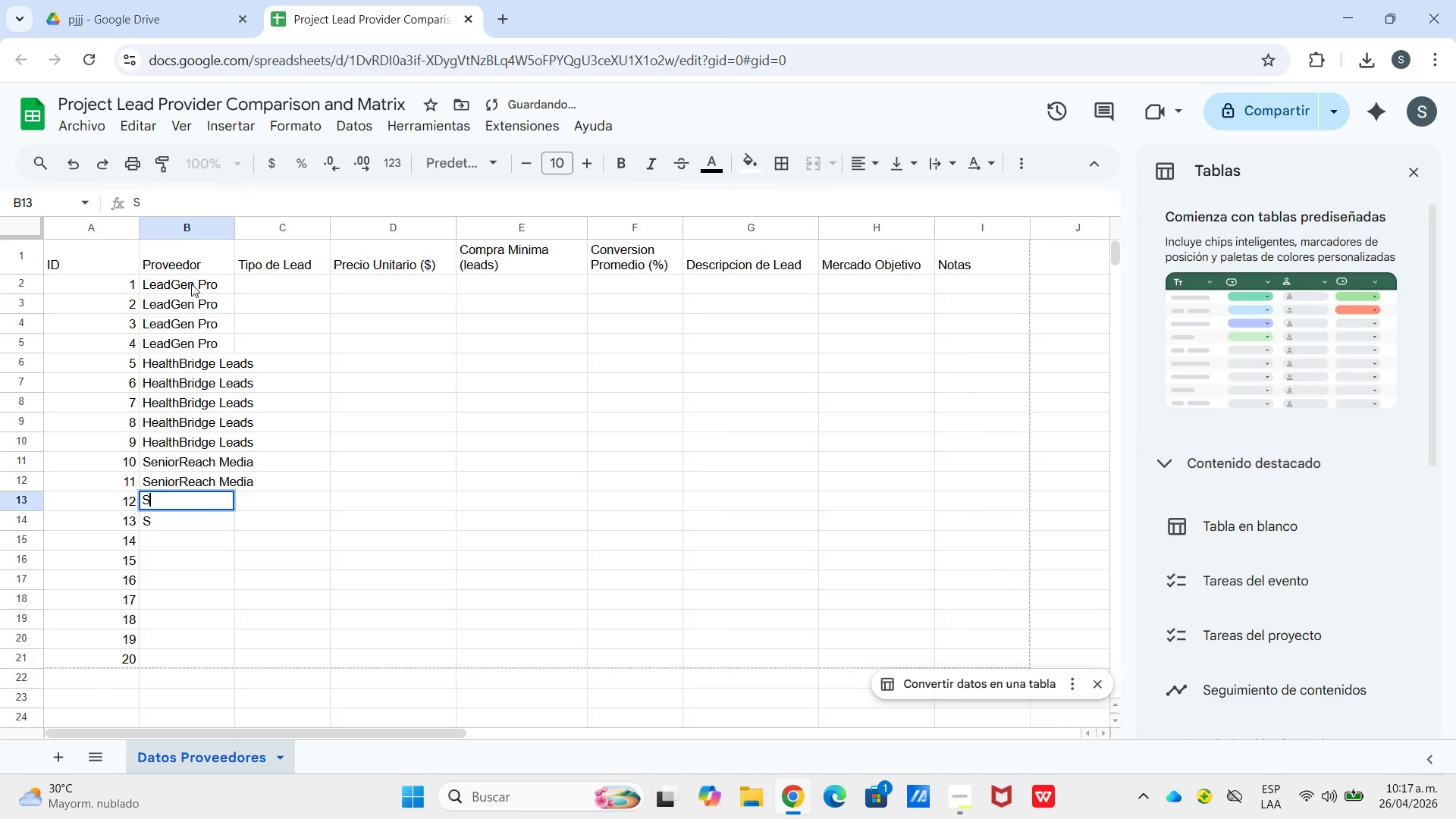 
key(Shift+E)
 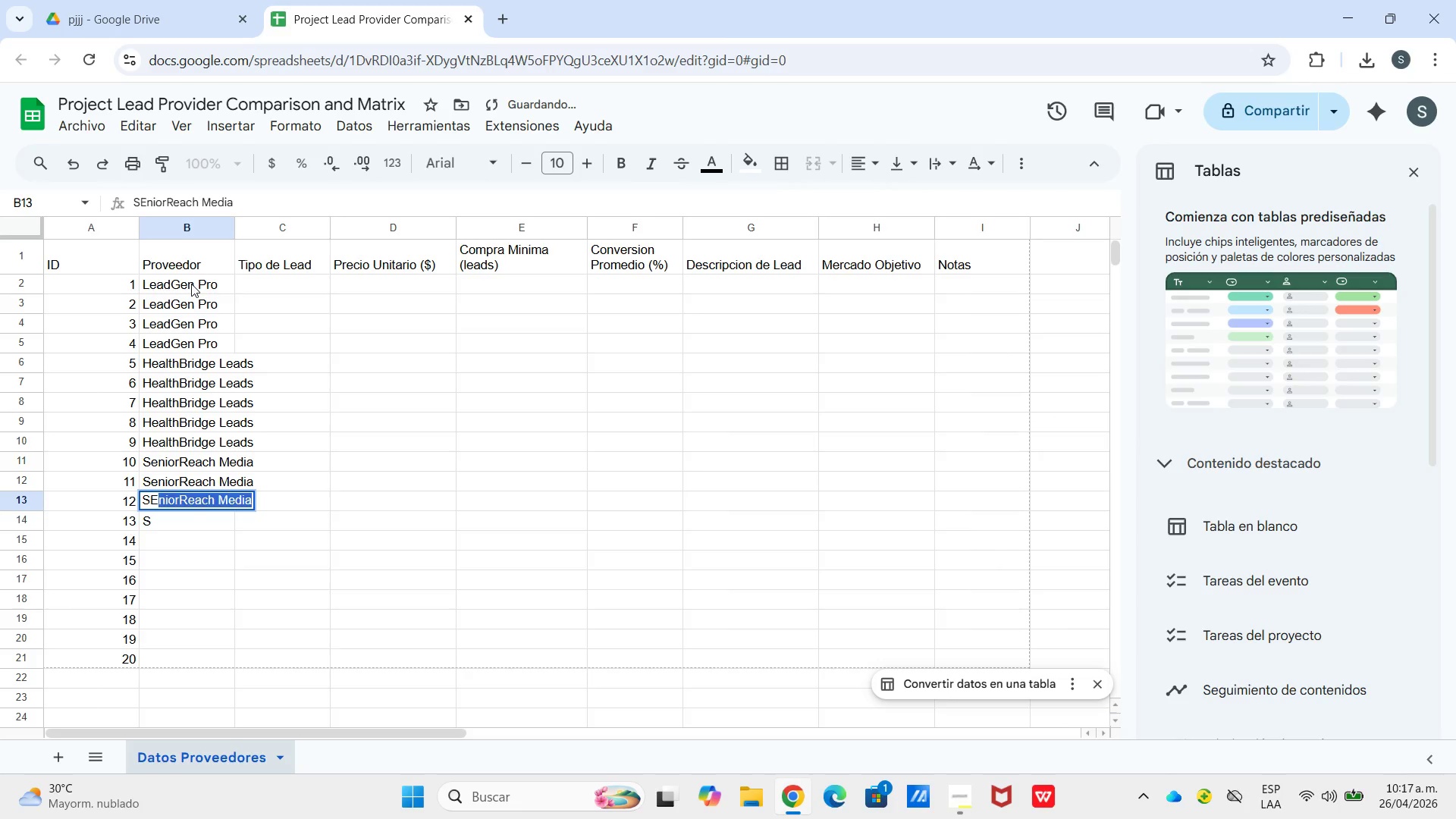 
key(Enter)
 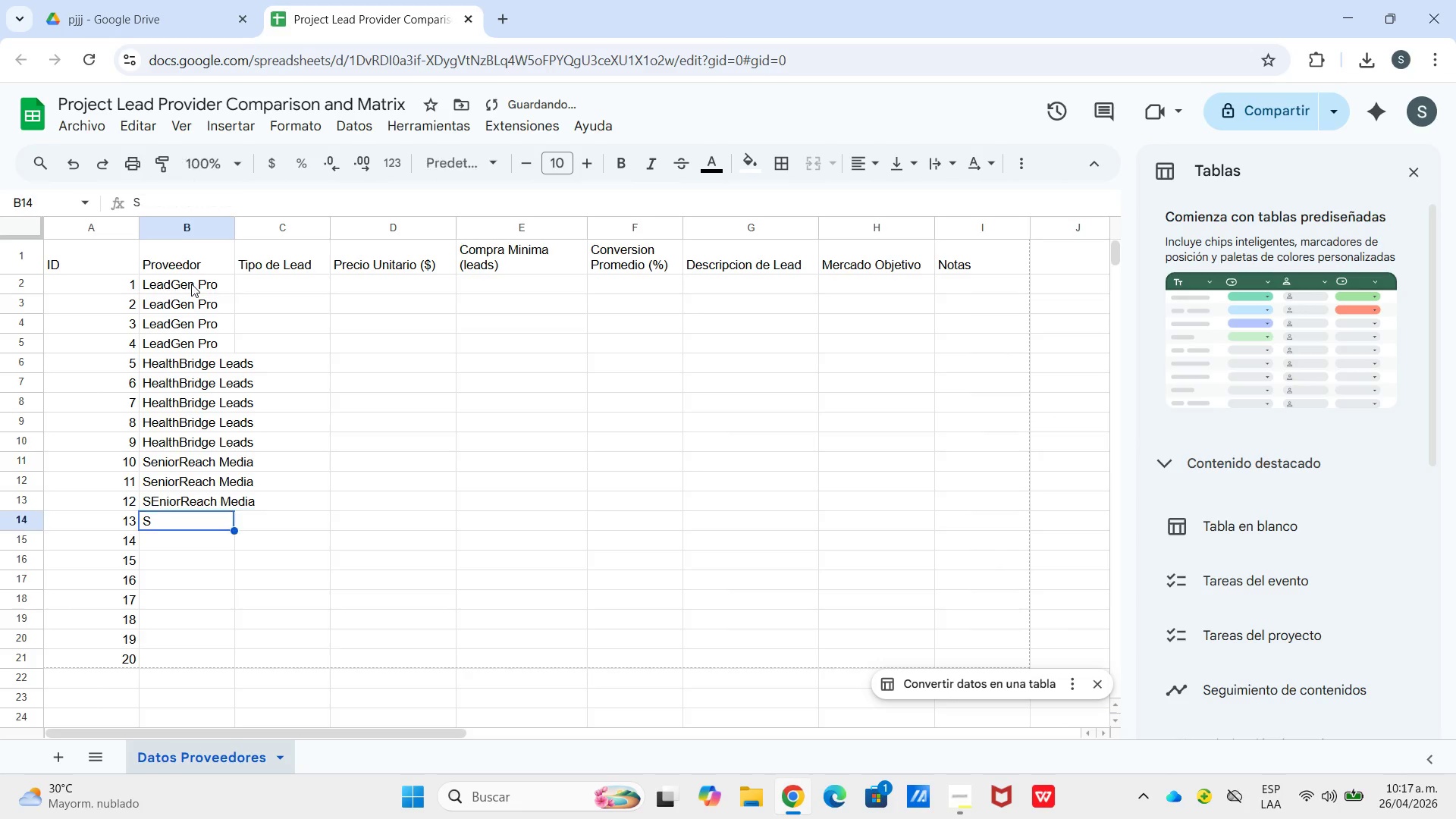 
key(Enter)
 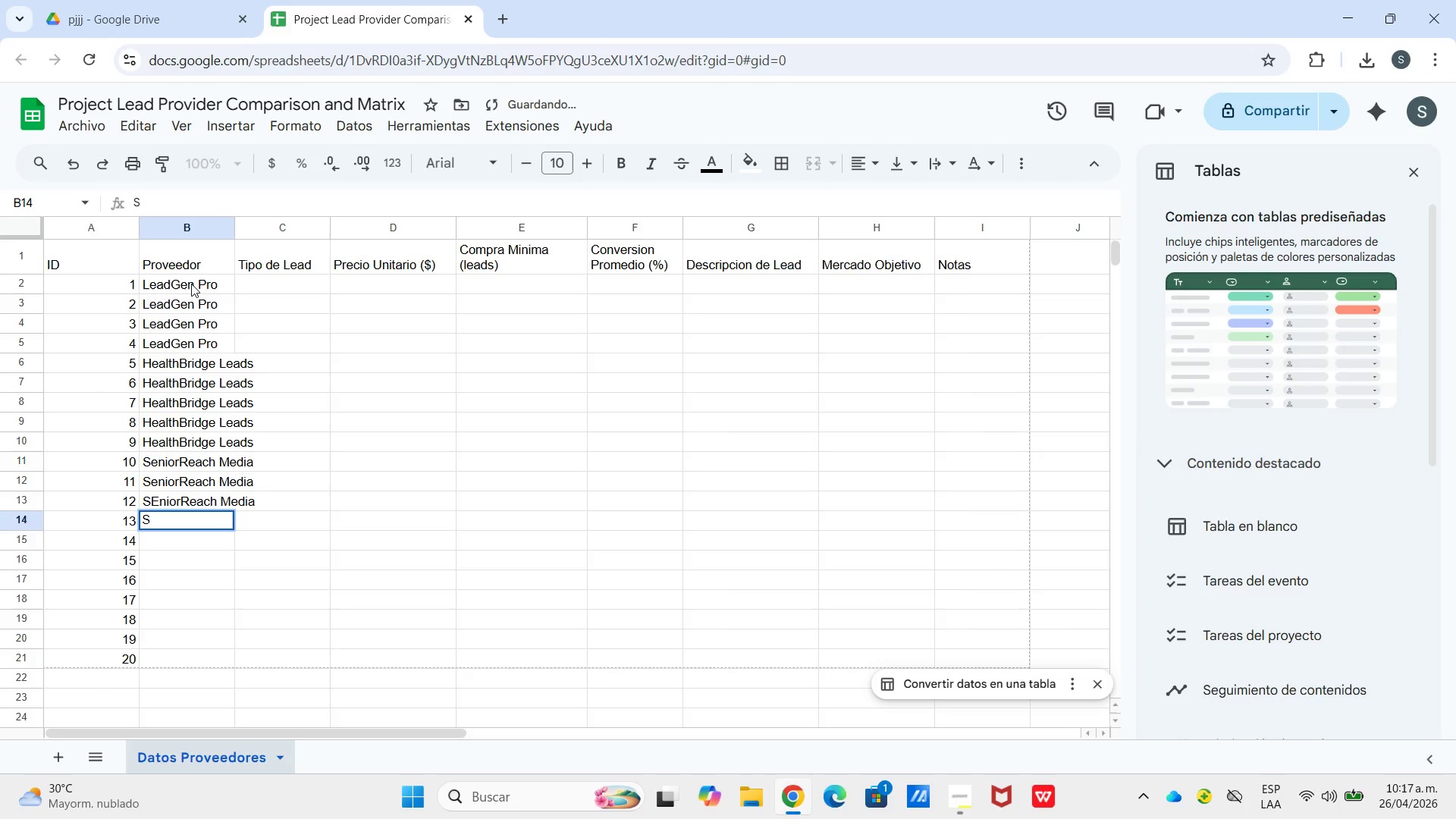 
key(Shift+ShiftLeft)
 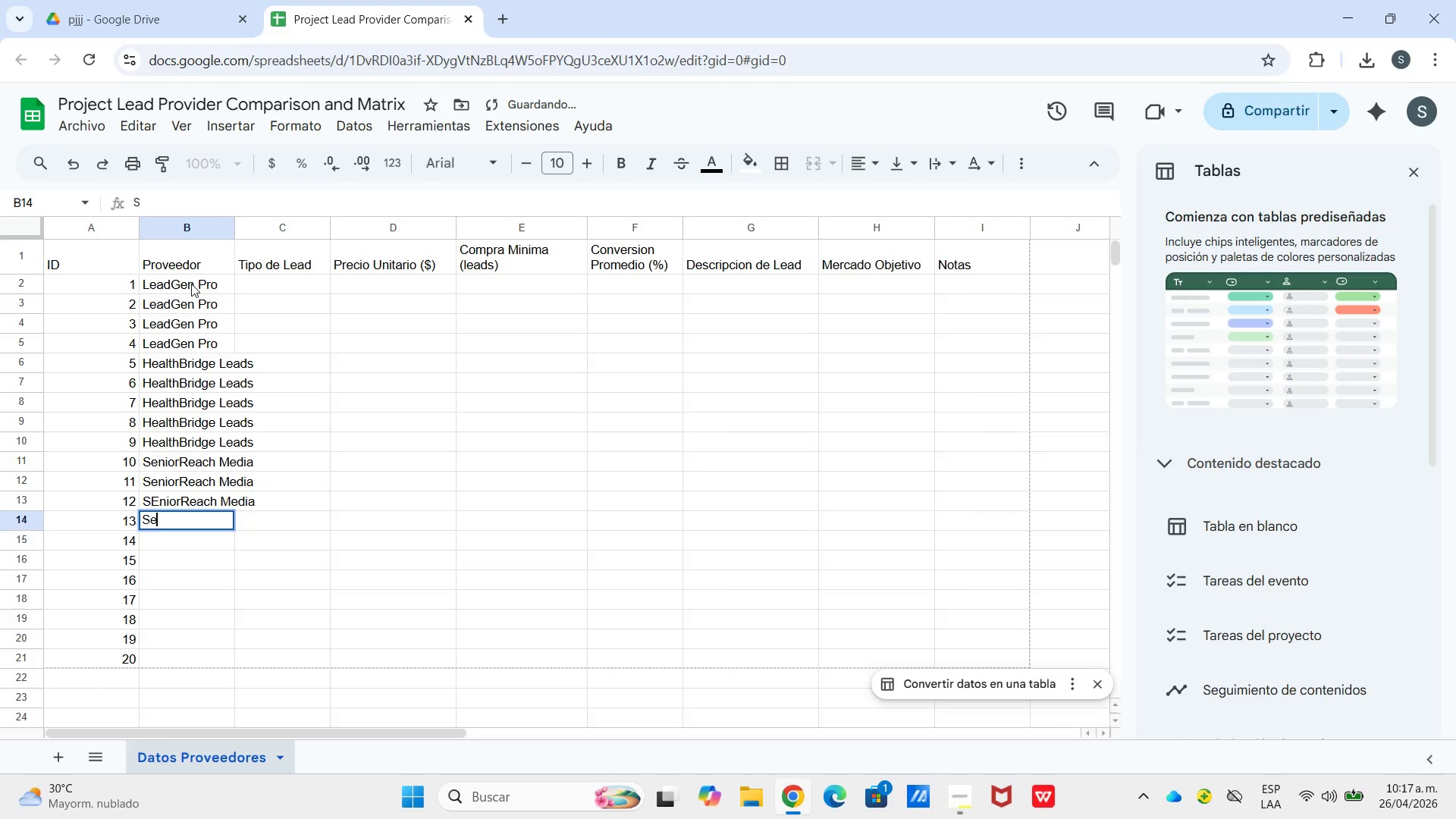 
key(E)
 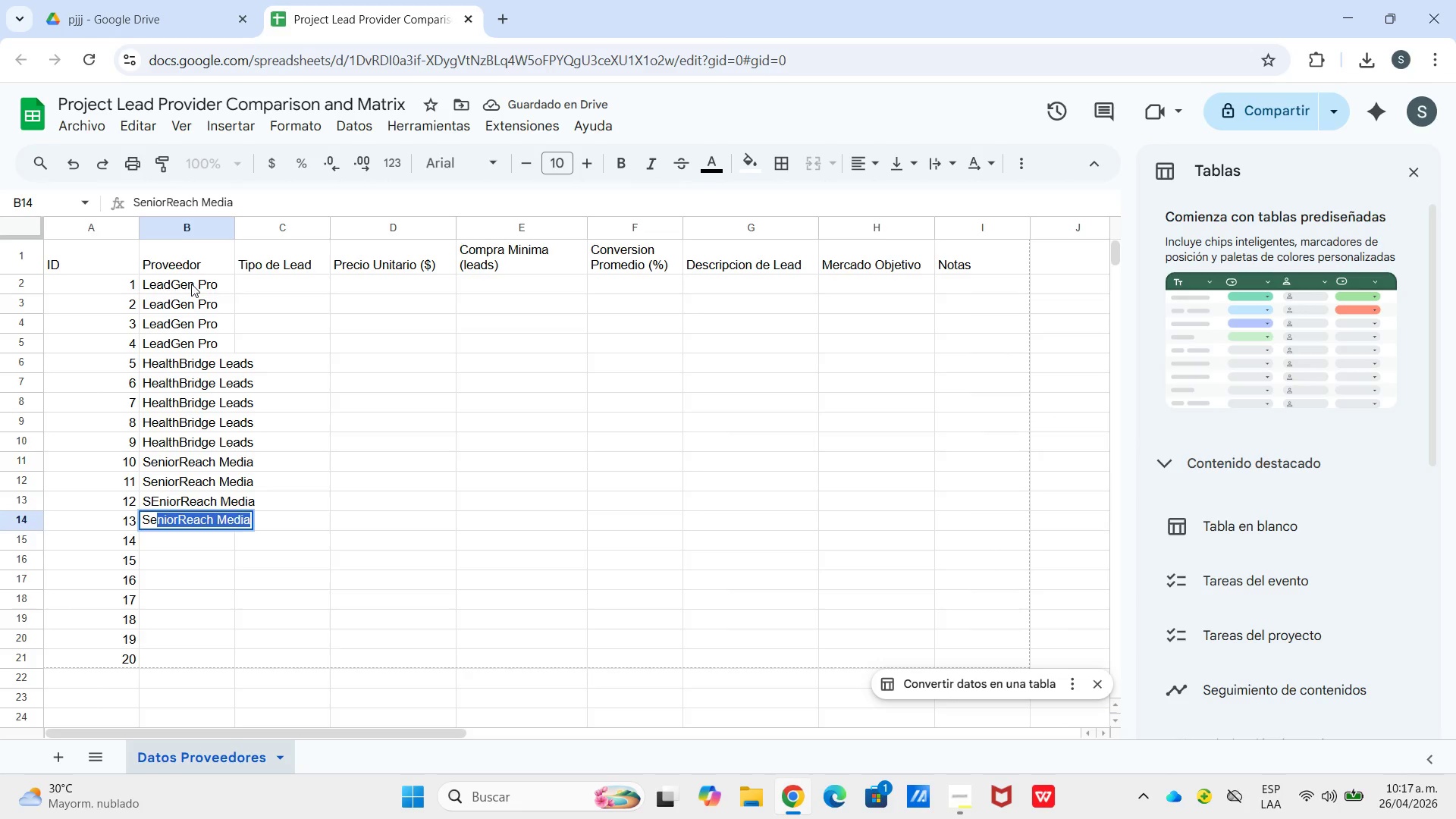 
key(Enter)
 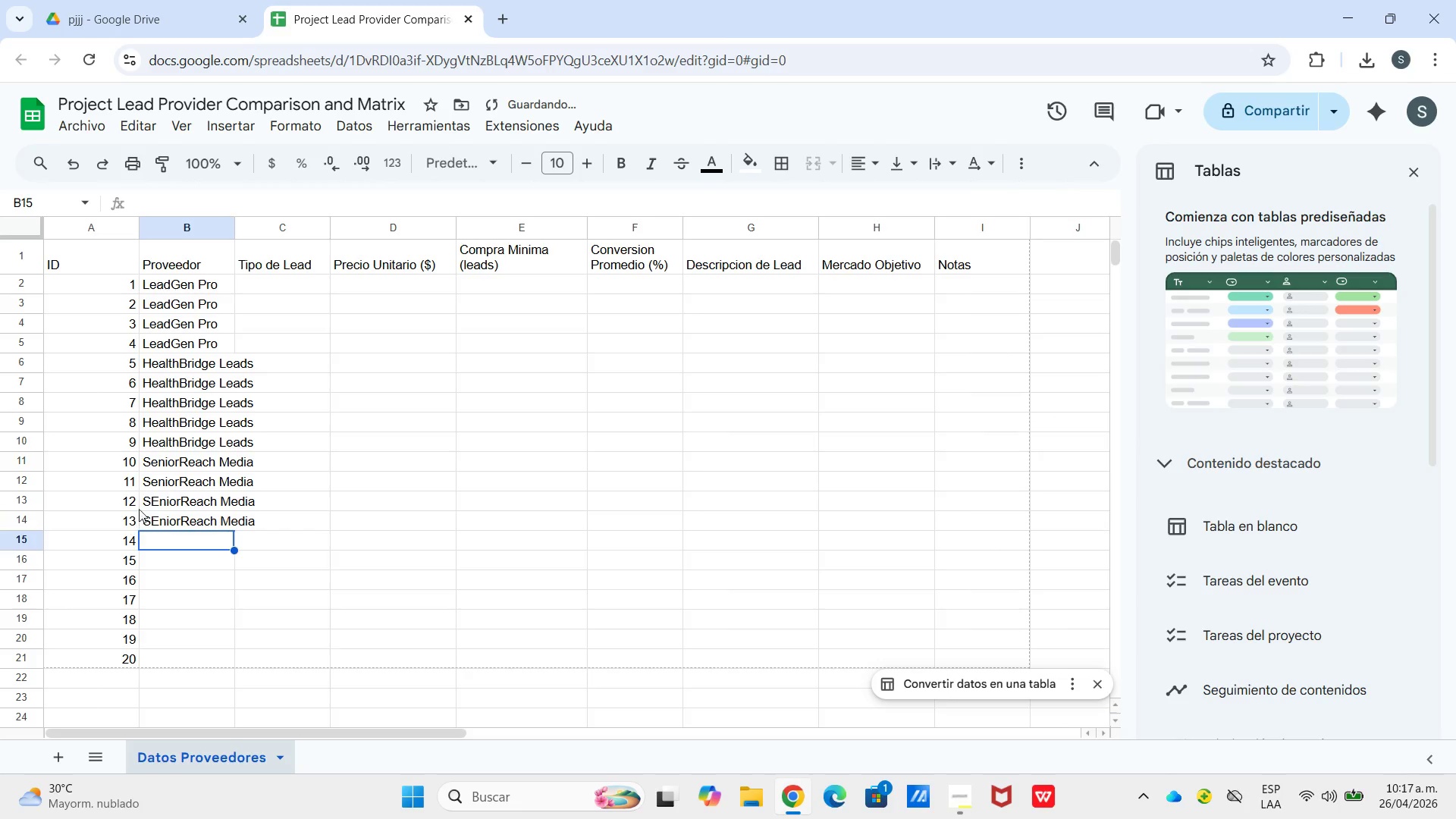 
double_click([155, 500])
 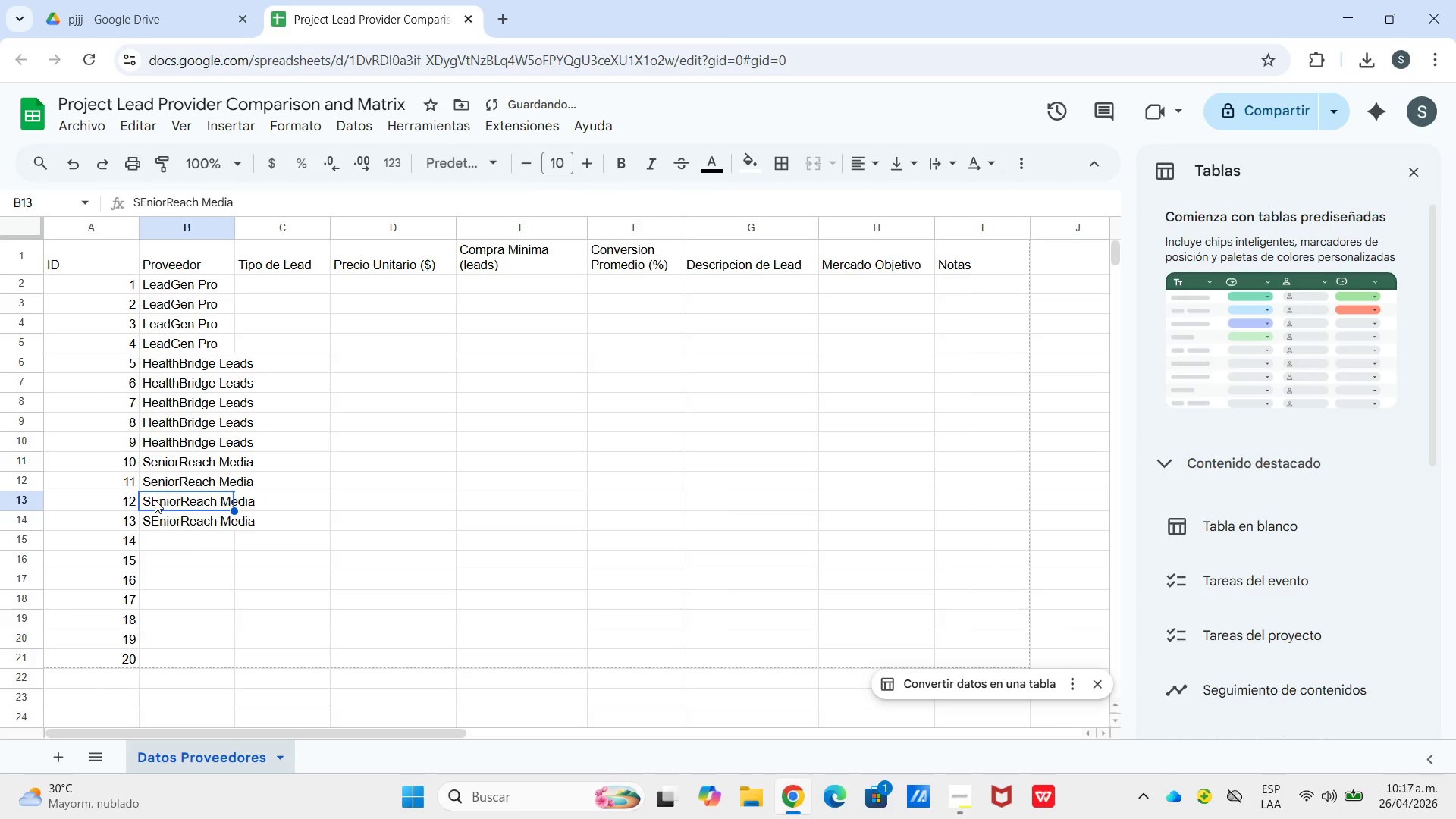 
triple_click([155, 500])
 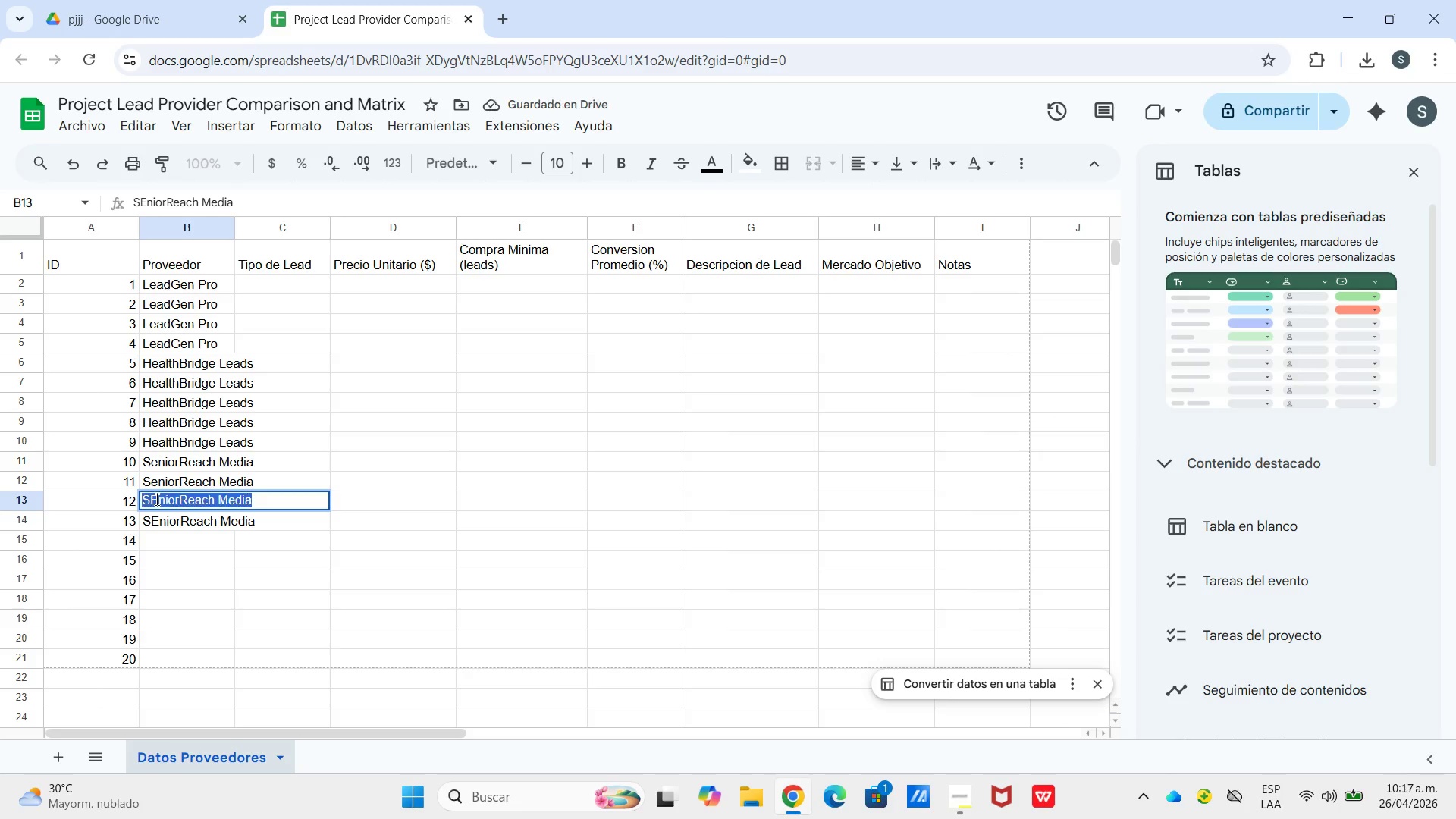 
triple_click([155, 499])
 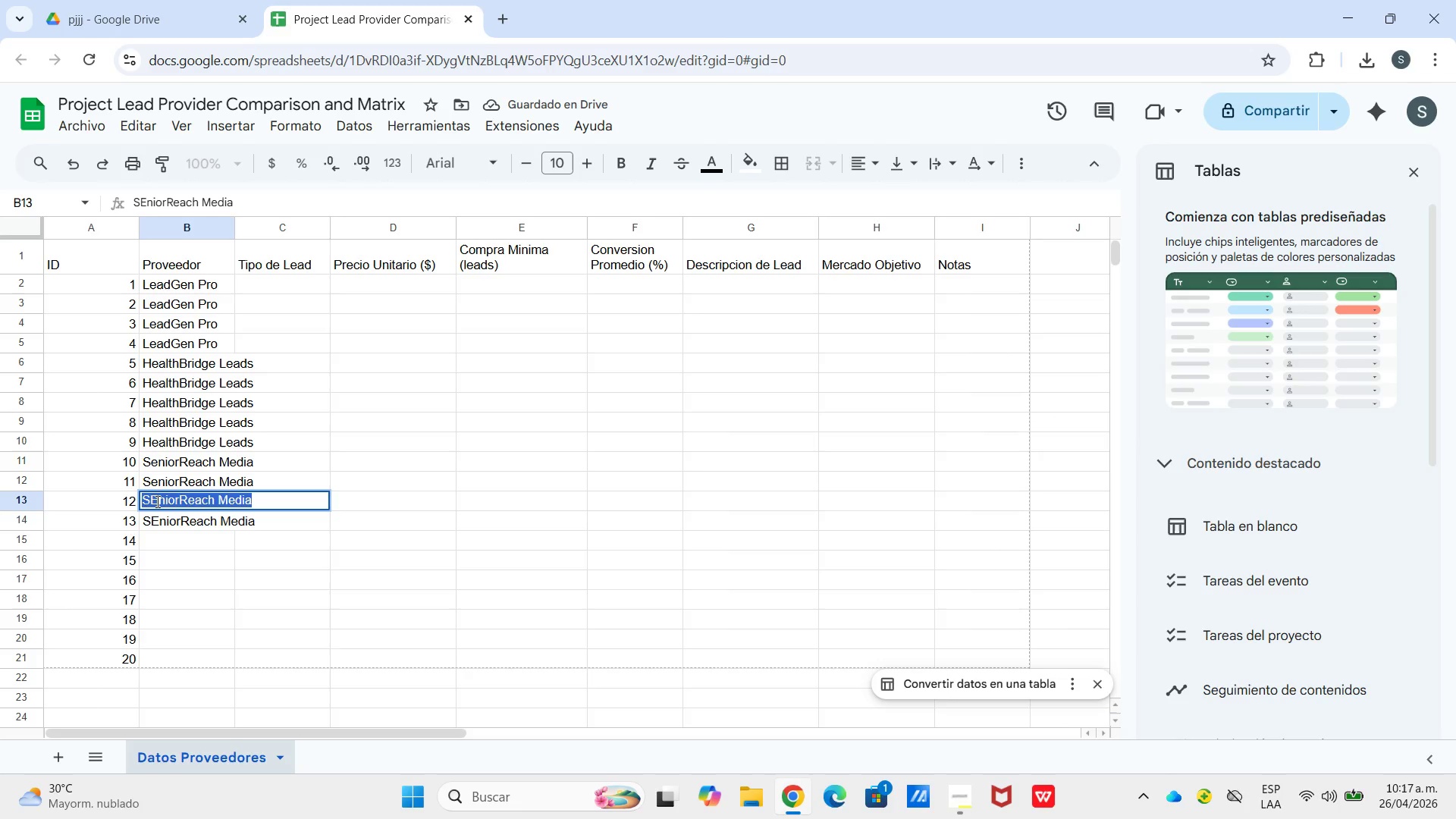 
triple_click([156, 501])
 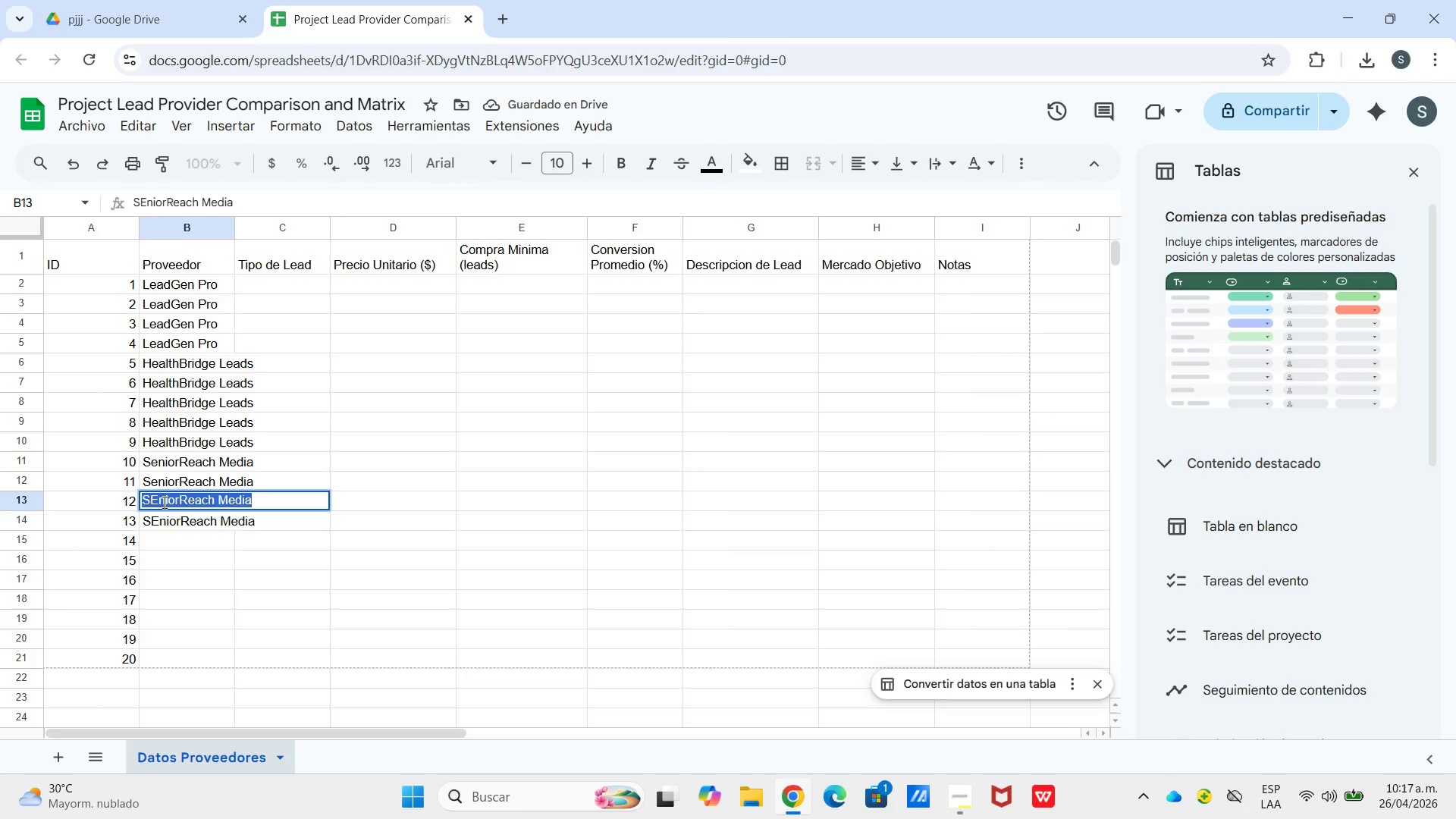 
triple_click([163, 502])
 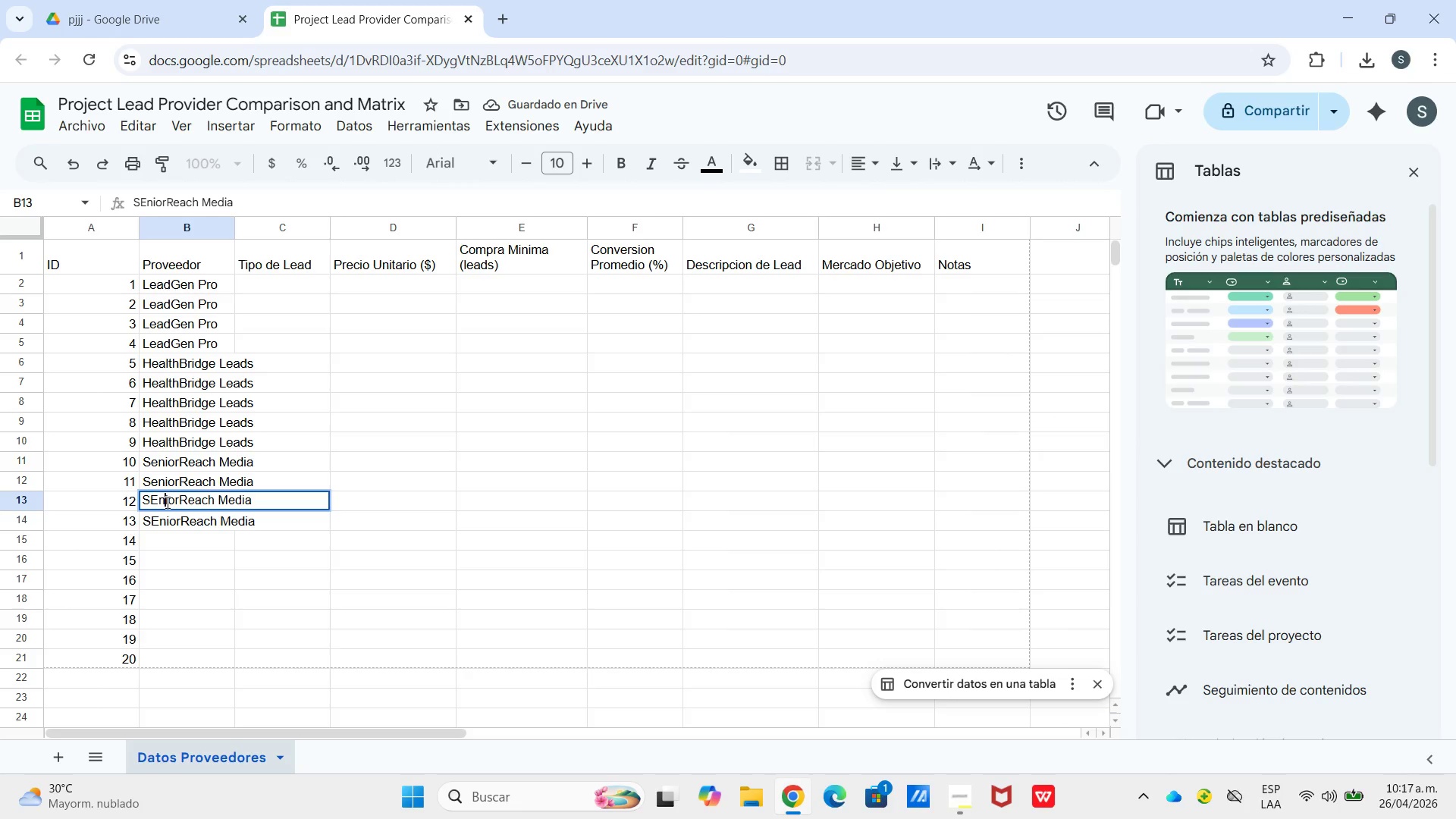 
triple_click([166, 502])
 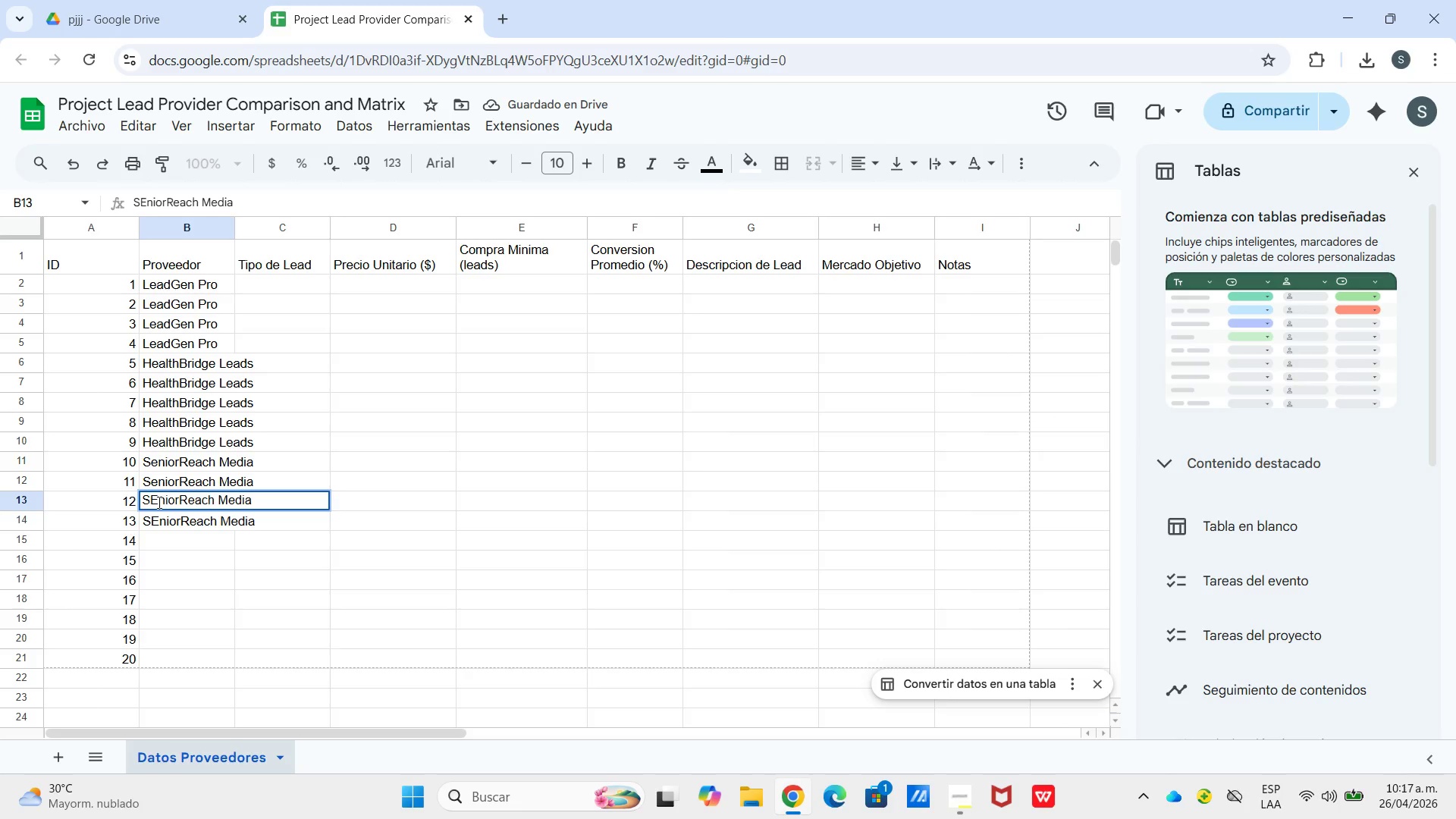 
triple_click([158, 502])
 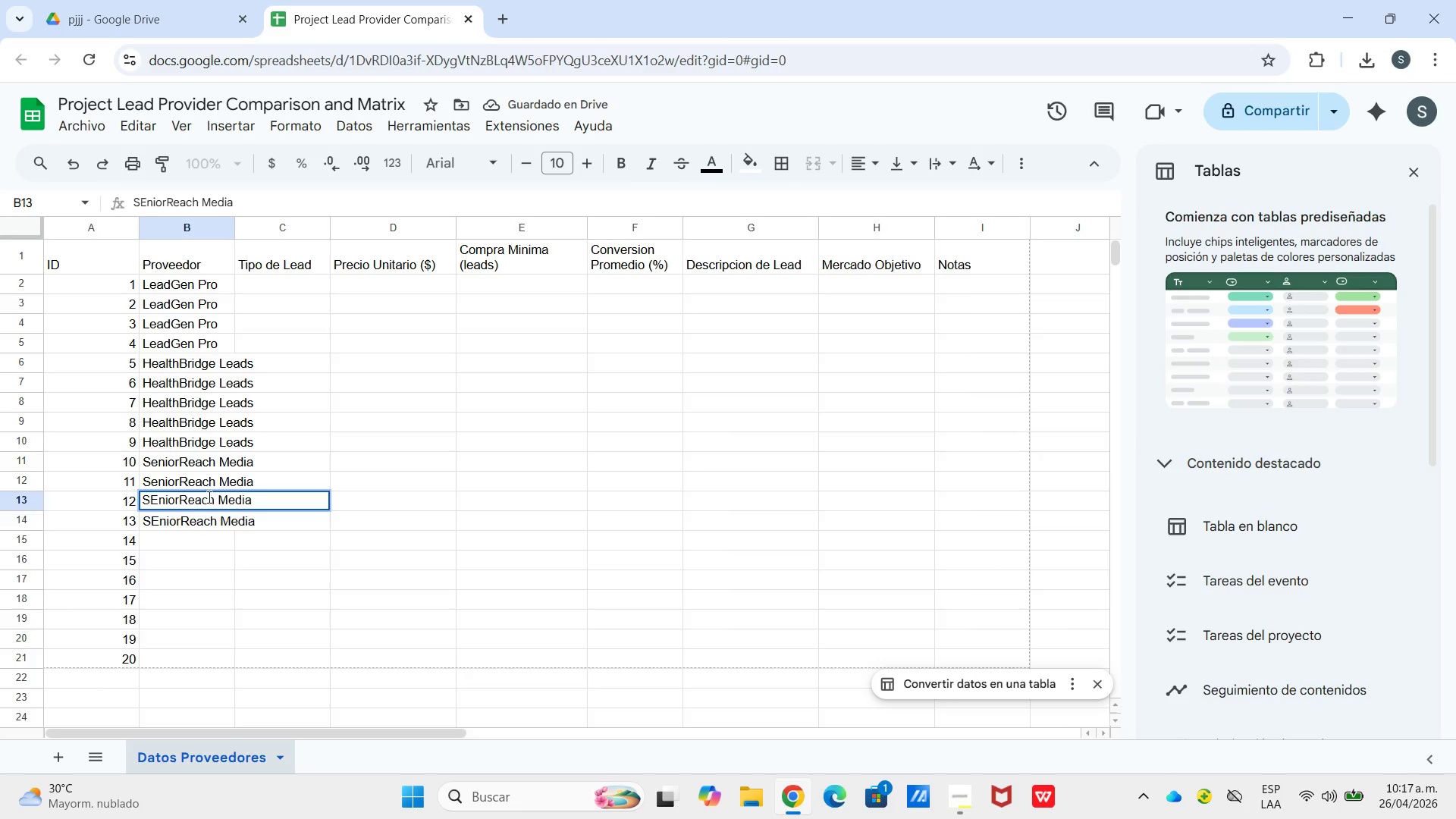 
key(Backspace)
 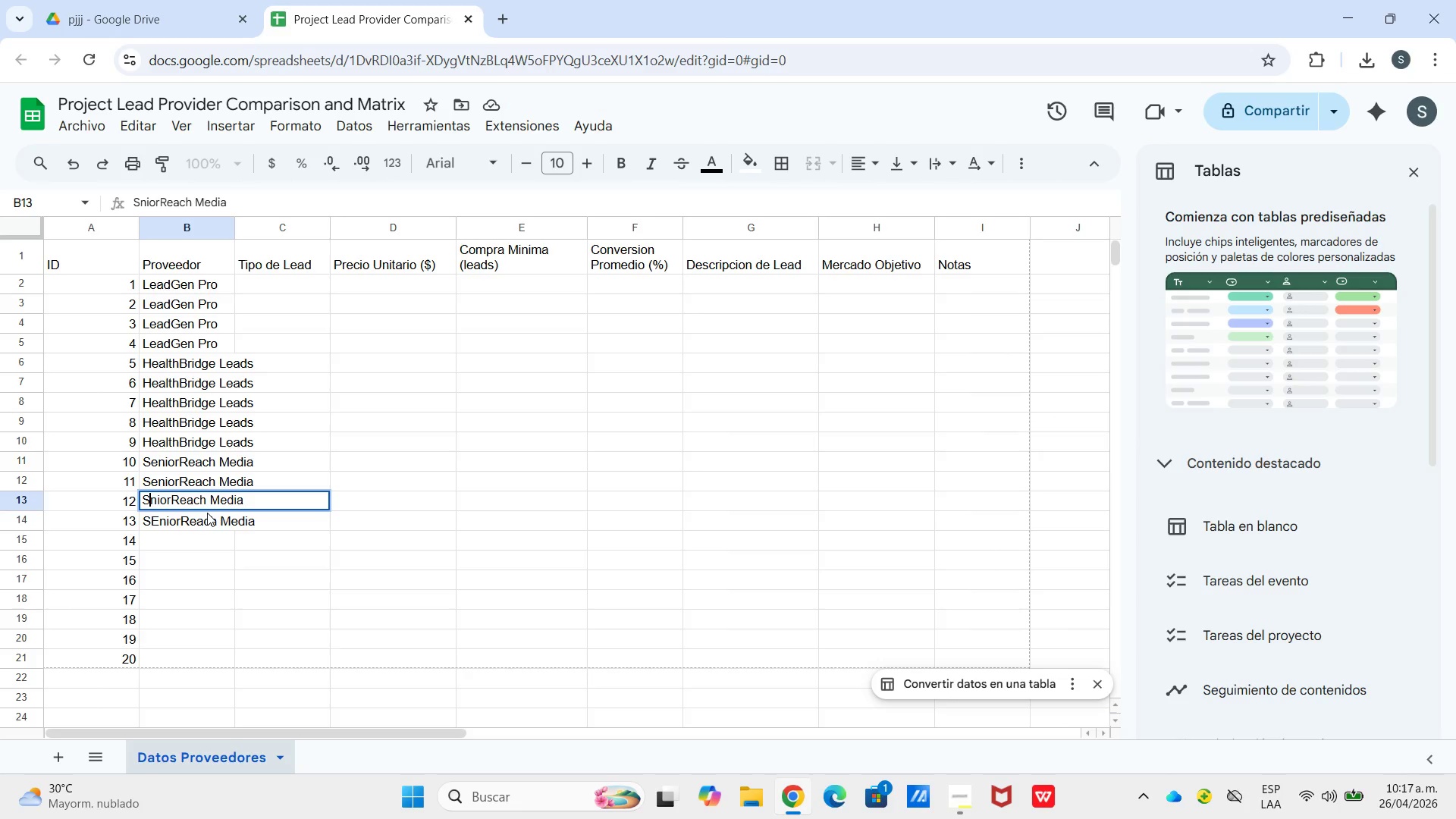 
key(E)
 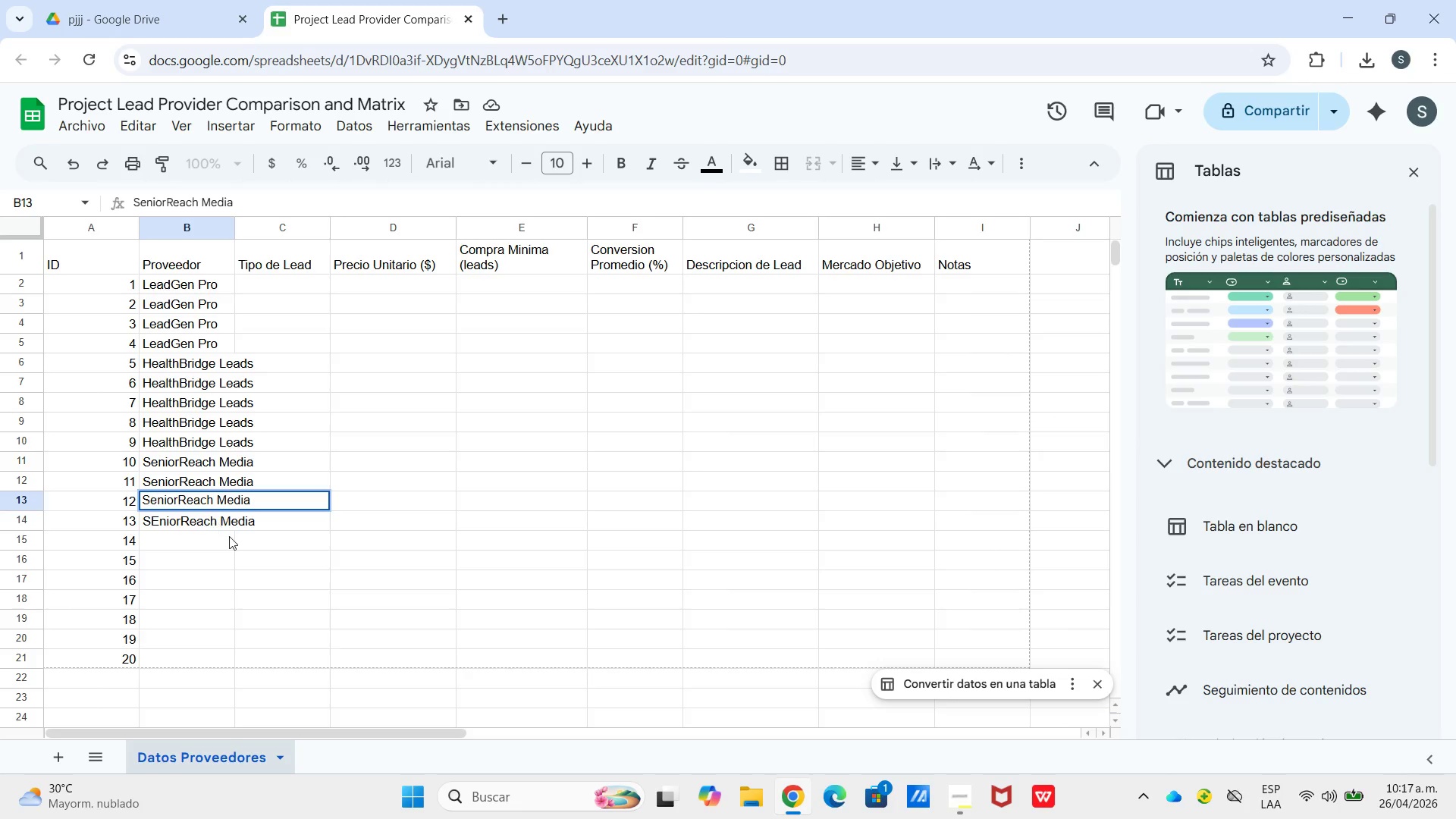 
key(Enter)
 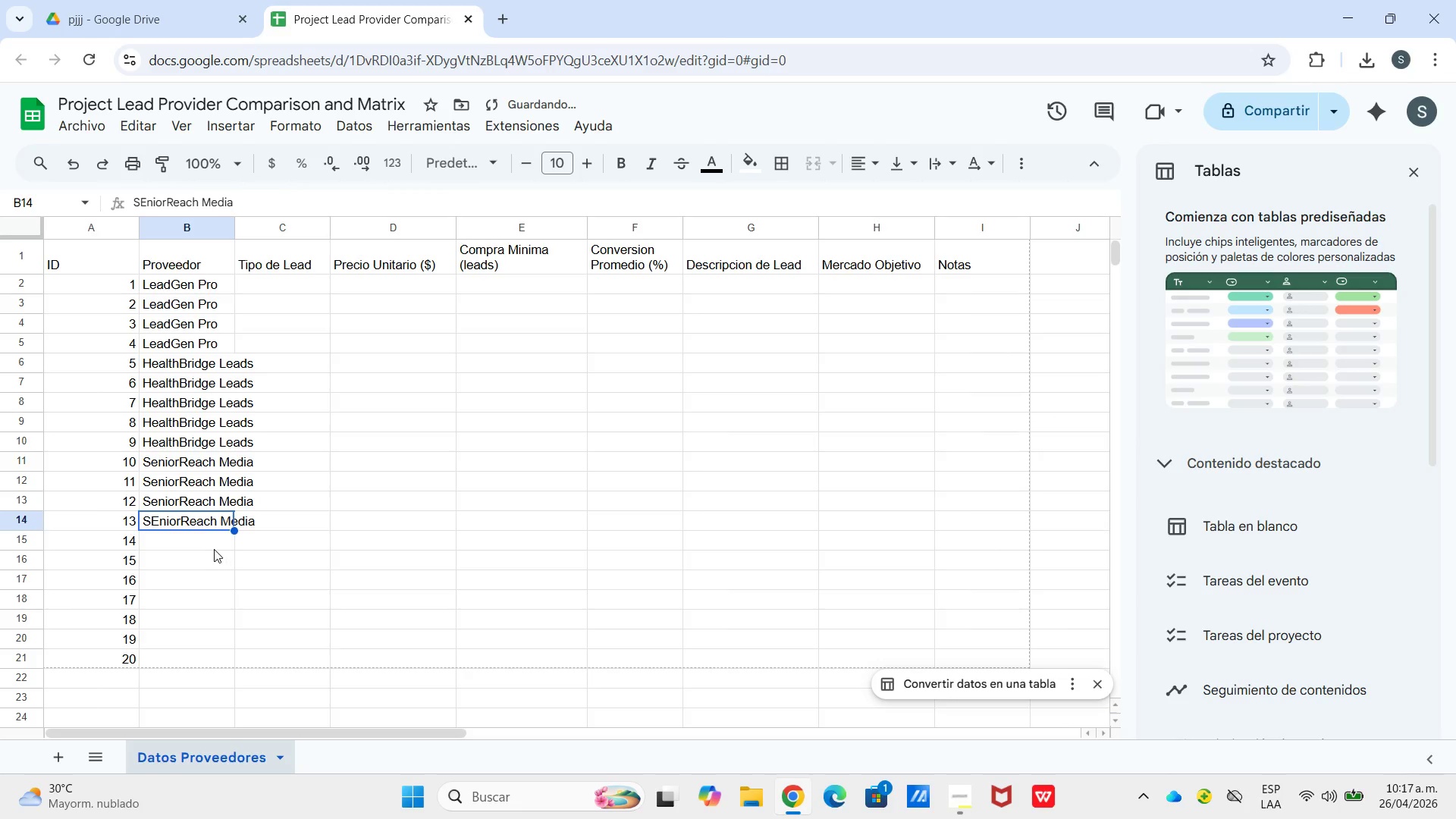 
left_click([212, 549])
 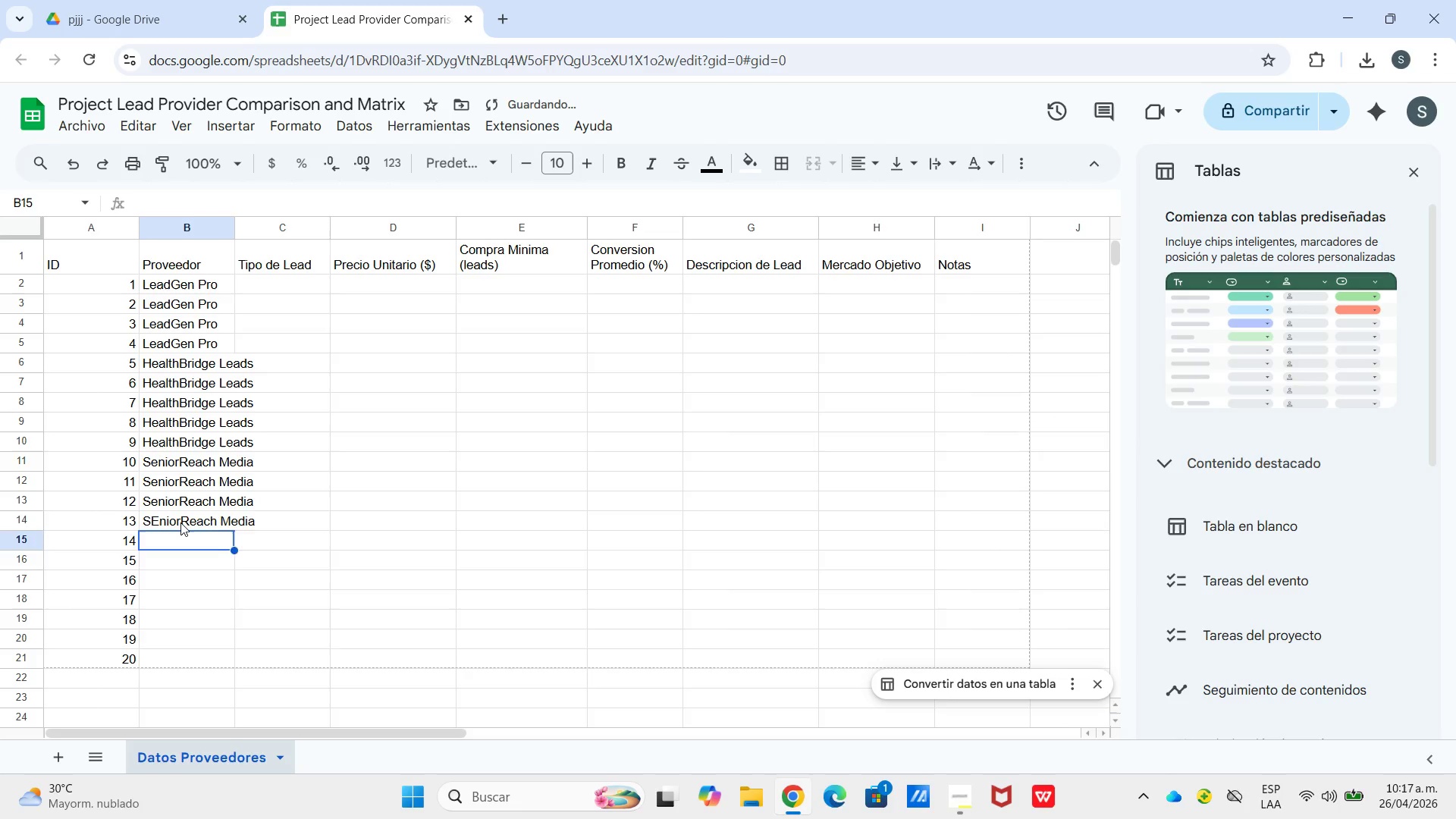 
double_click([180, 522])
 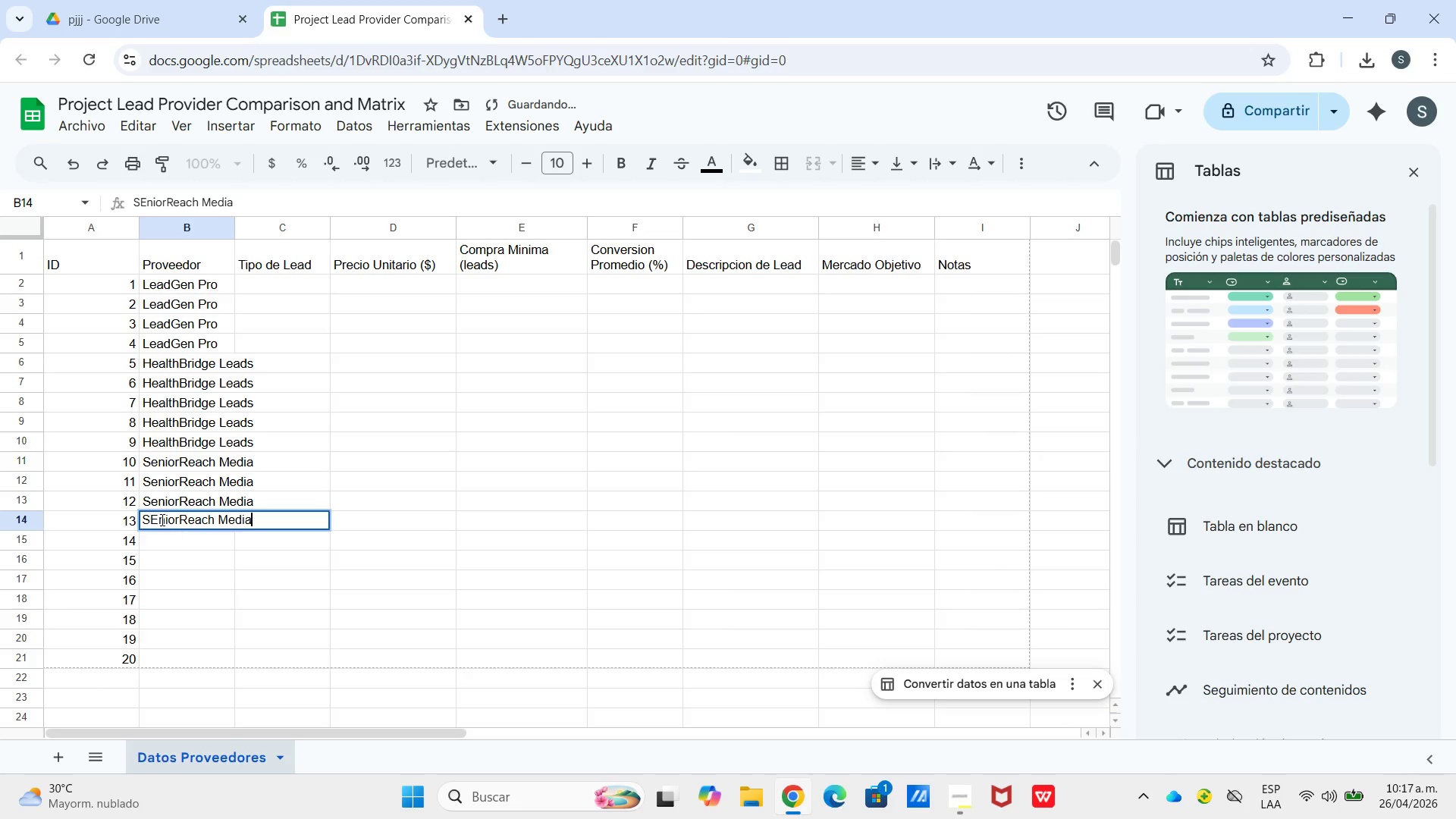 
left_click([161, 519])
 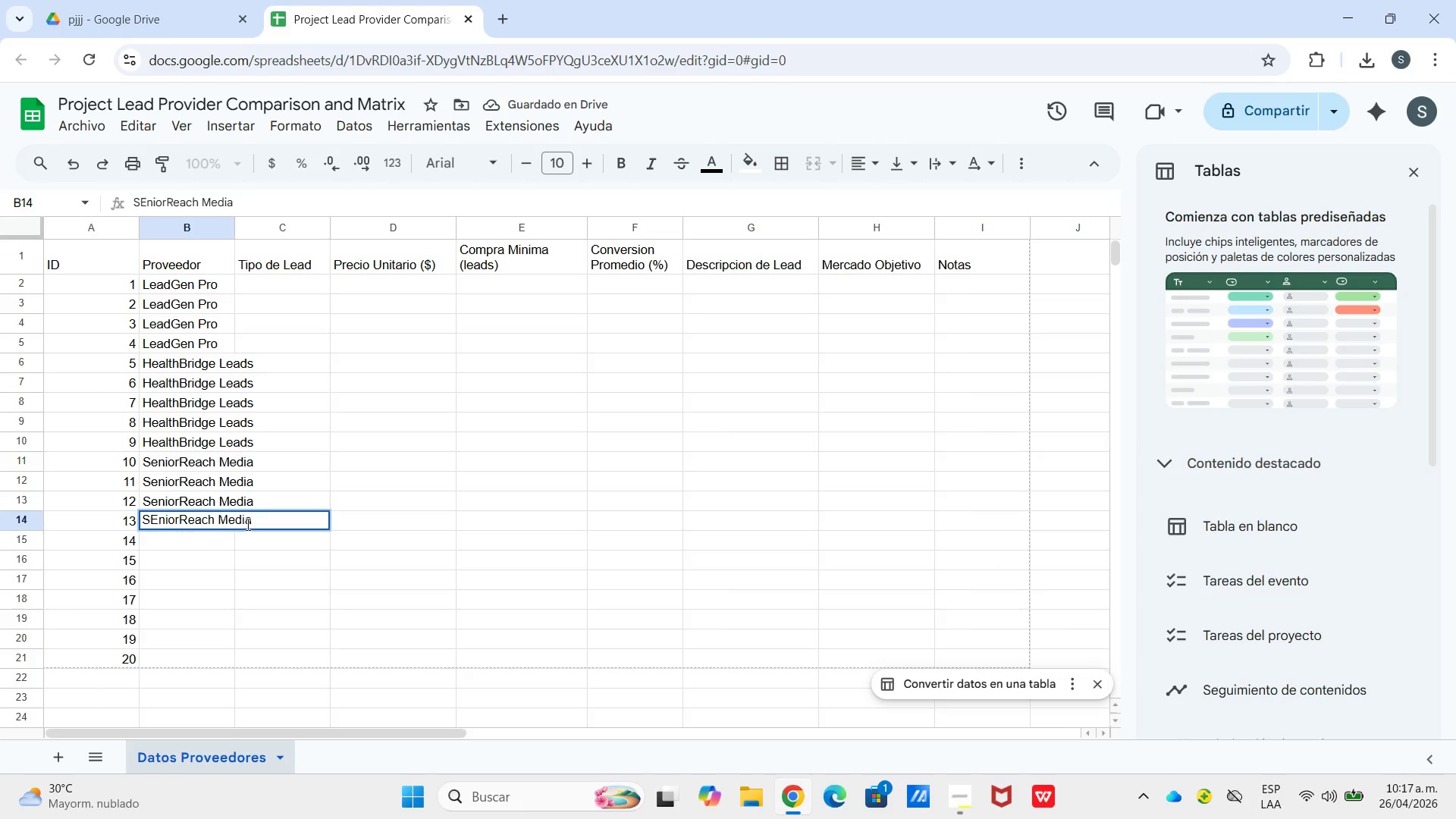 
key(Backspace)
 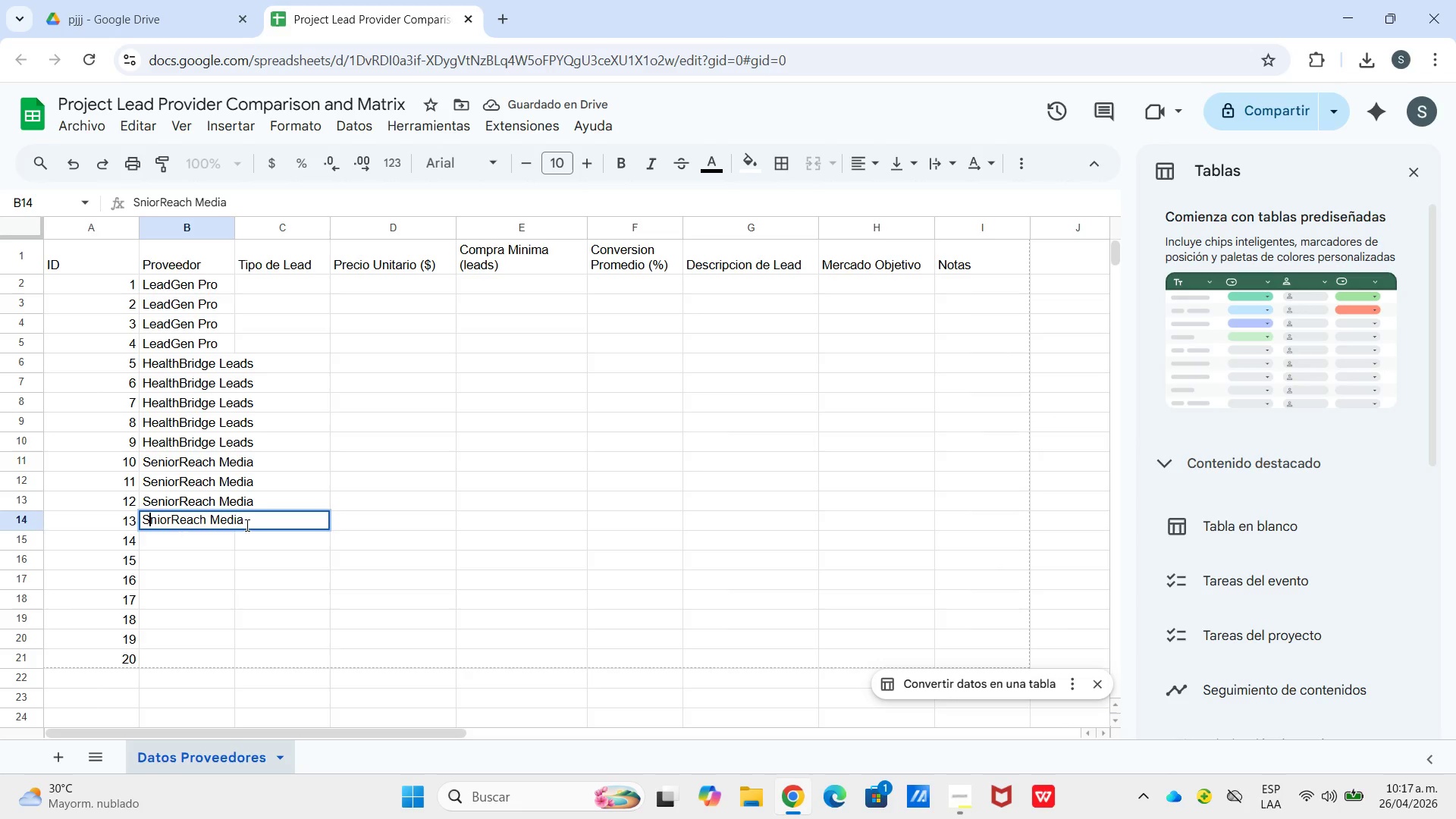 
key(E)
 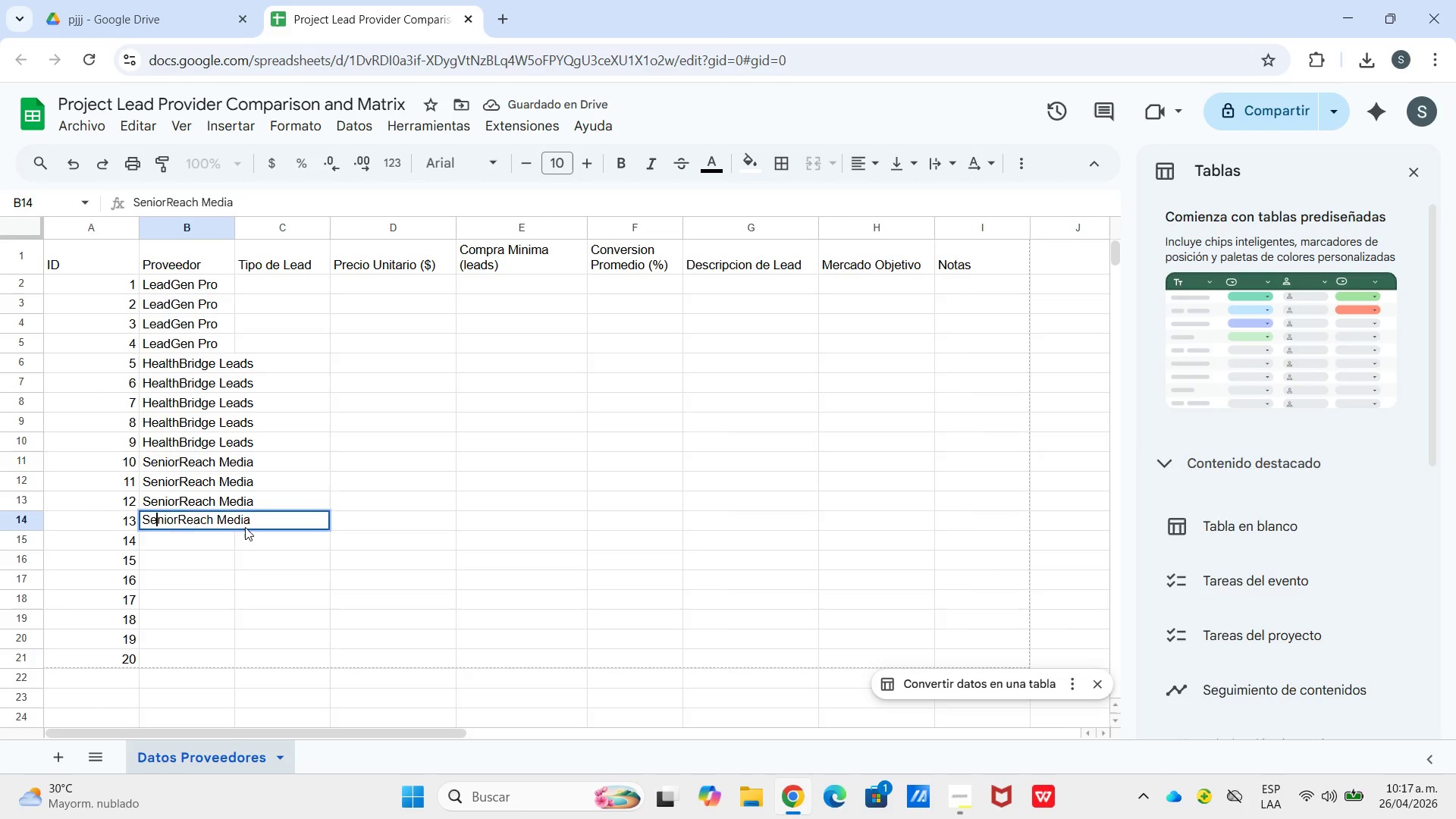 
key(Enter)
 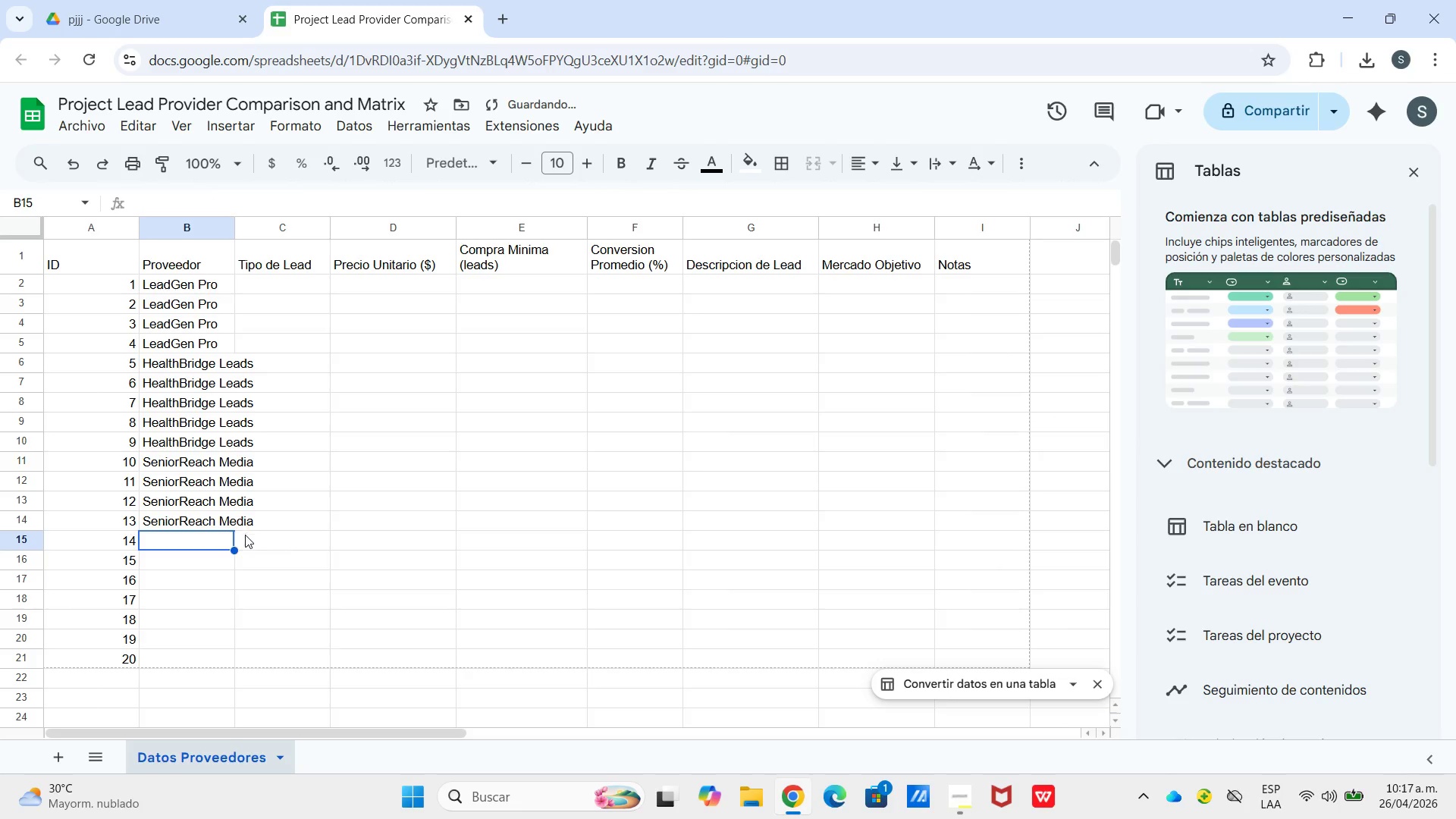 
key(Enter)
 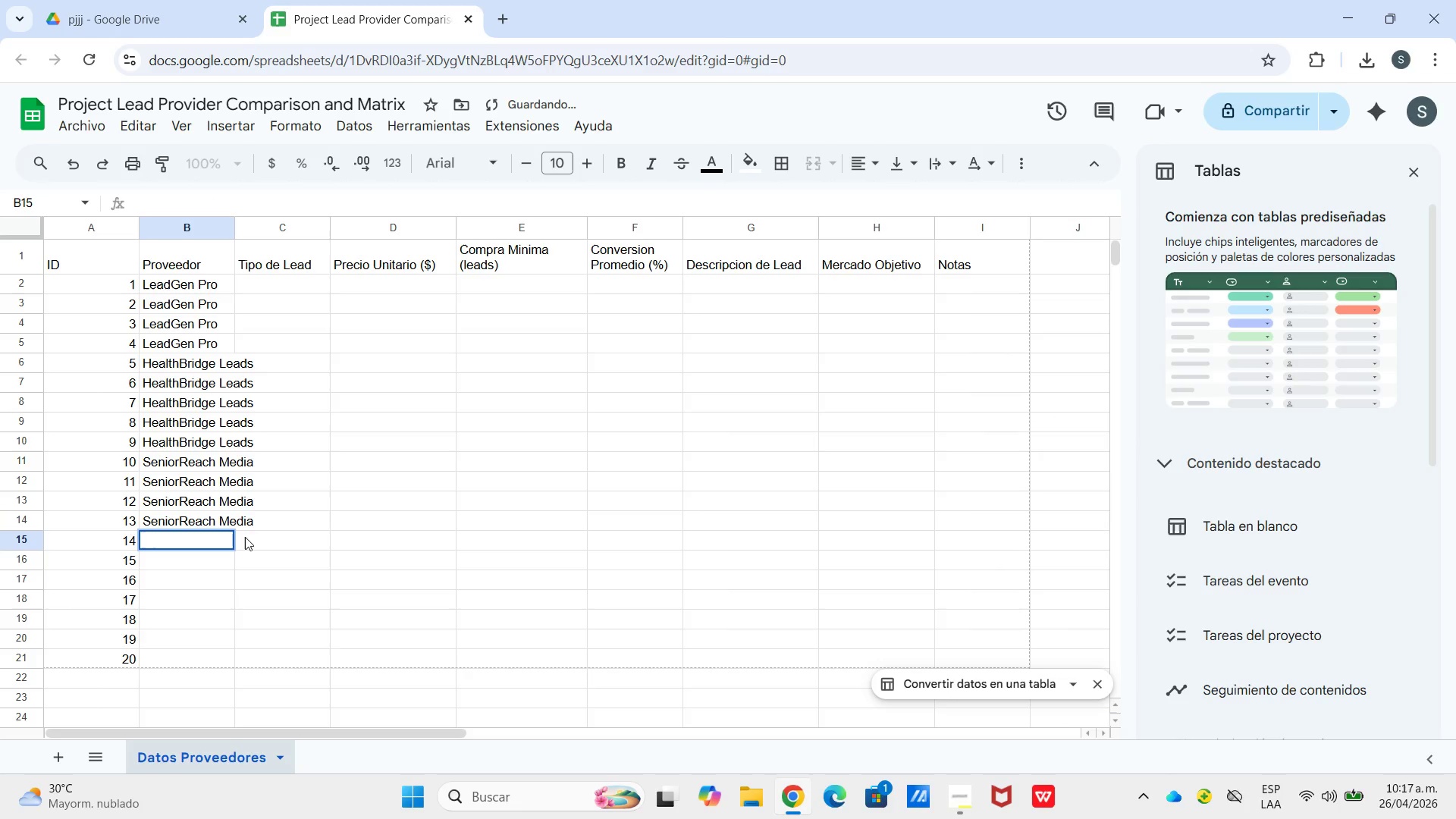 
type(Se)
 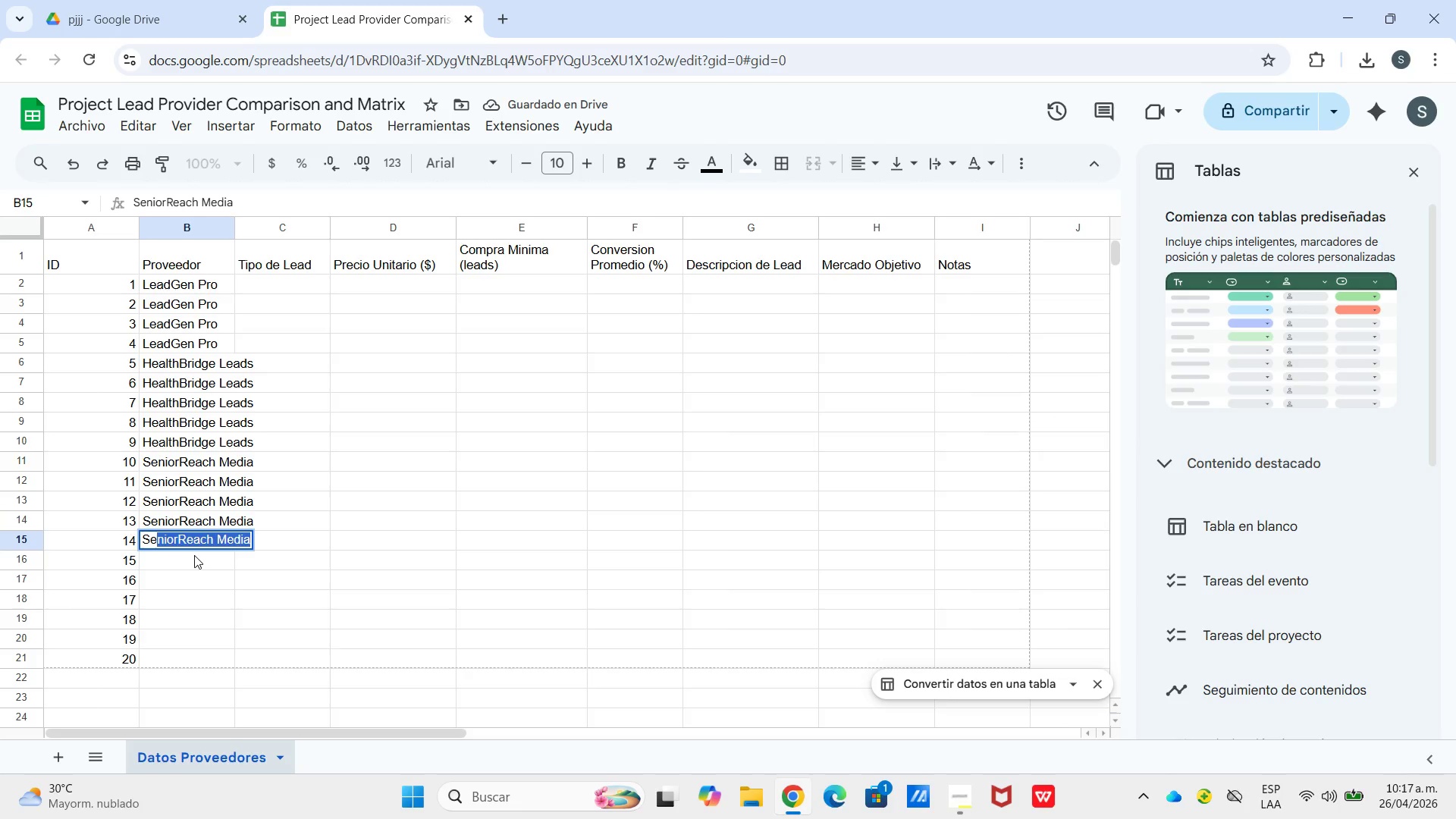 
key(Enter)
 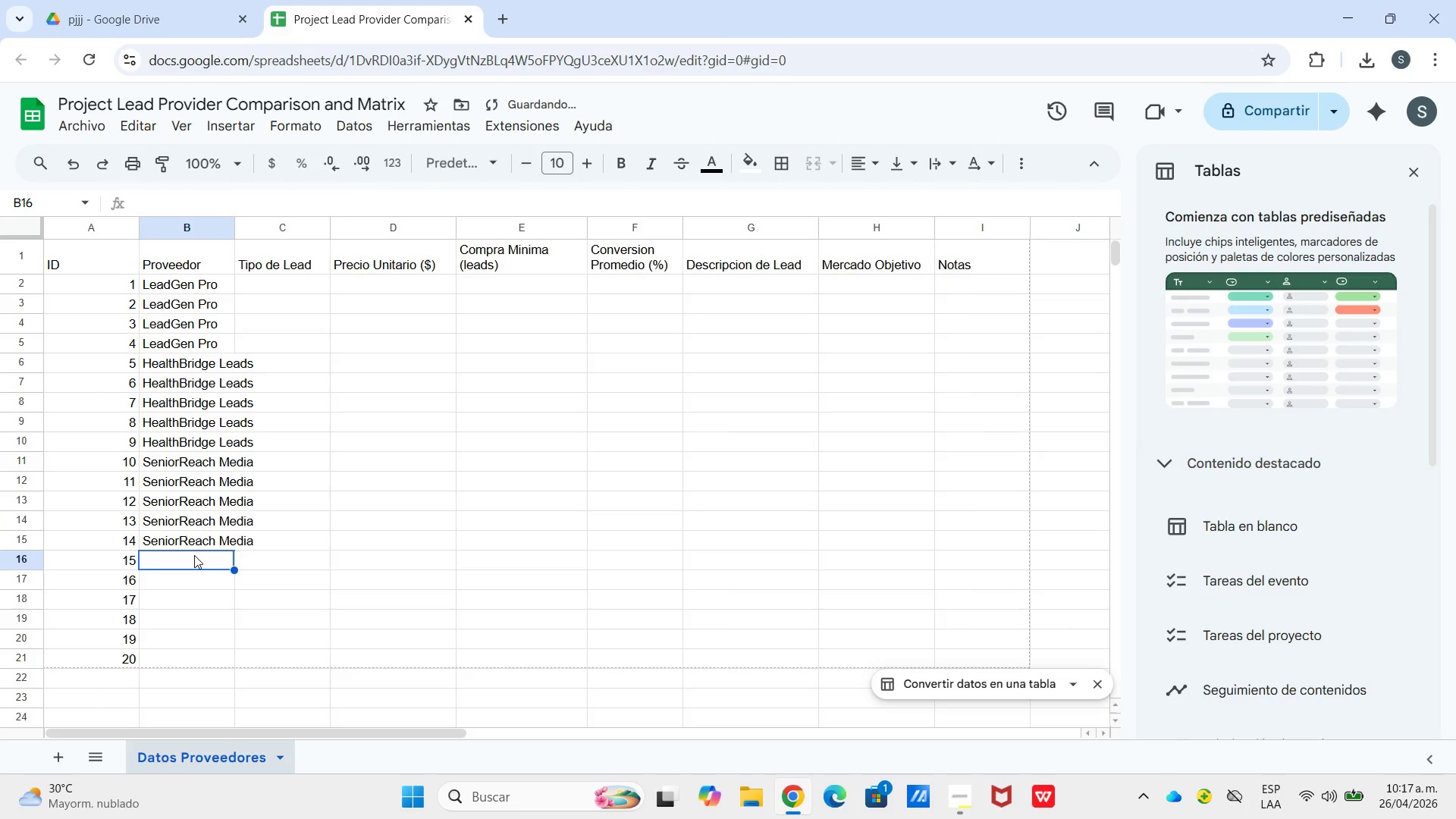 
key(Shift+S)
 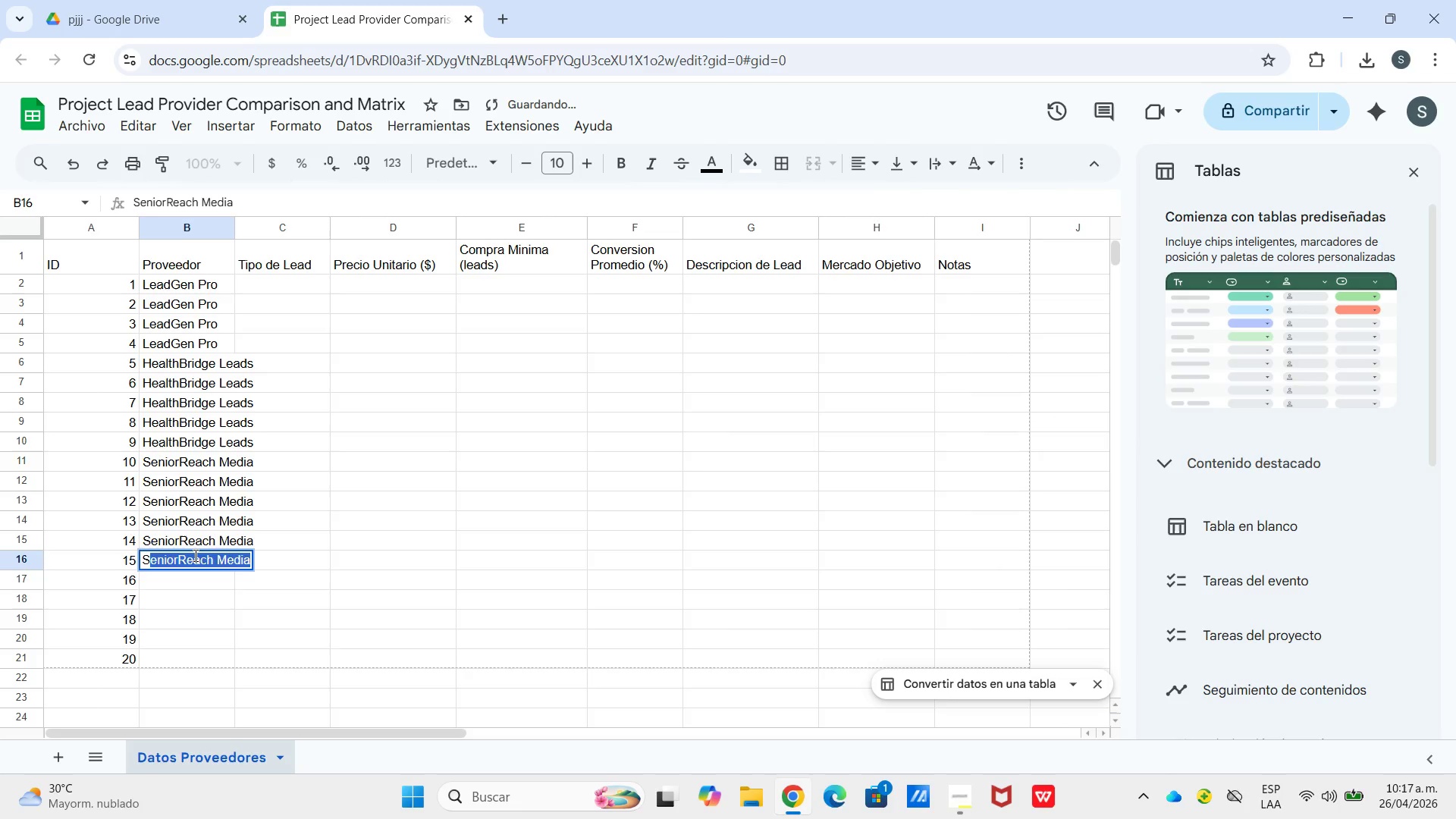 
key(Enter)
 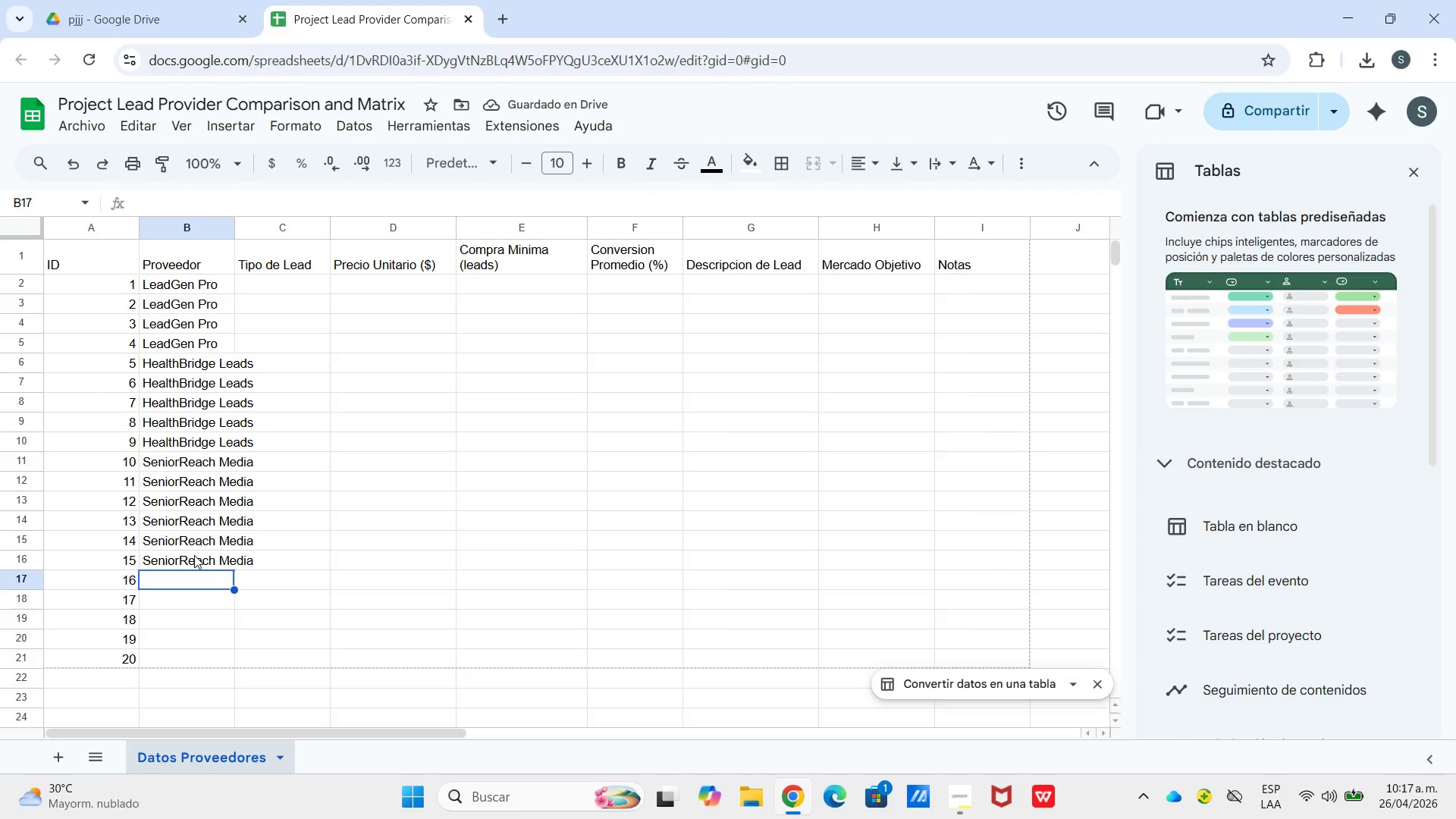 
type(DirectConecc)
key(Backspace)
key(Backspace)
key(Backspace)
type(nect Leads)
 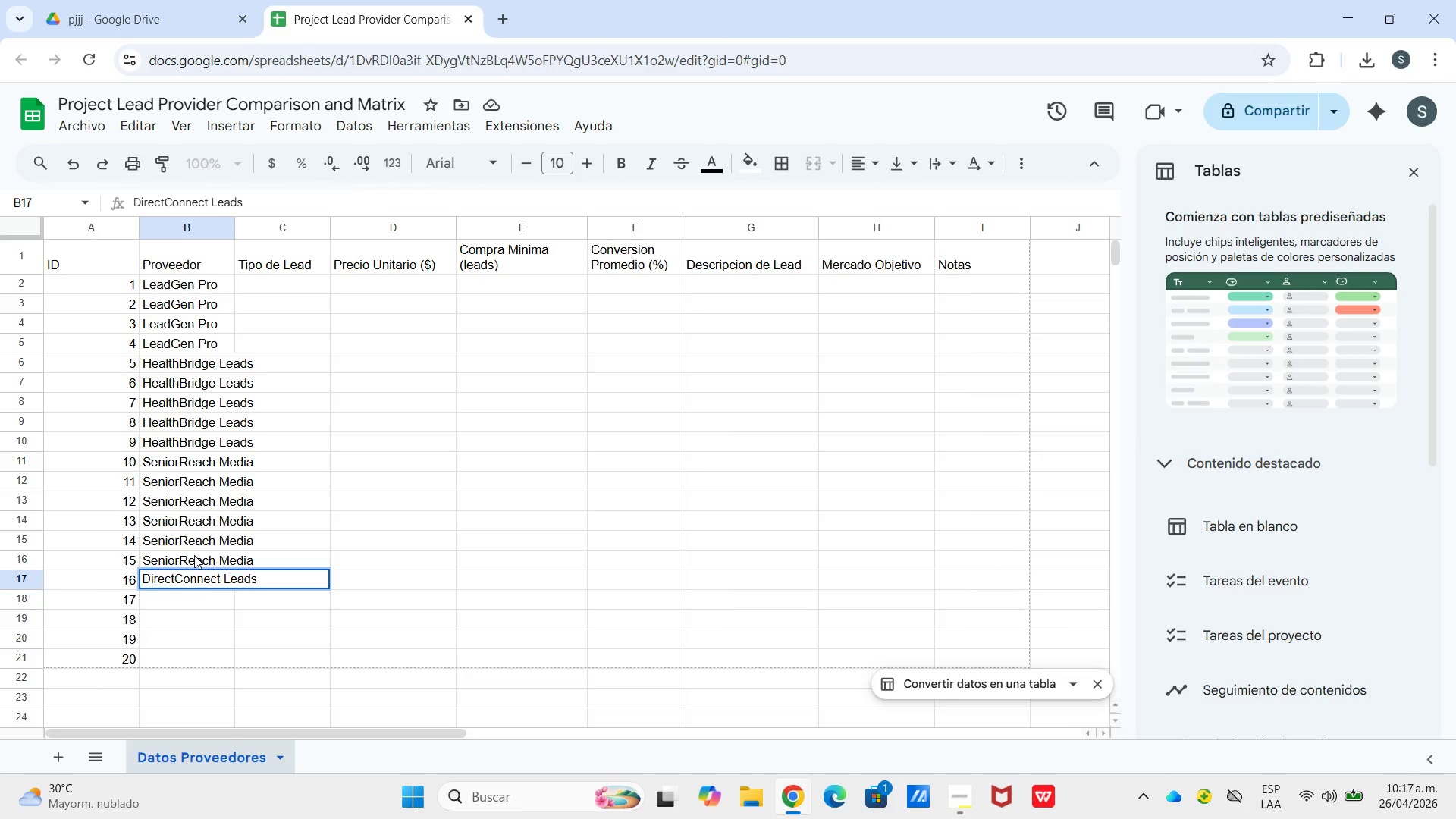 
key(Enter)
 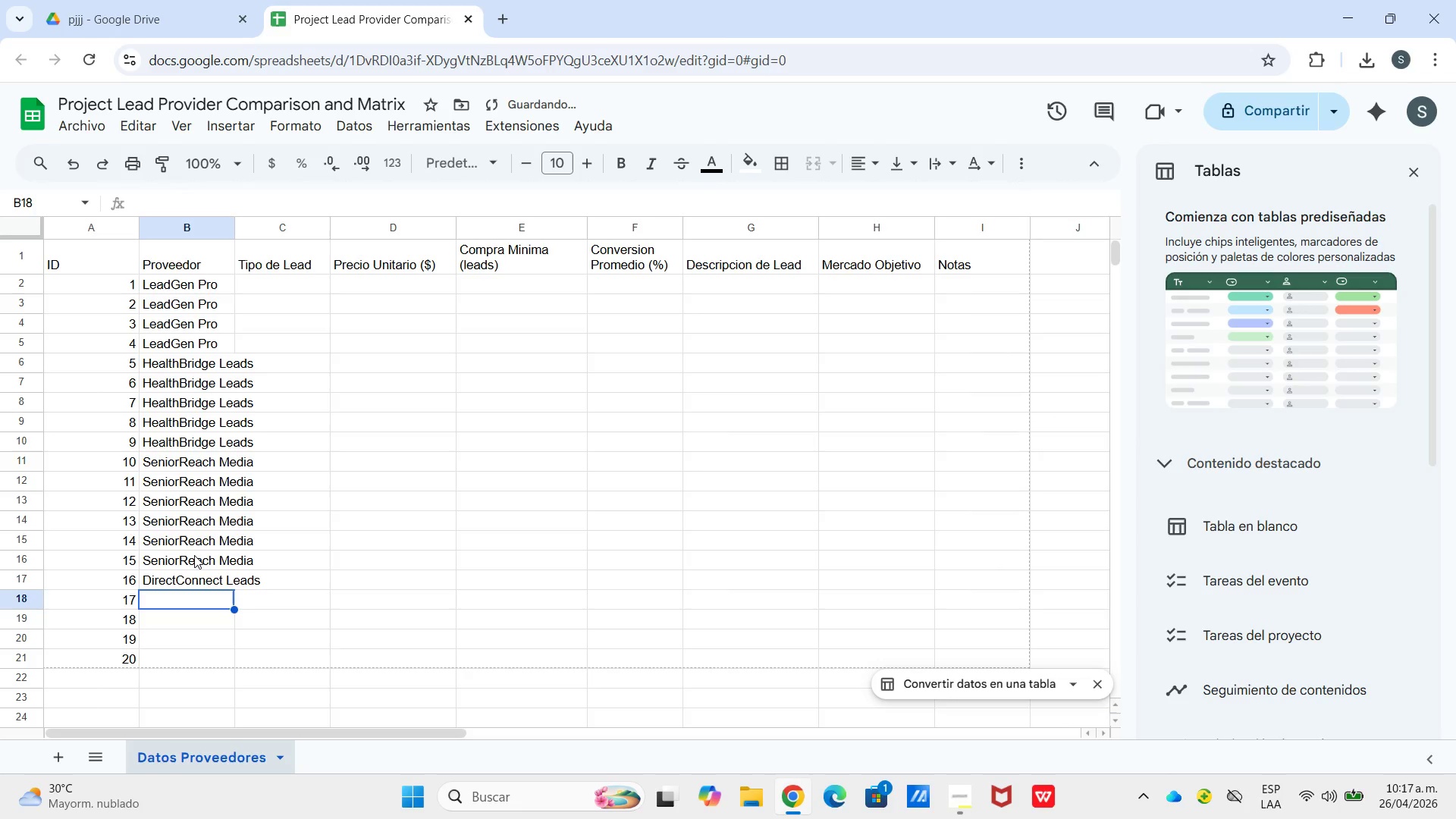 
key(Shift+D)
 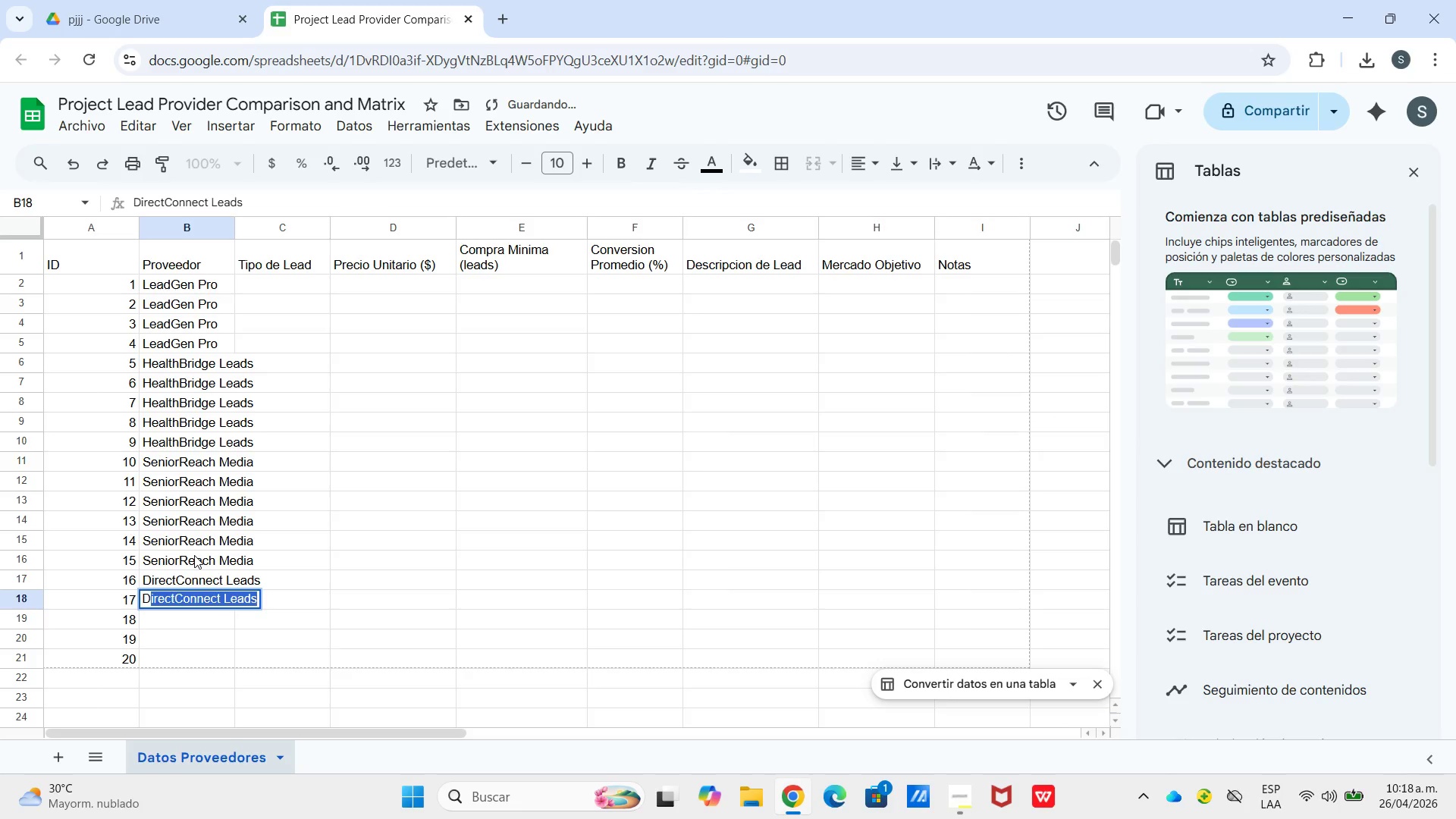 
key(Enter)
 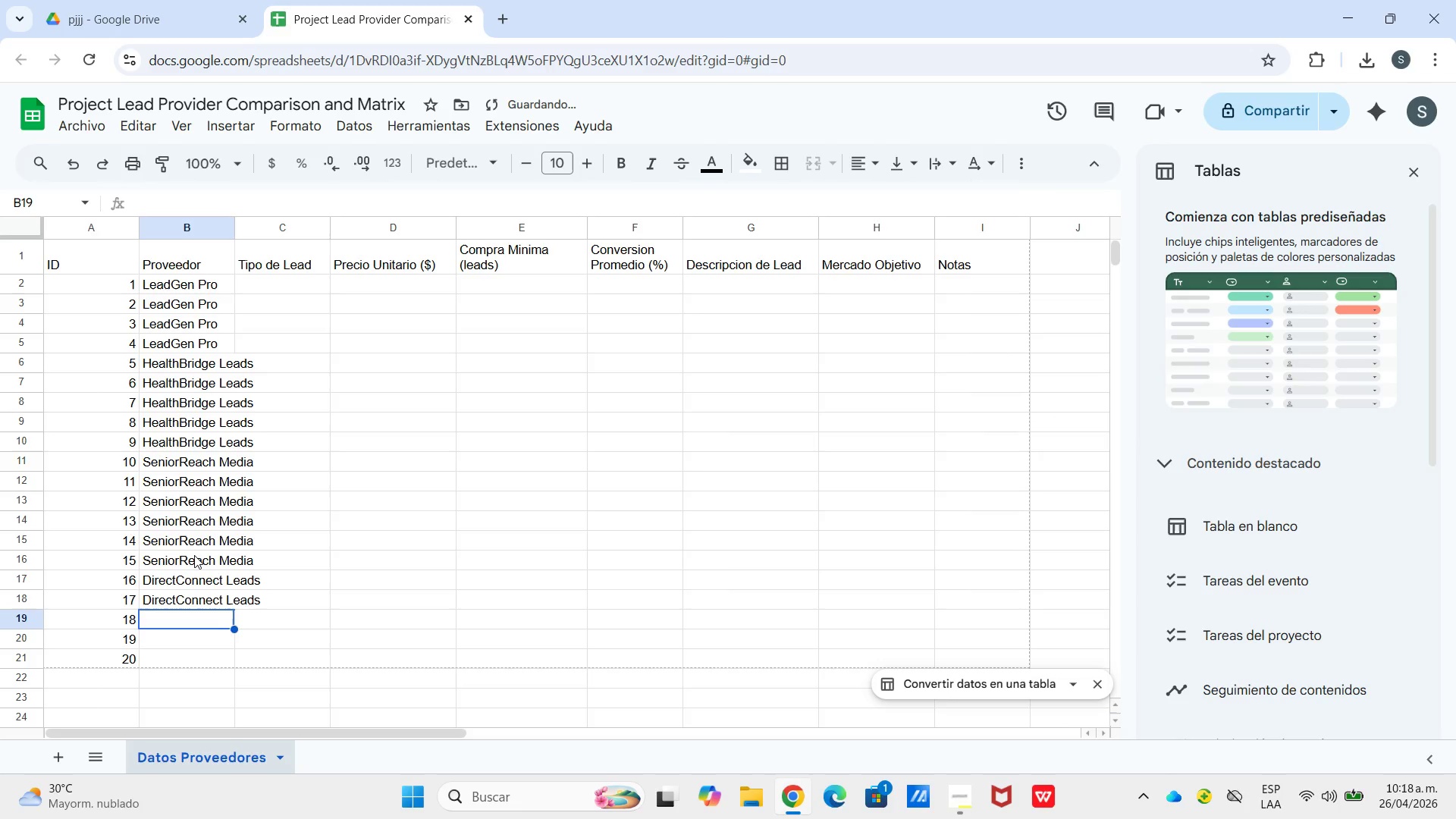 
key(Shift+D)
 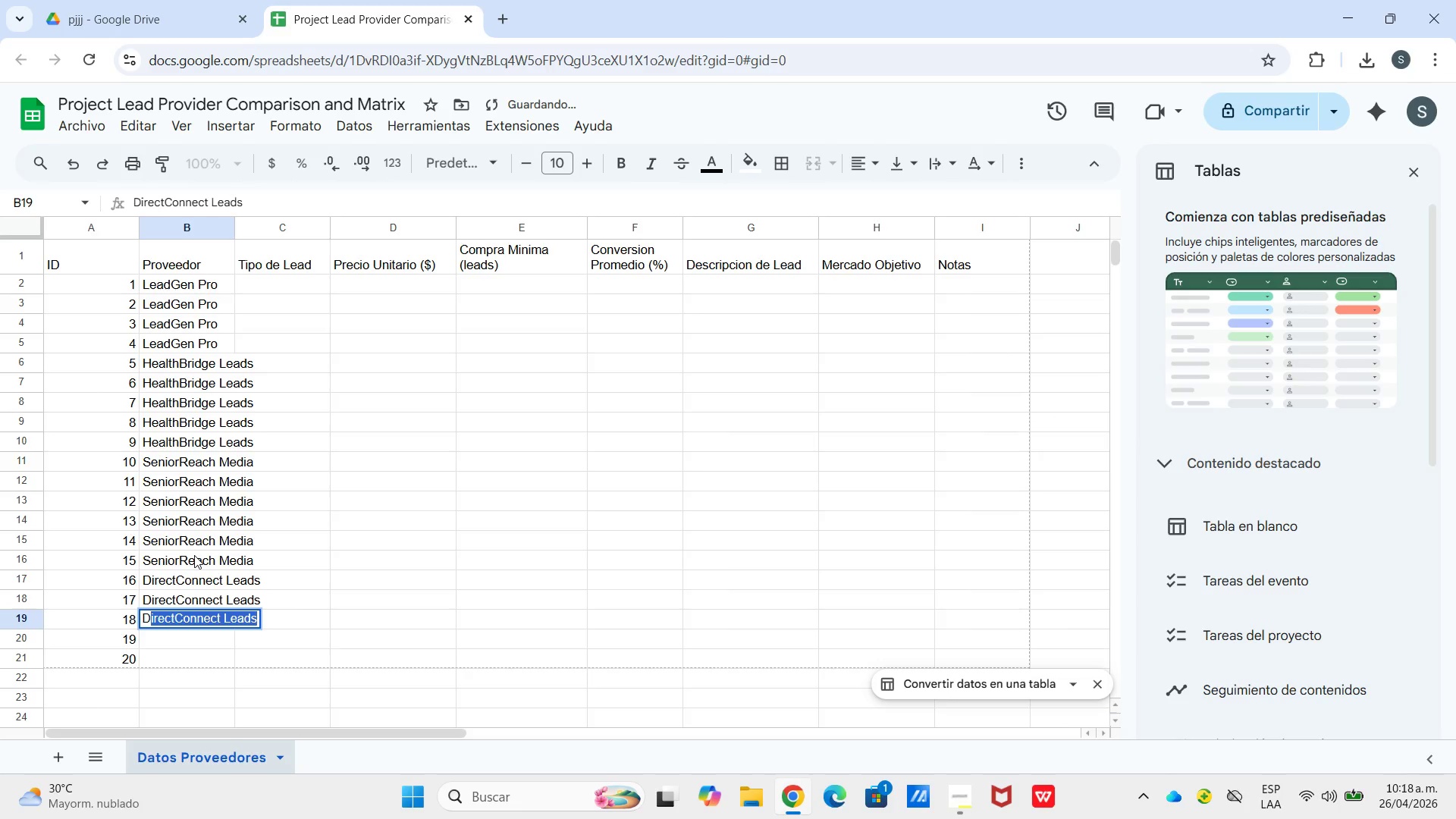 
key(Enter)
 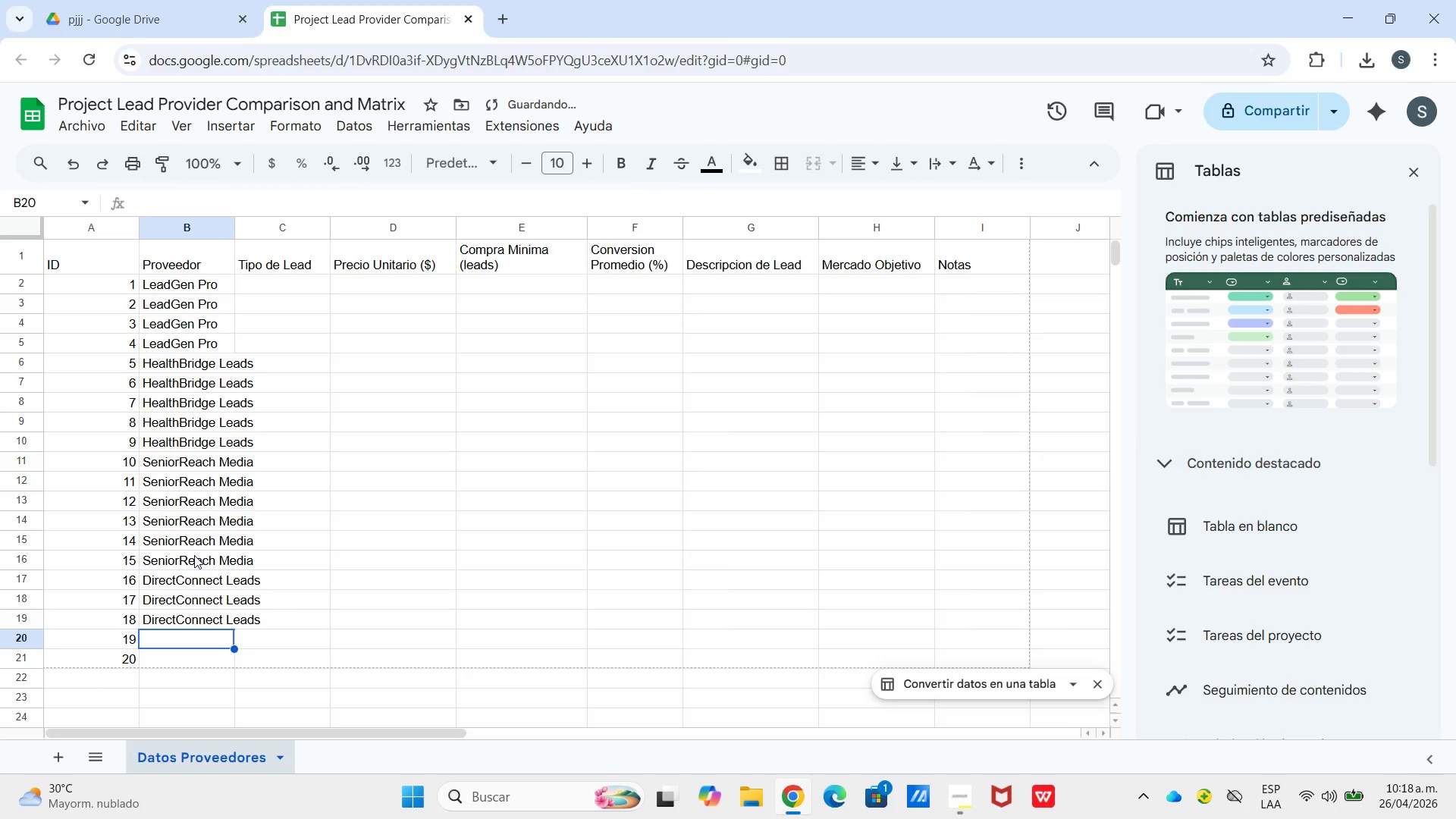 
key(Shift+ShiftLeft)
 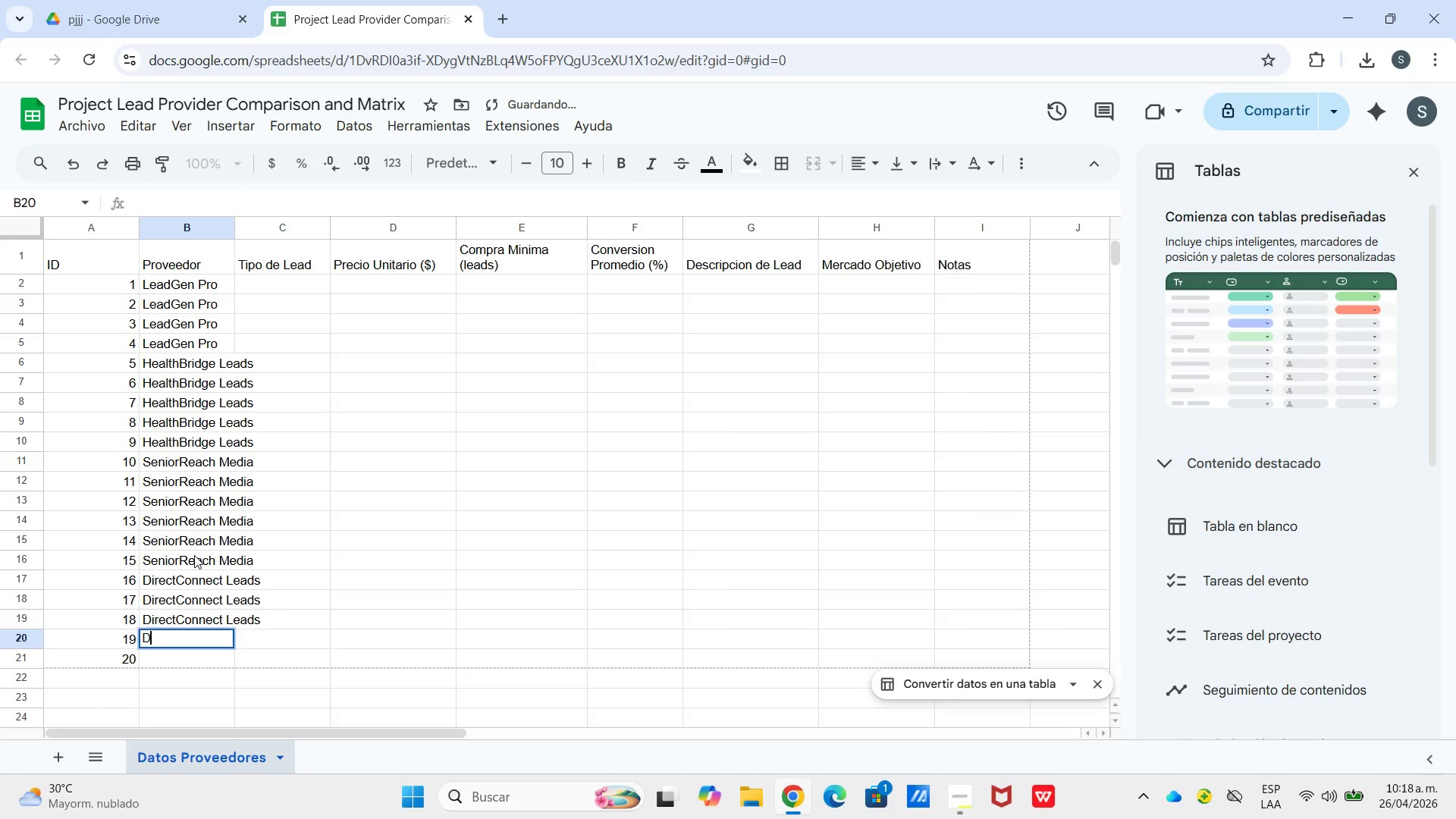 
key(Shift+D)
 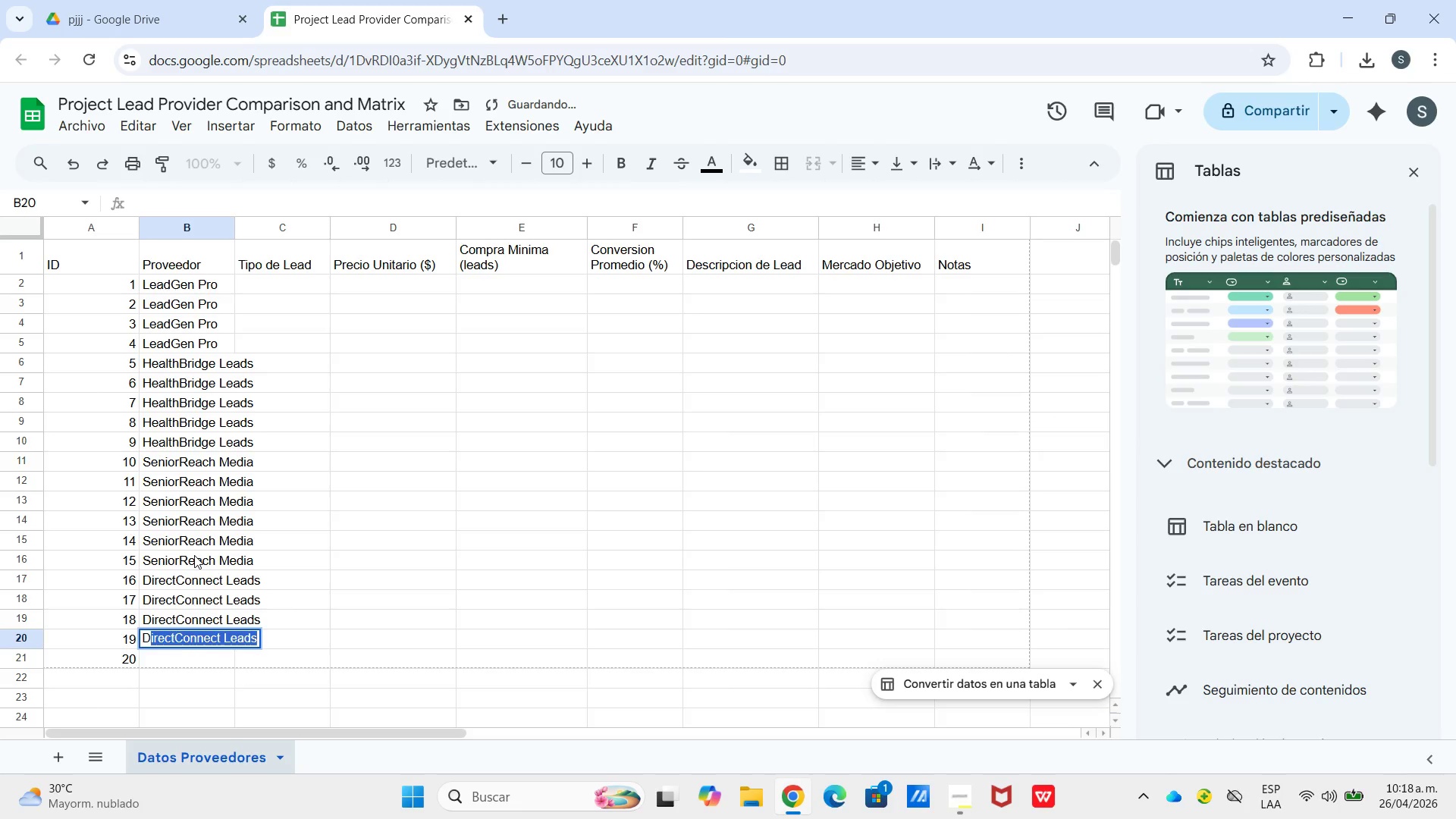 
key(Enter)
 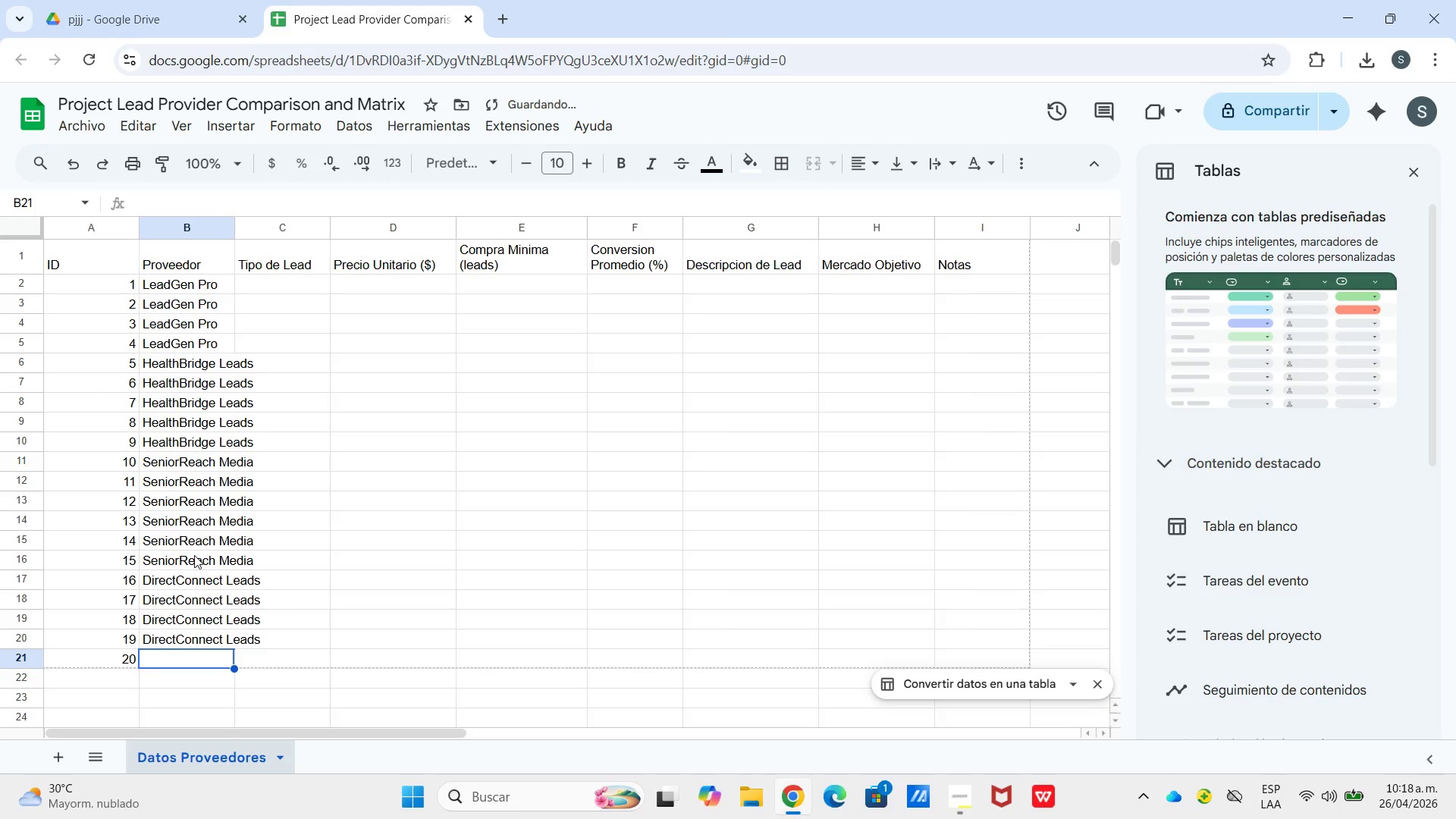 
key(Shift+ShiftLeft)
 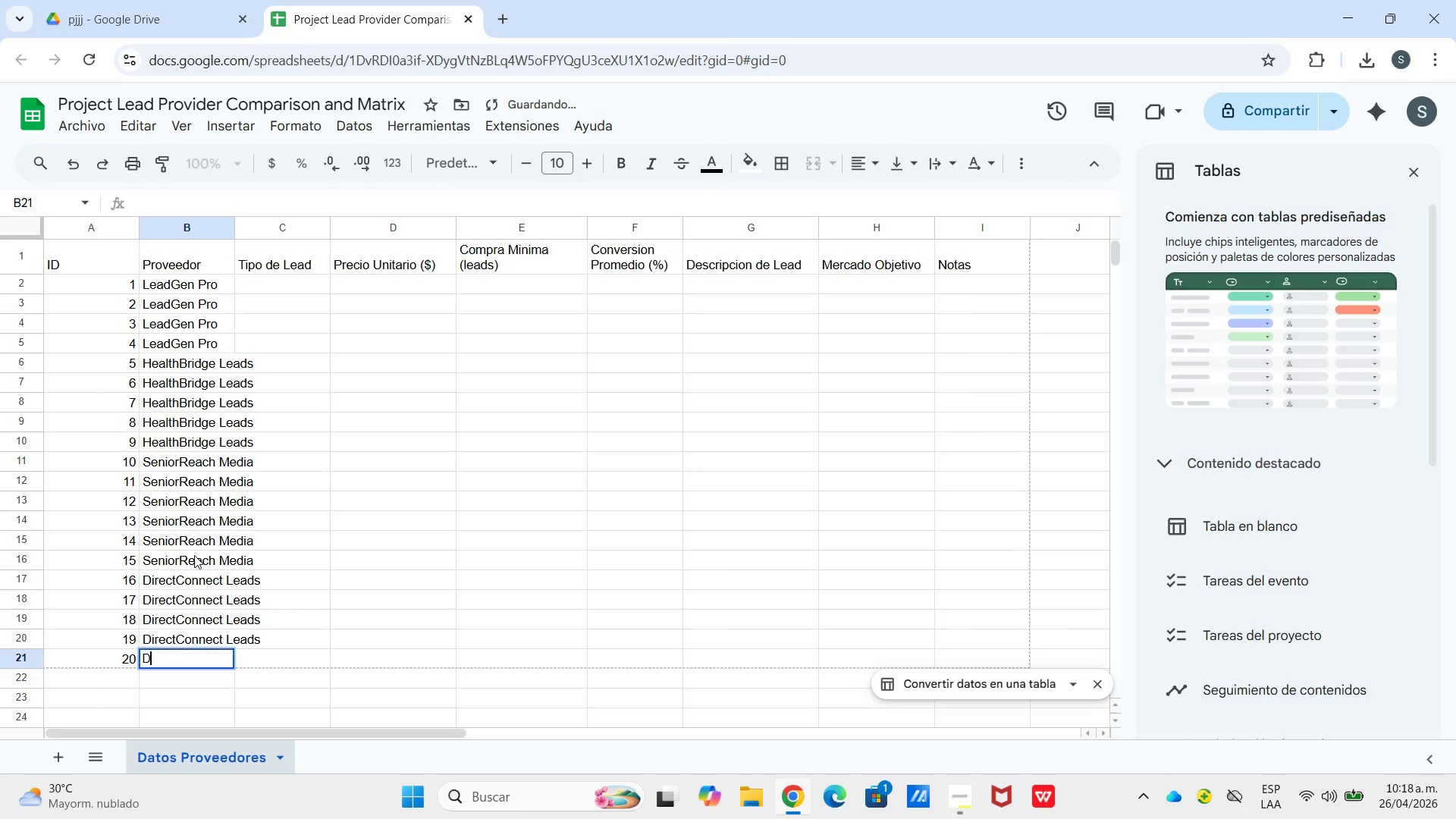 
key(Shift+D)
 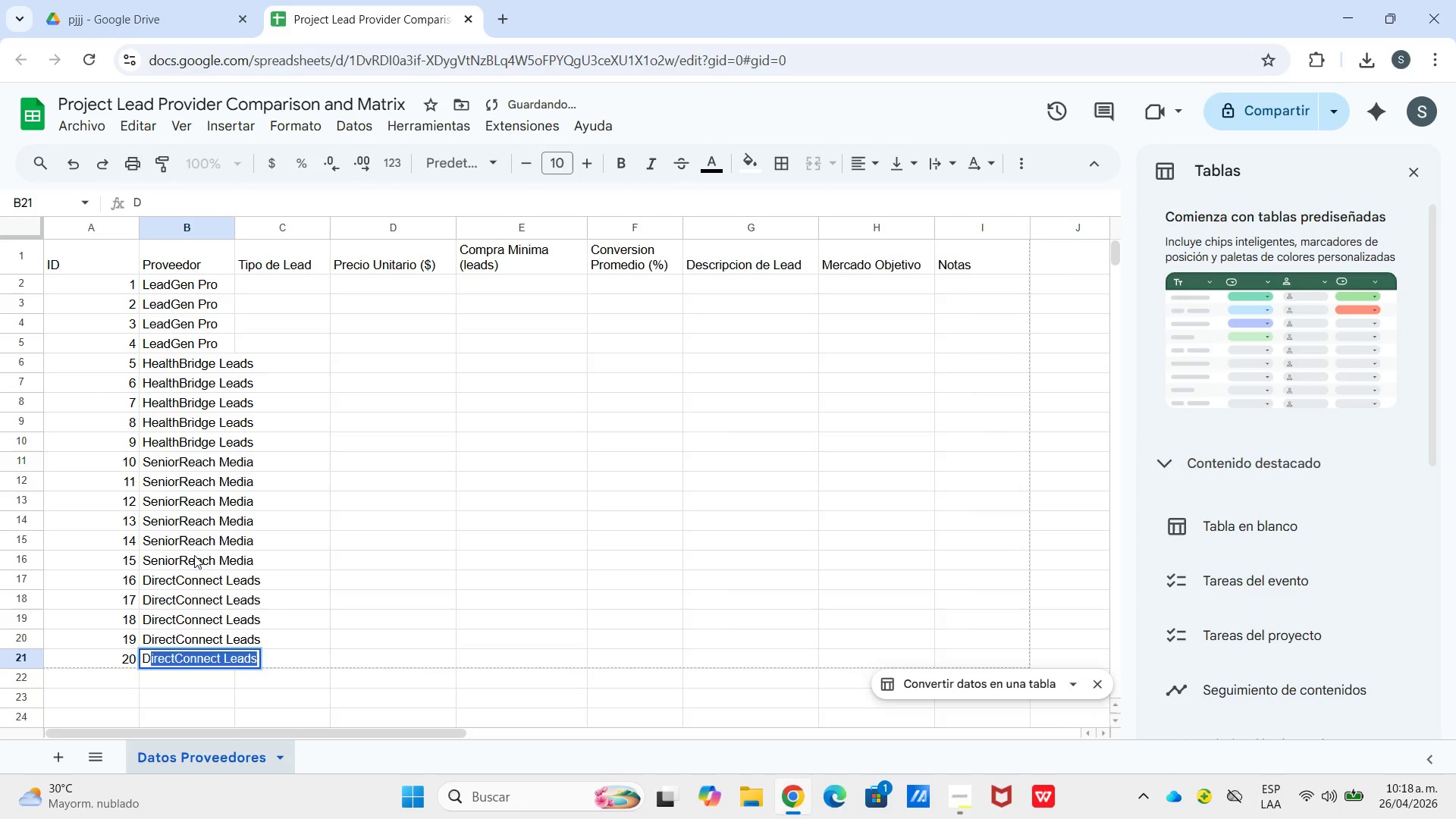 
key(Enter)
 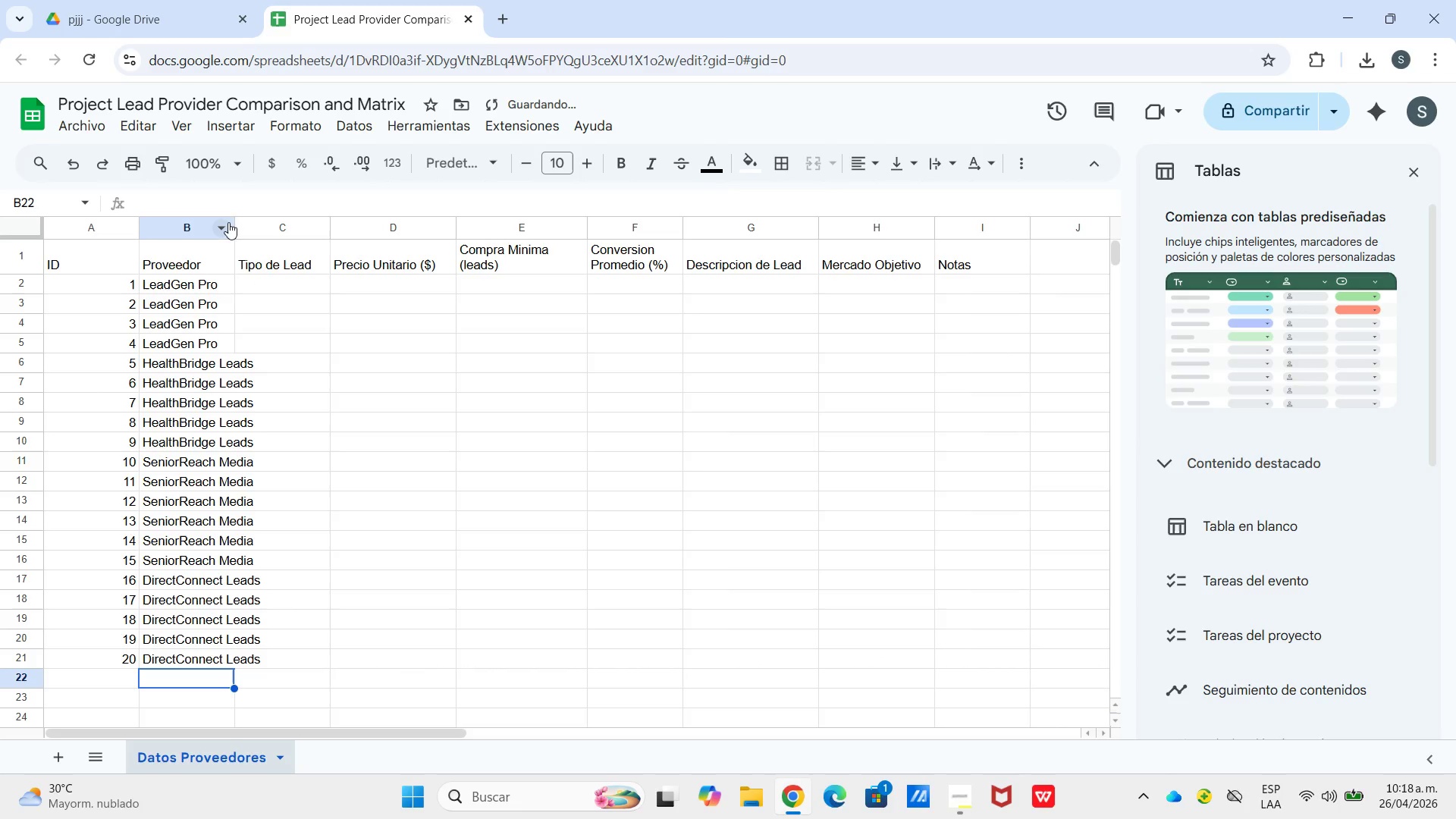 
left_click_drag(start_coordinate=[230, 222], to_coordinate=[266, 222])
 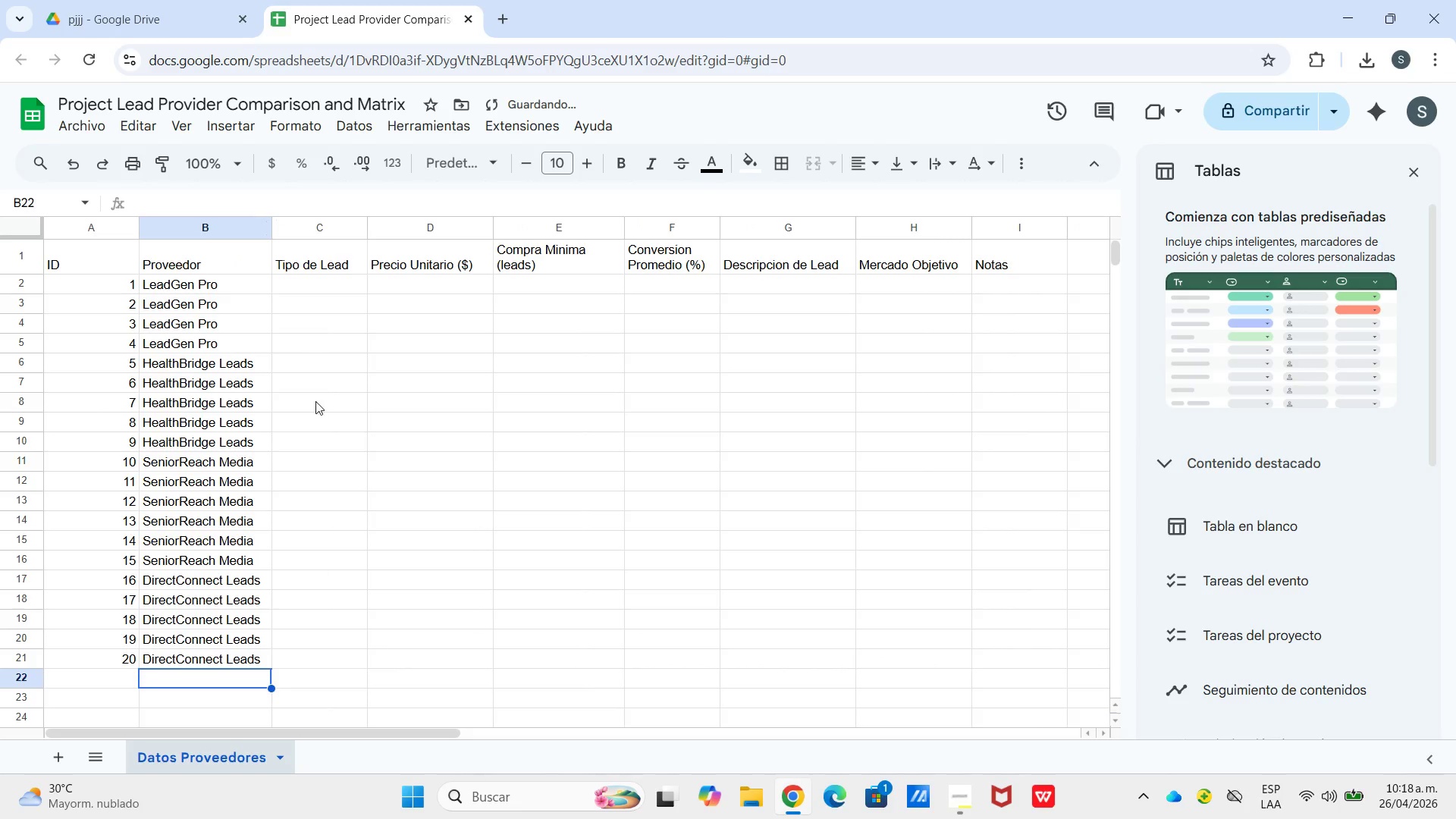 
left_click_drag(start_coordinate=[315, 401], to_coordinate=[325, 402])
 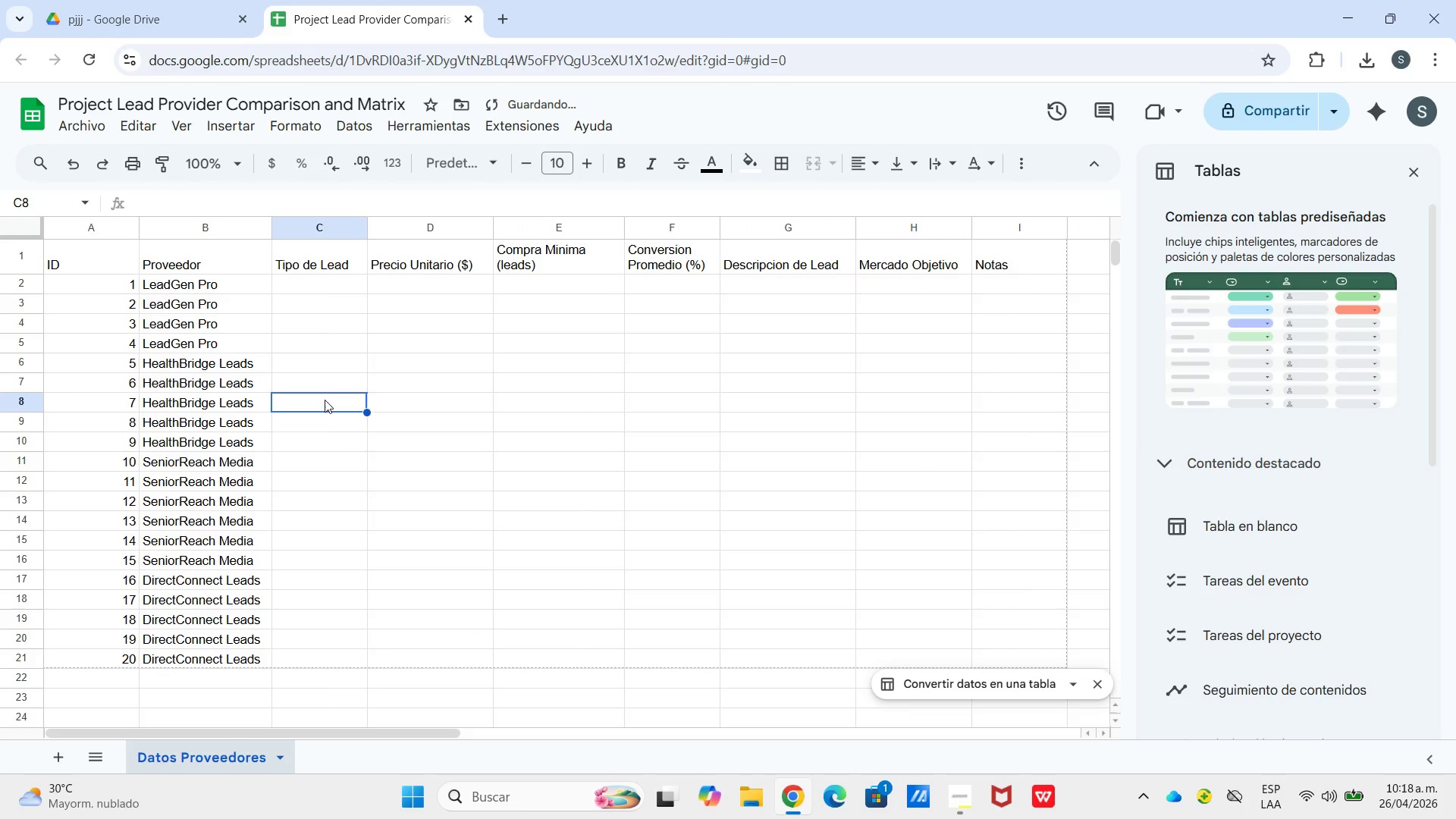 
scroll: coordinate [325, 400], scroll_direction: up, amount: 6.0
 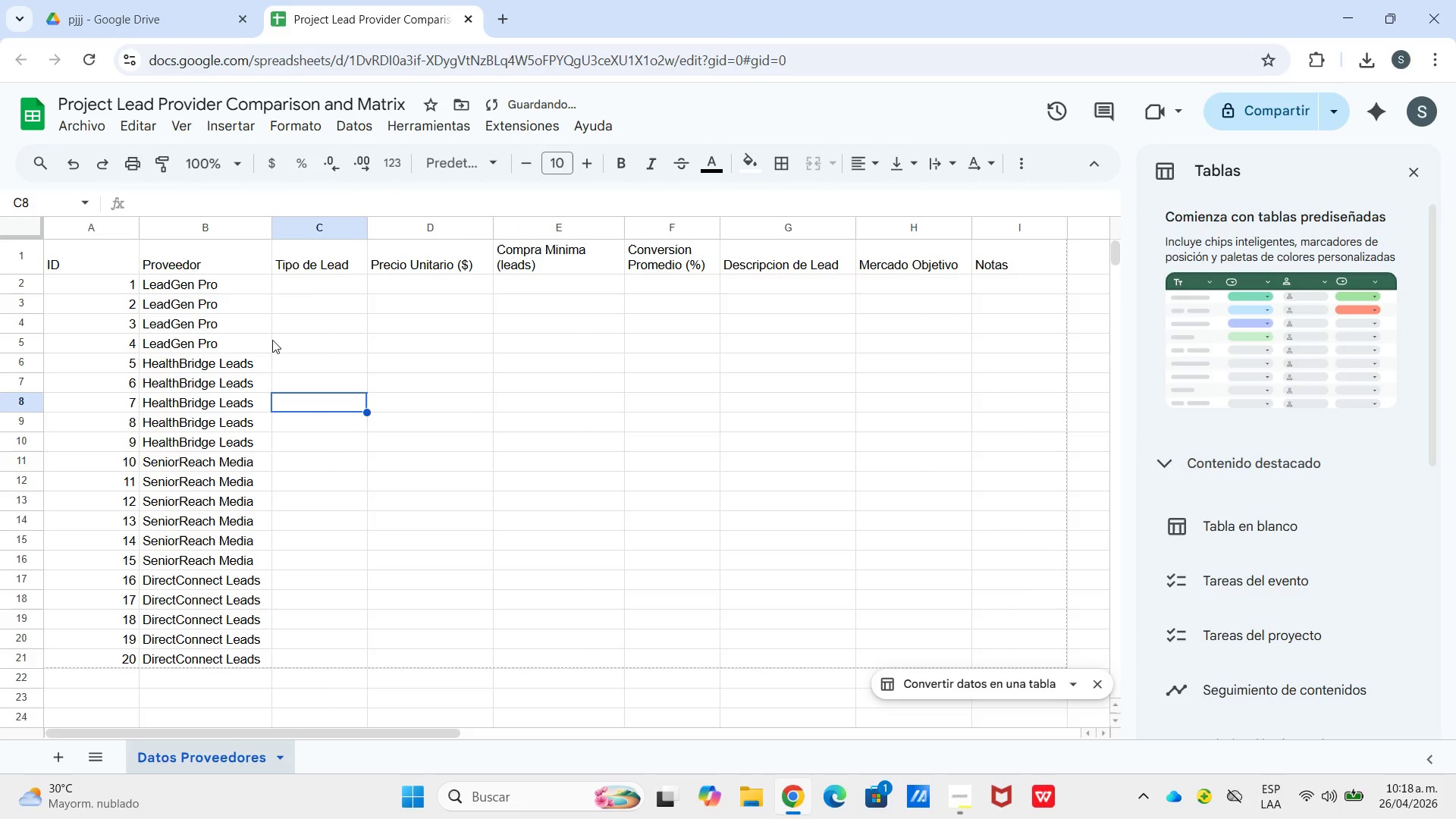 
left_click([315, 287])
 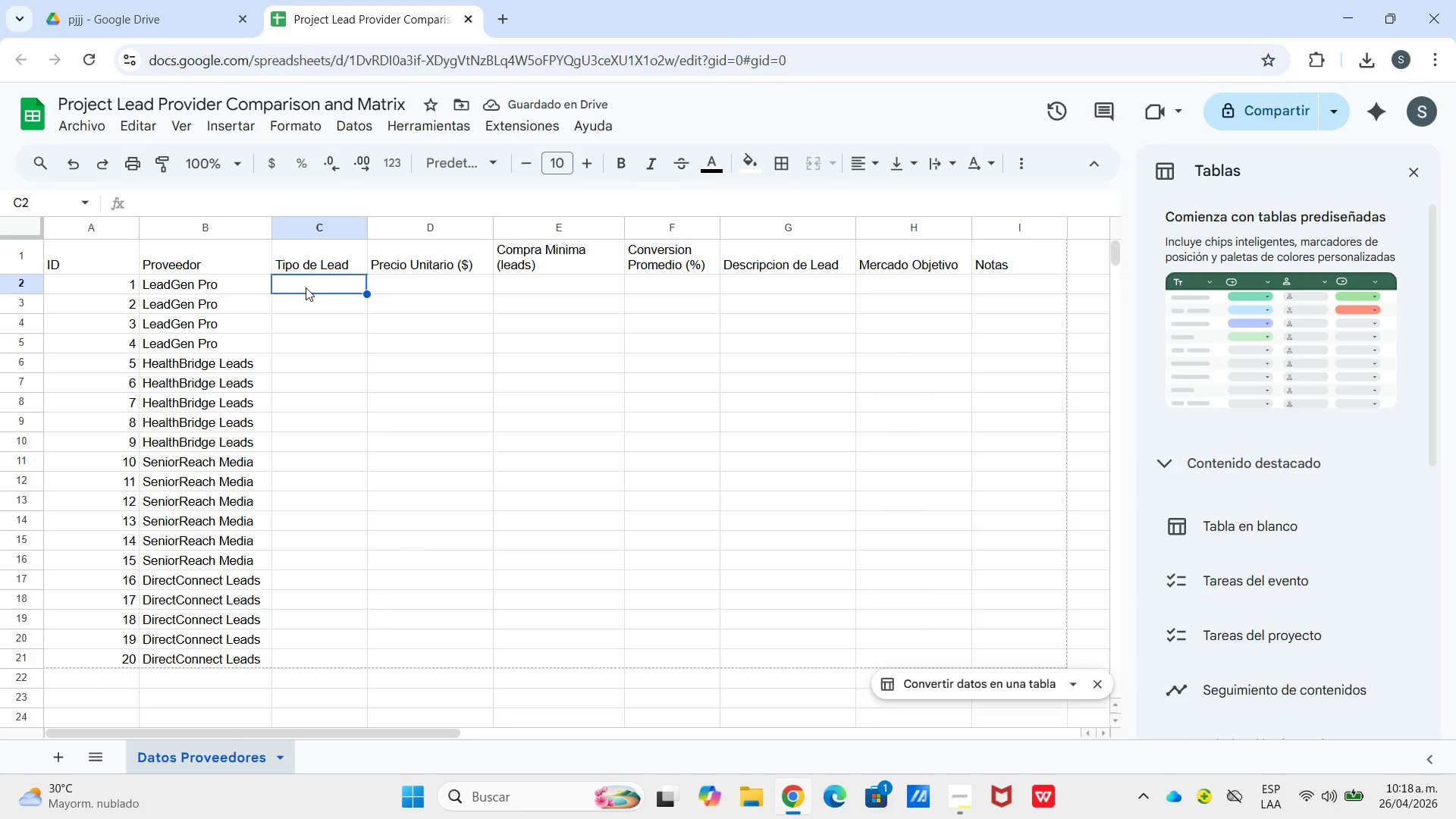 
key(Shift+E)
 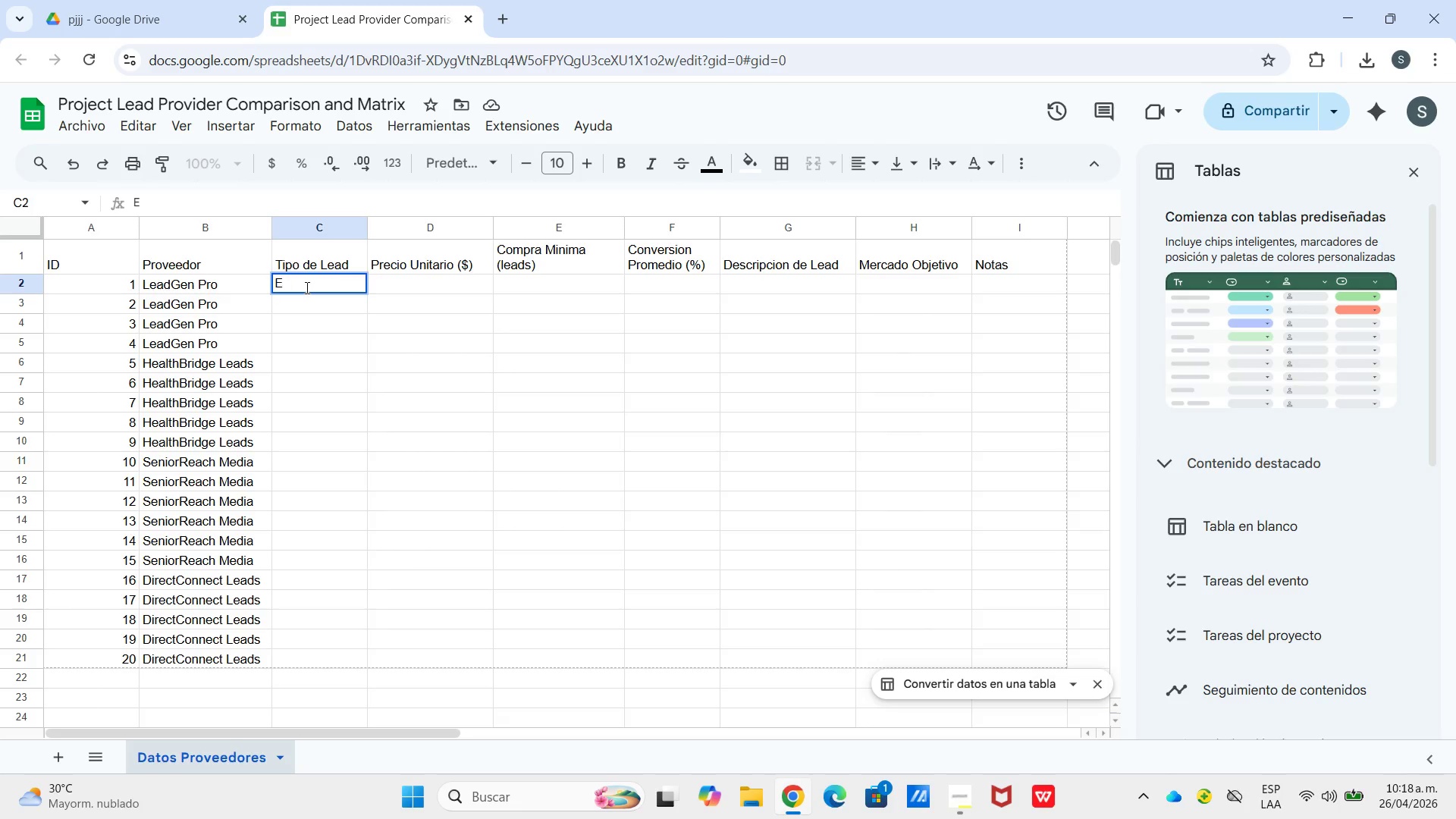 
wait(6.22)
 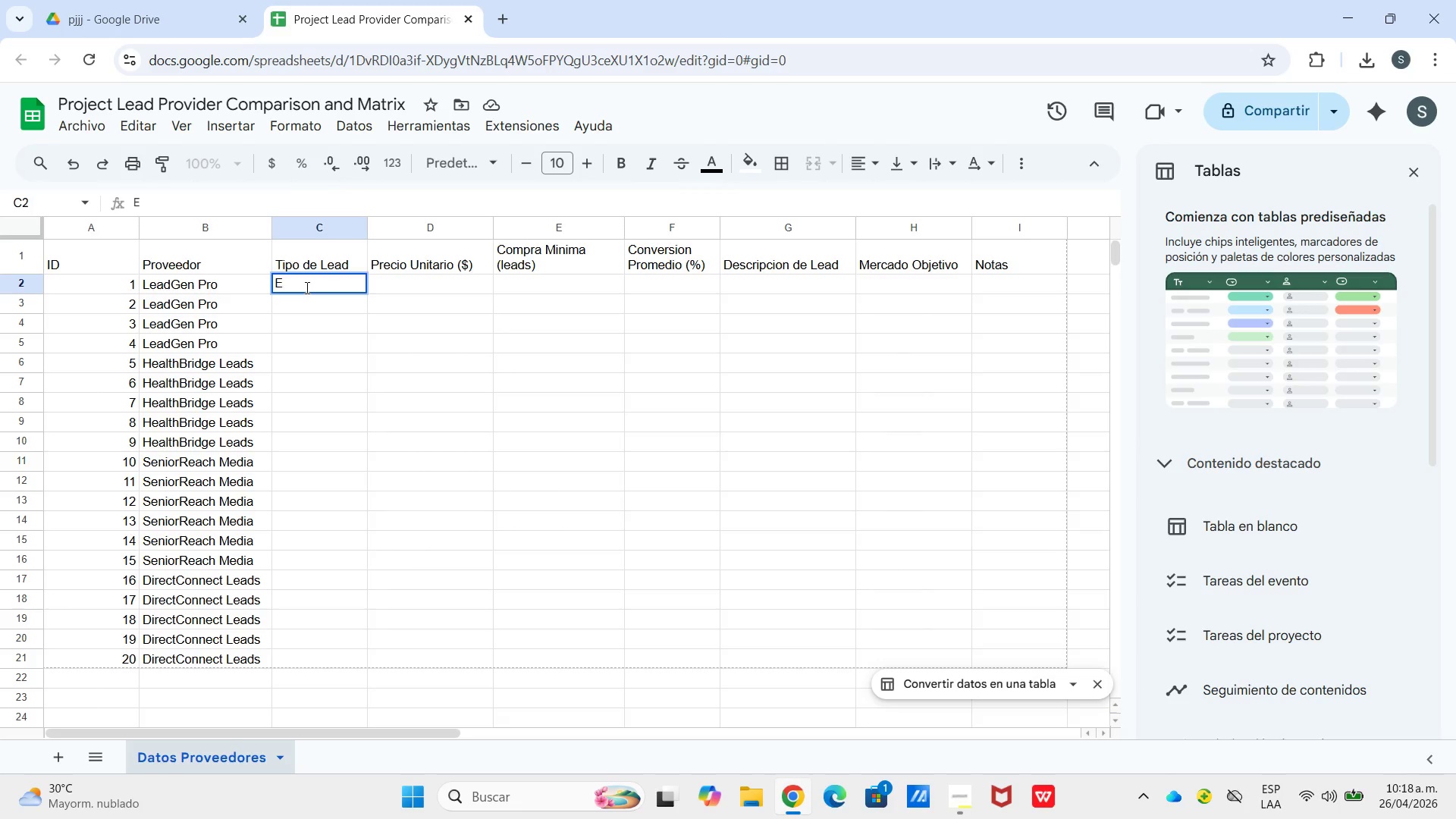 
type(xclusivo)
 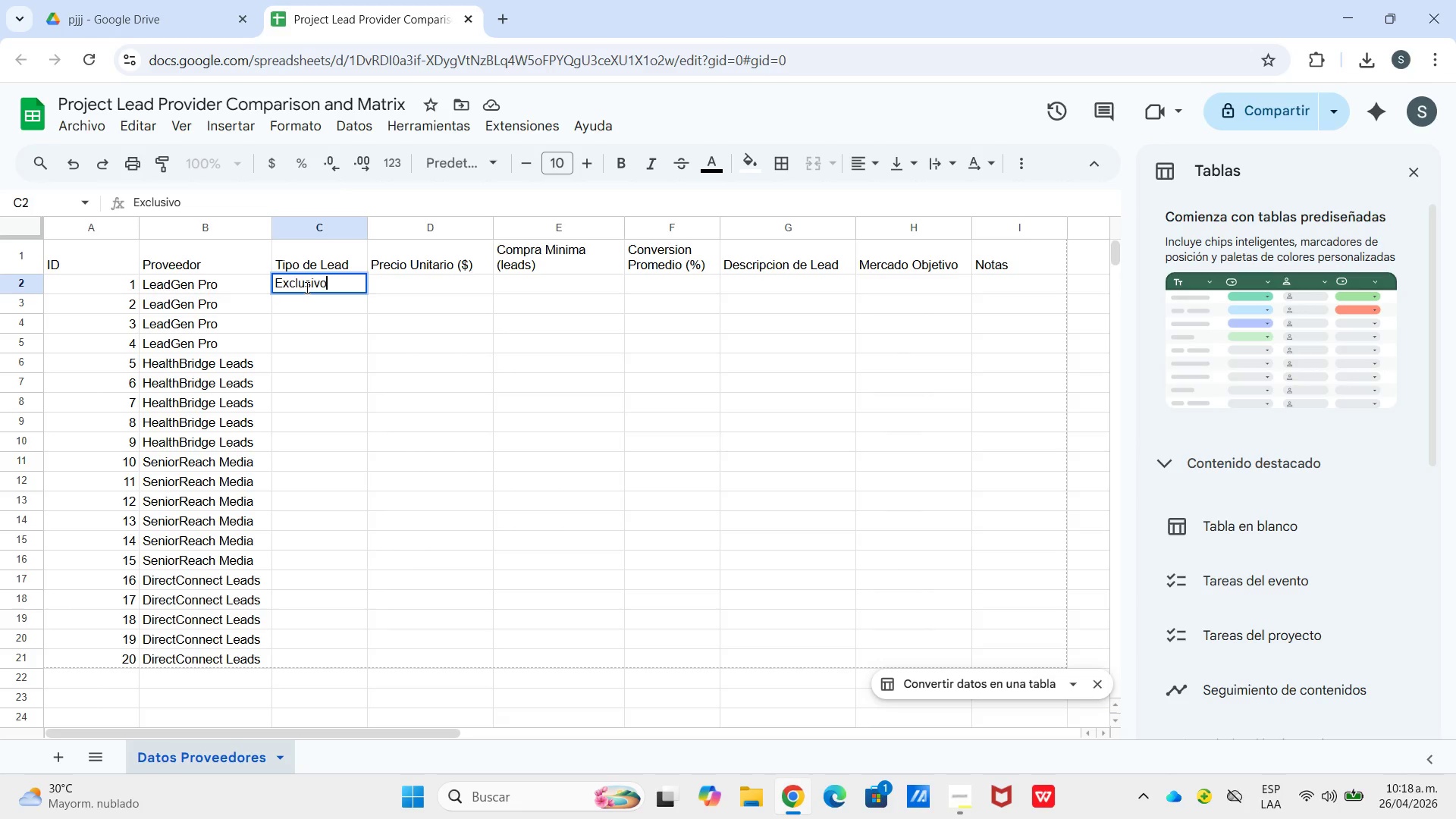 
key(Enter)
 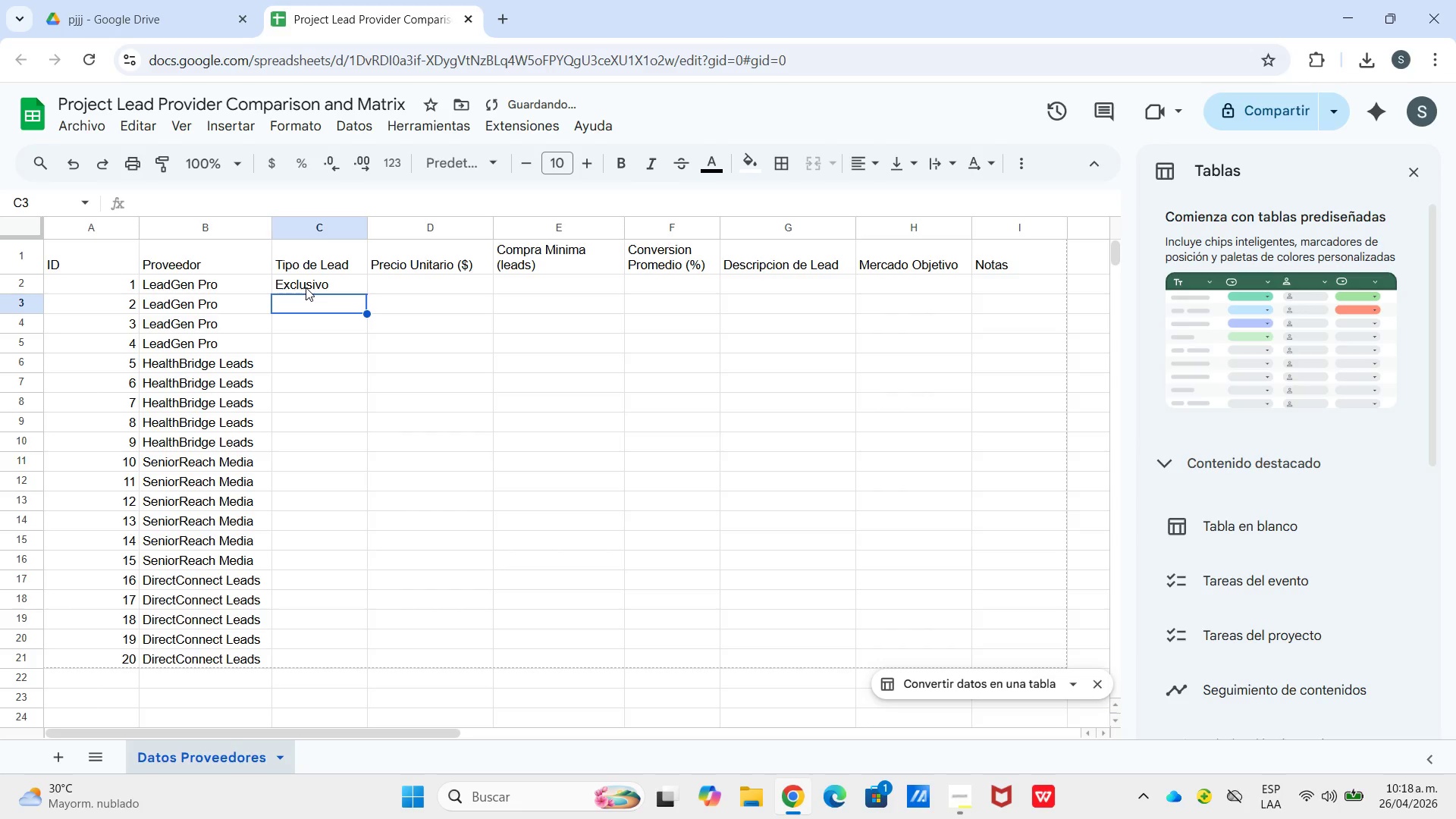 
type(Compartido)
 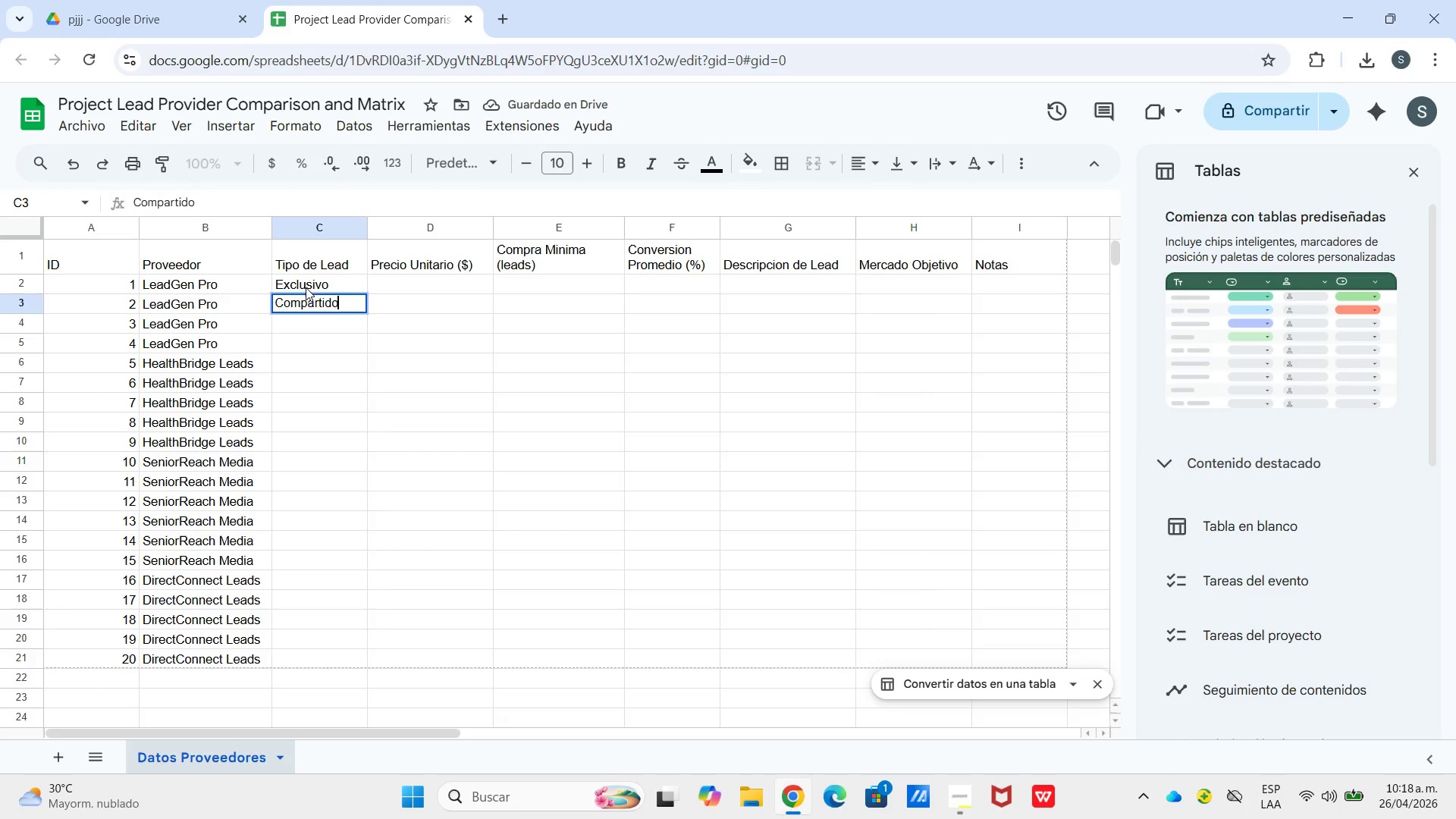 
key(Enter)
 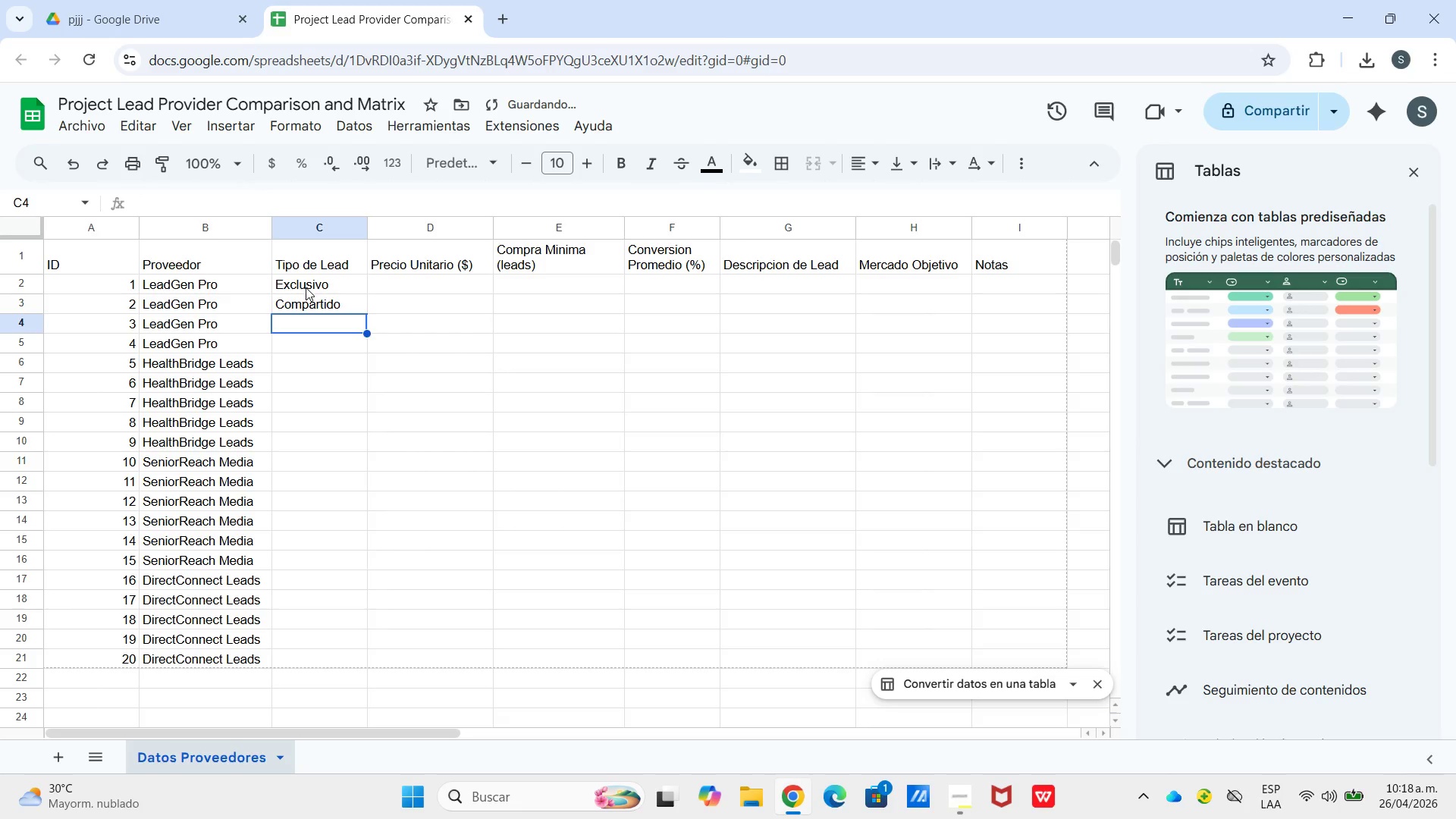 
type(Transferencia en Vivo)
 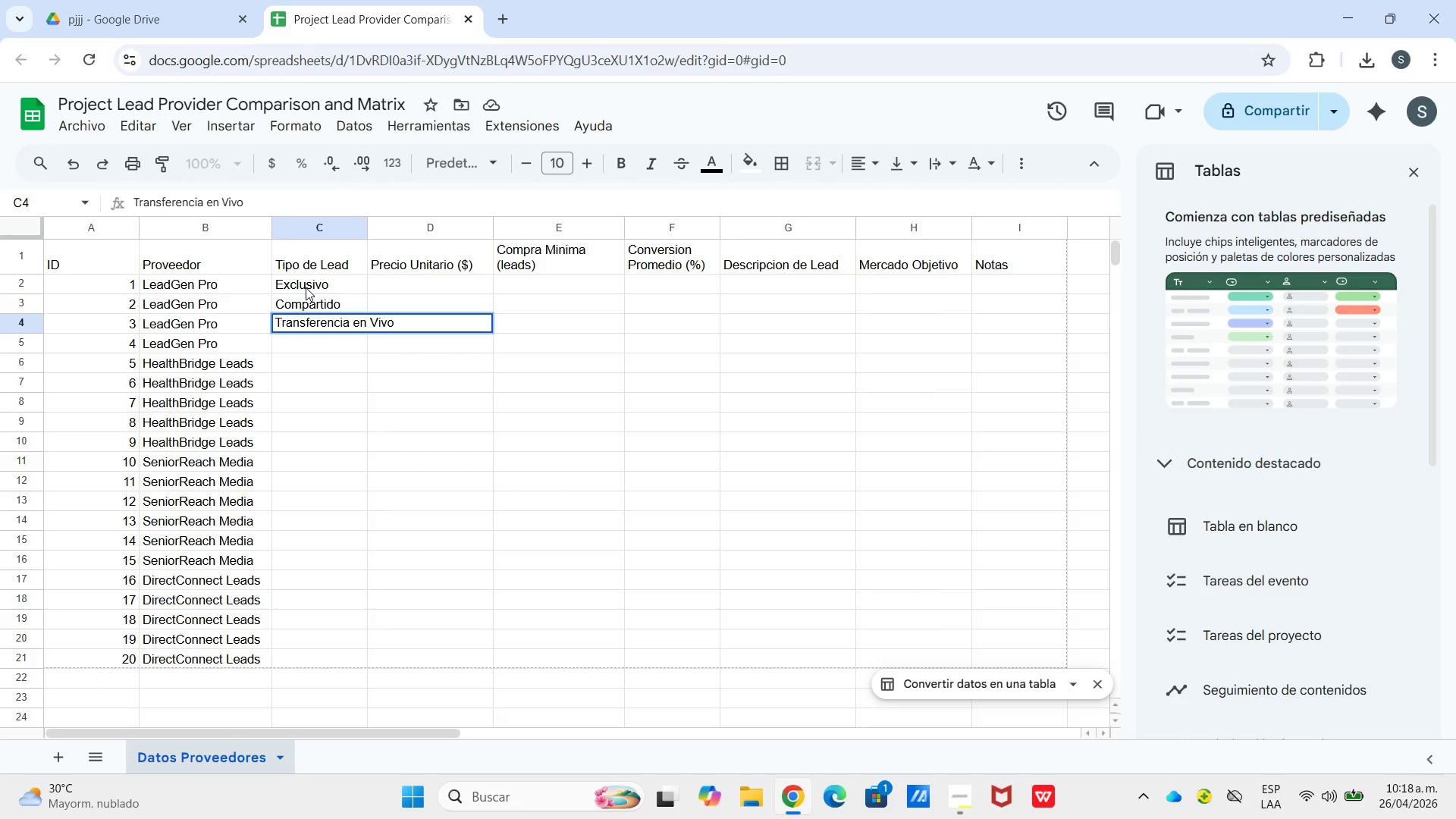 
key(Enter)
 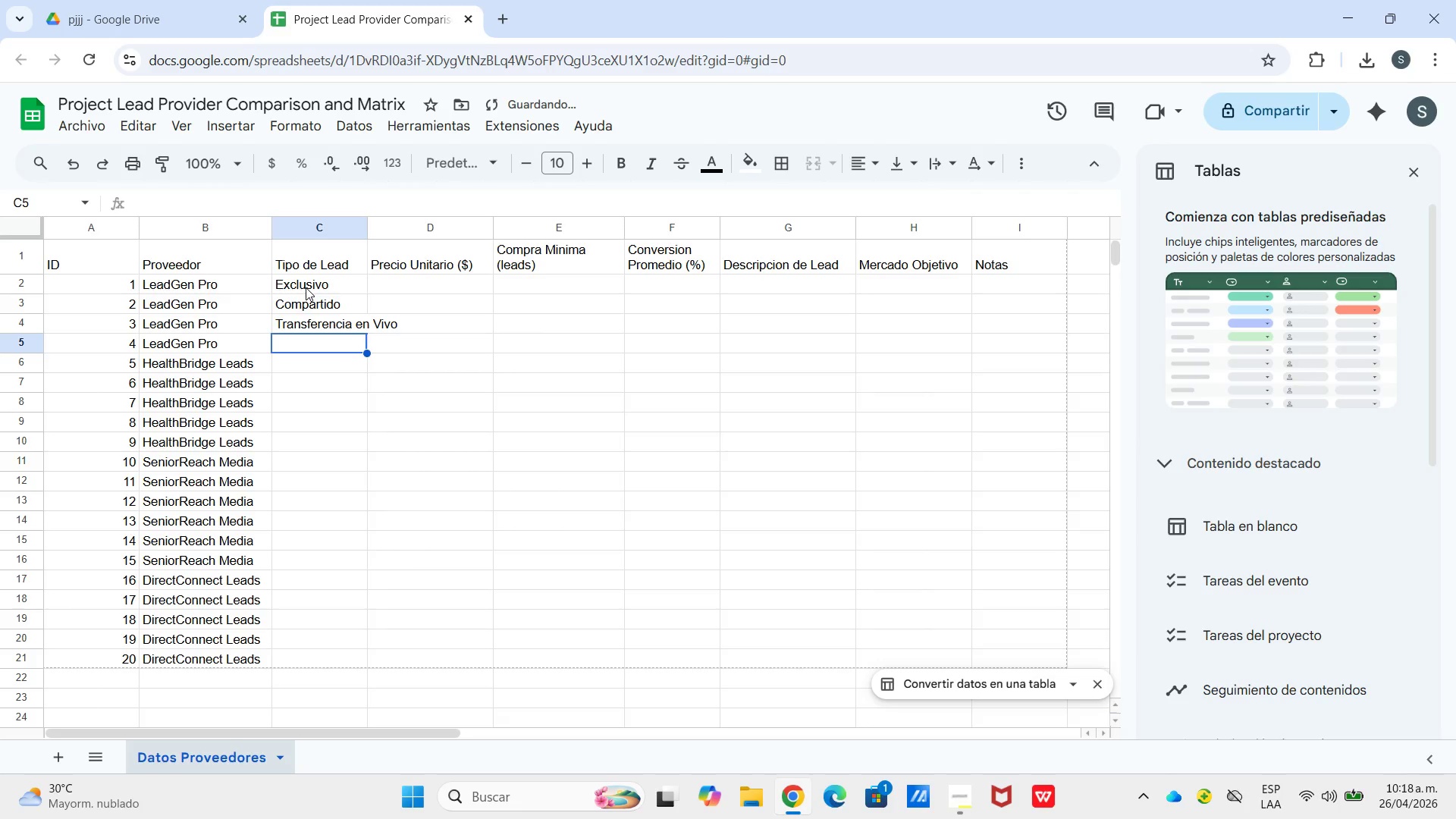 
type(Excl)
 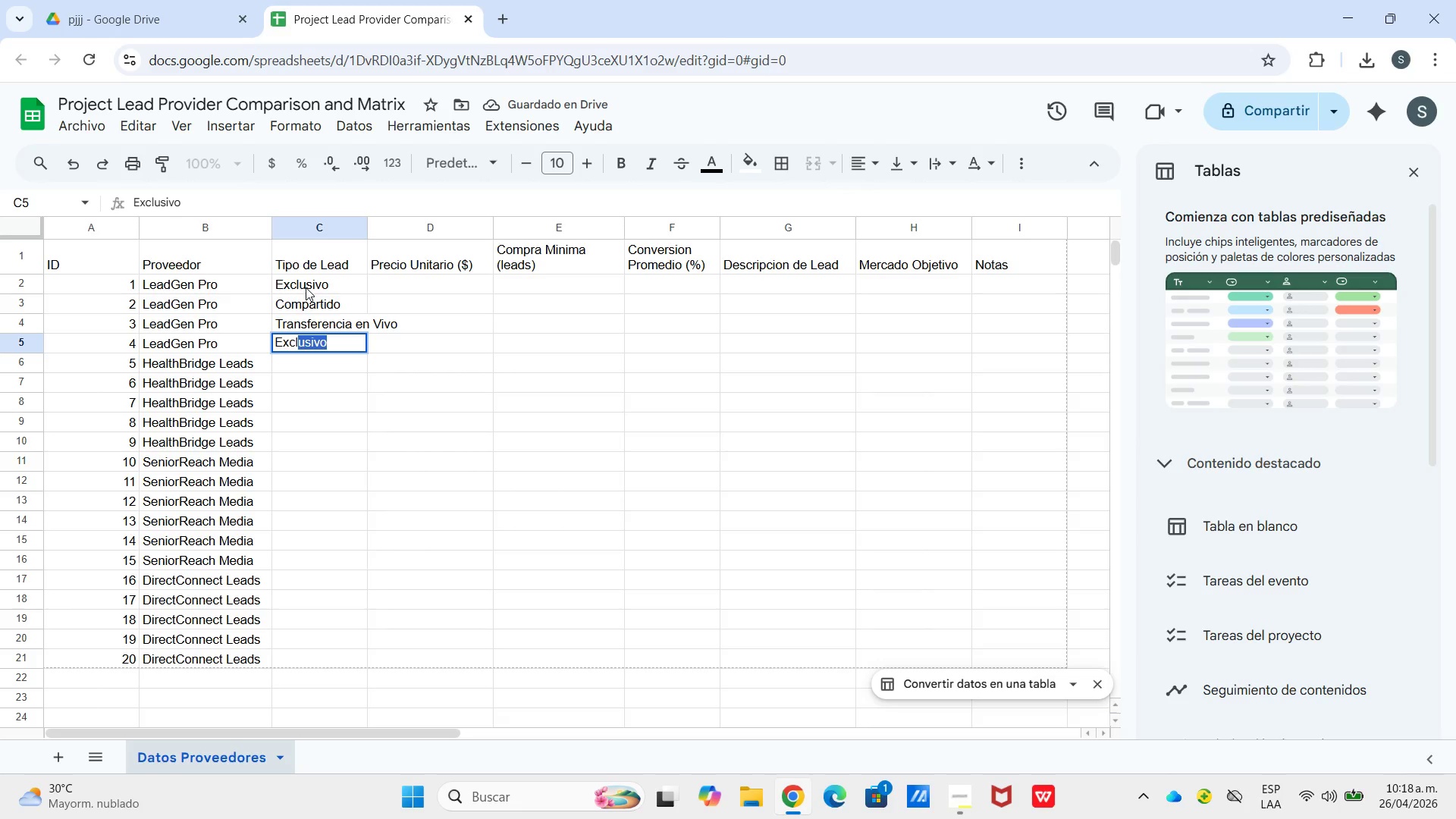 
key(Enter)
 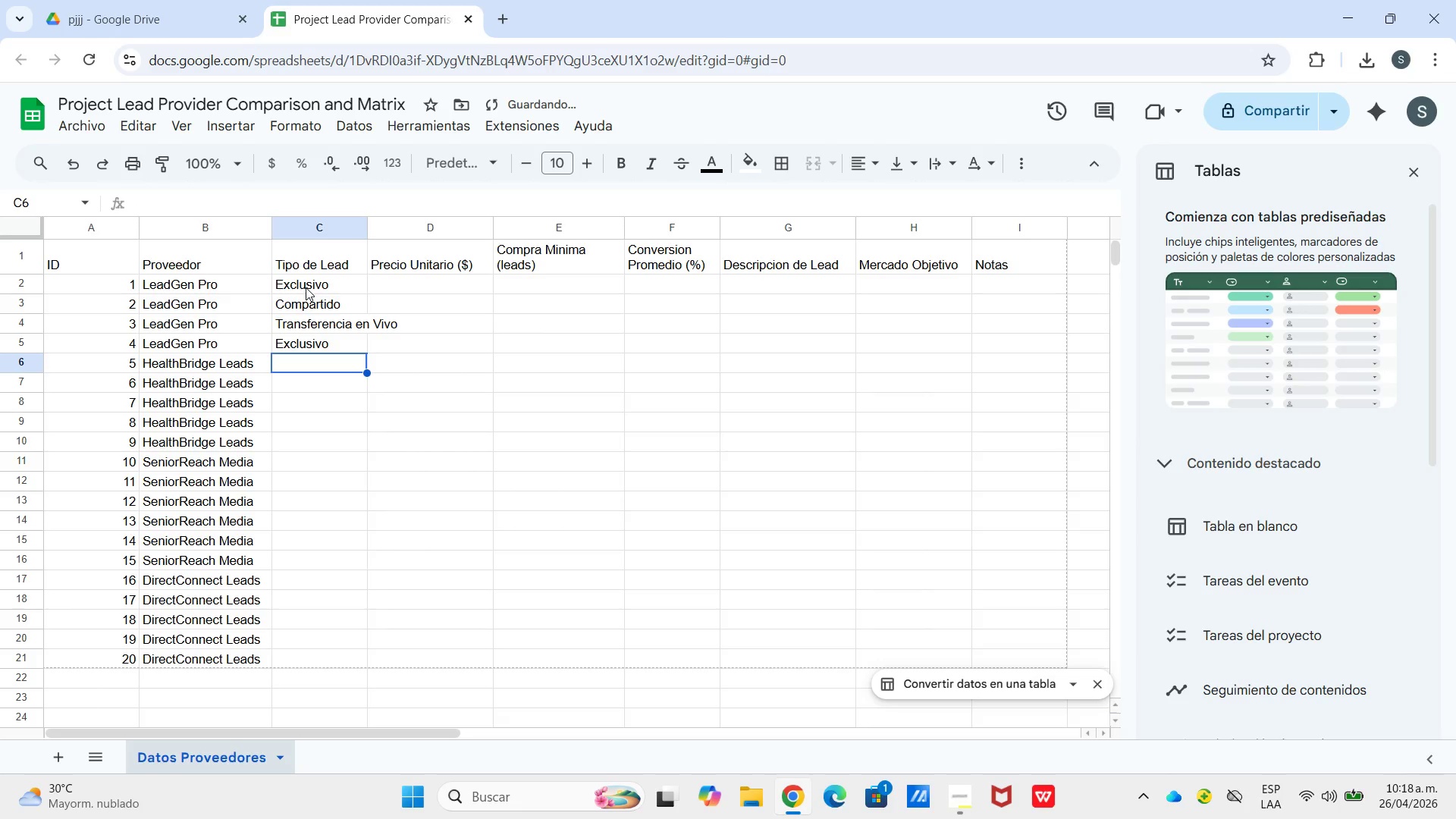 
key(Shift+E)
 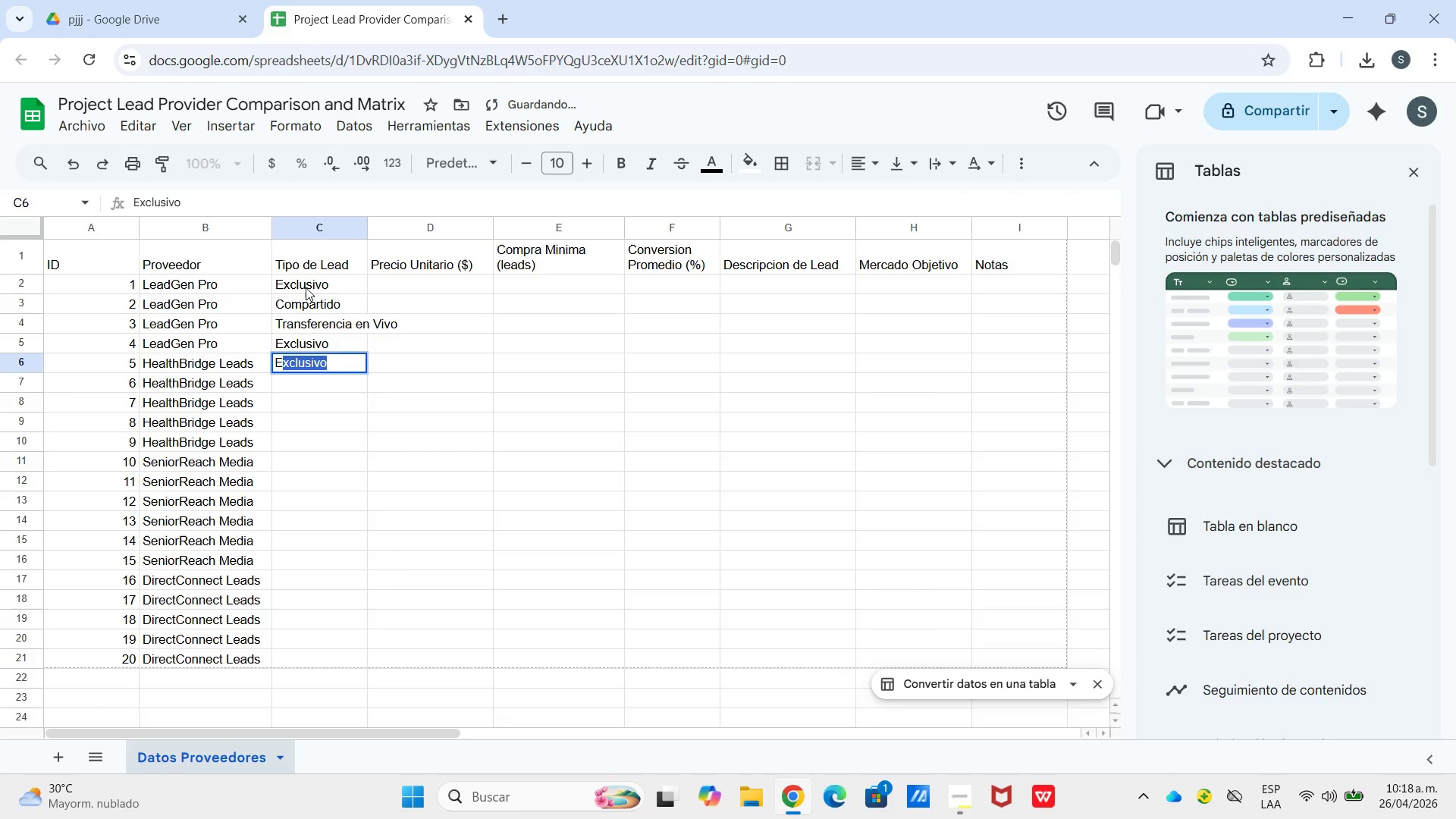 
key(Enter)
 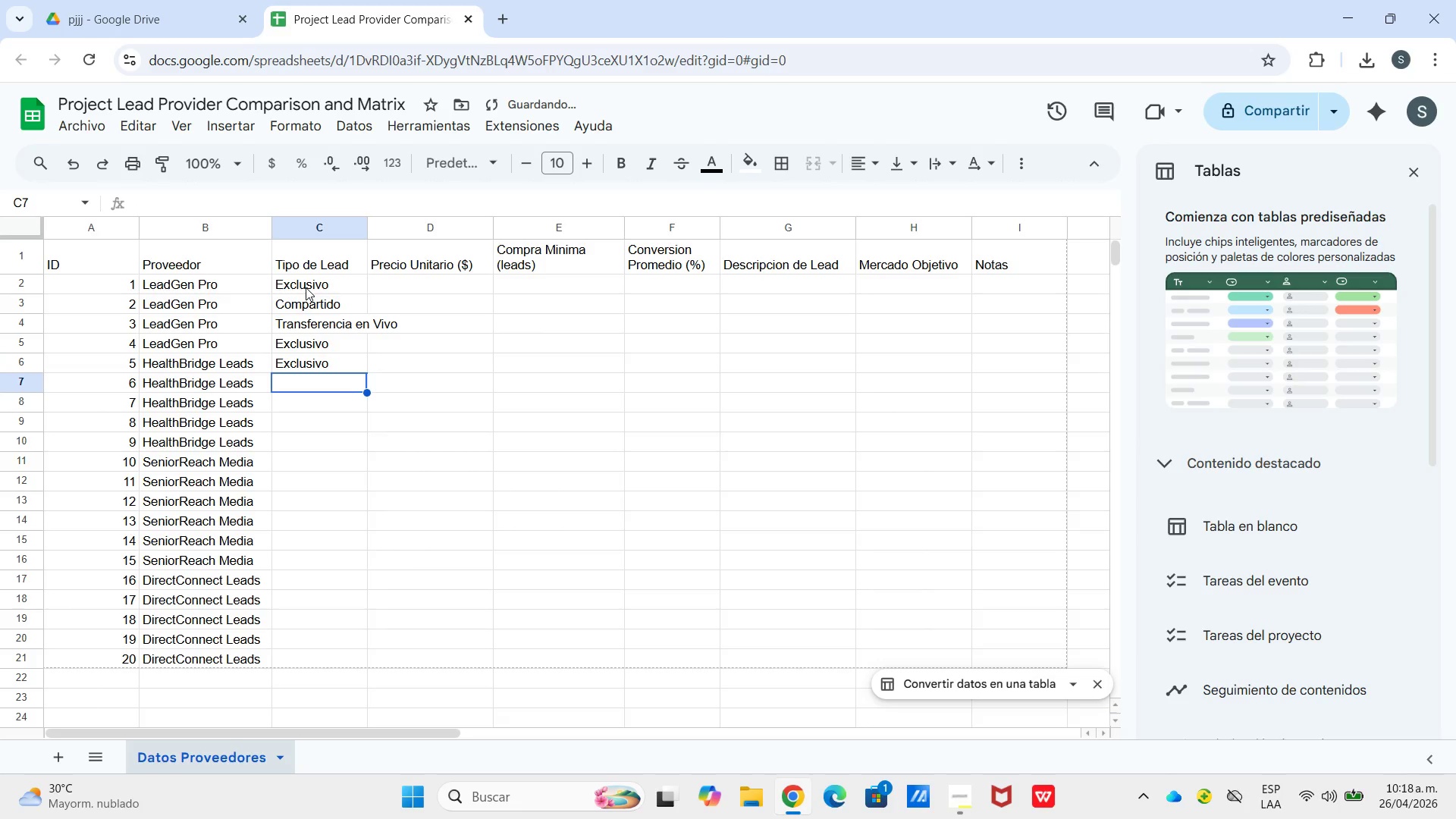 
key(Shift+C)
 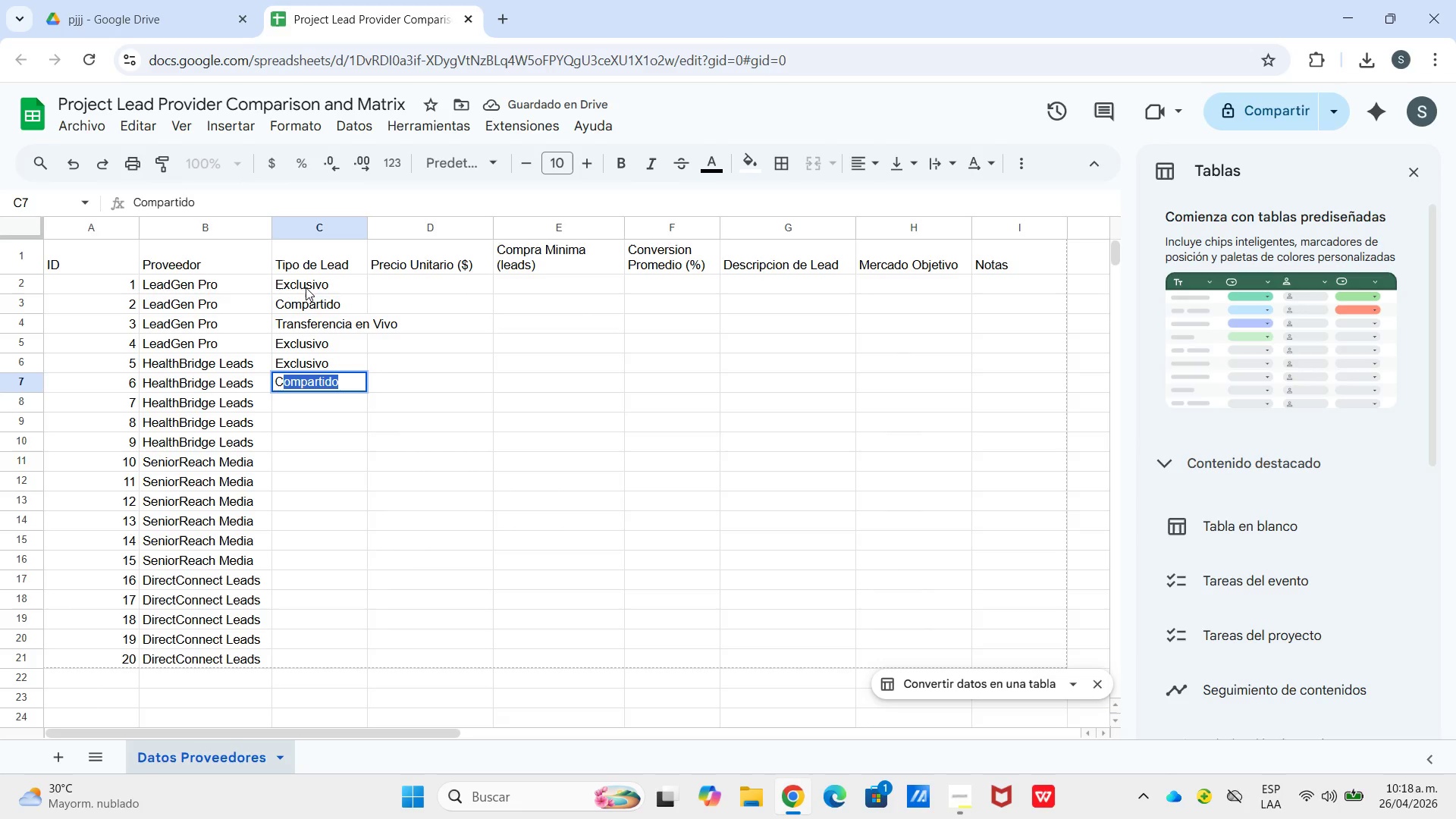 
key(Enter)
 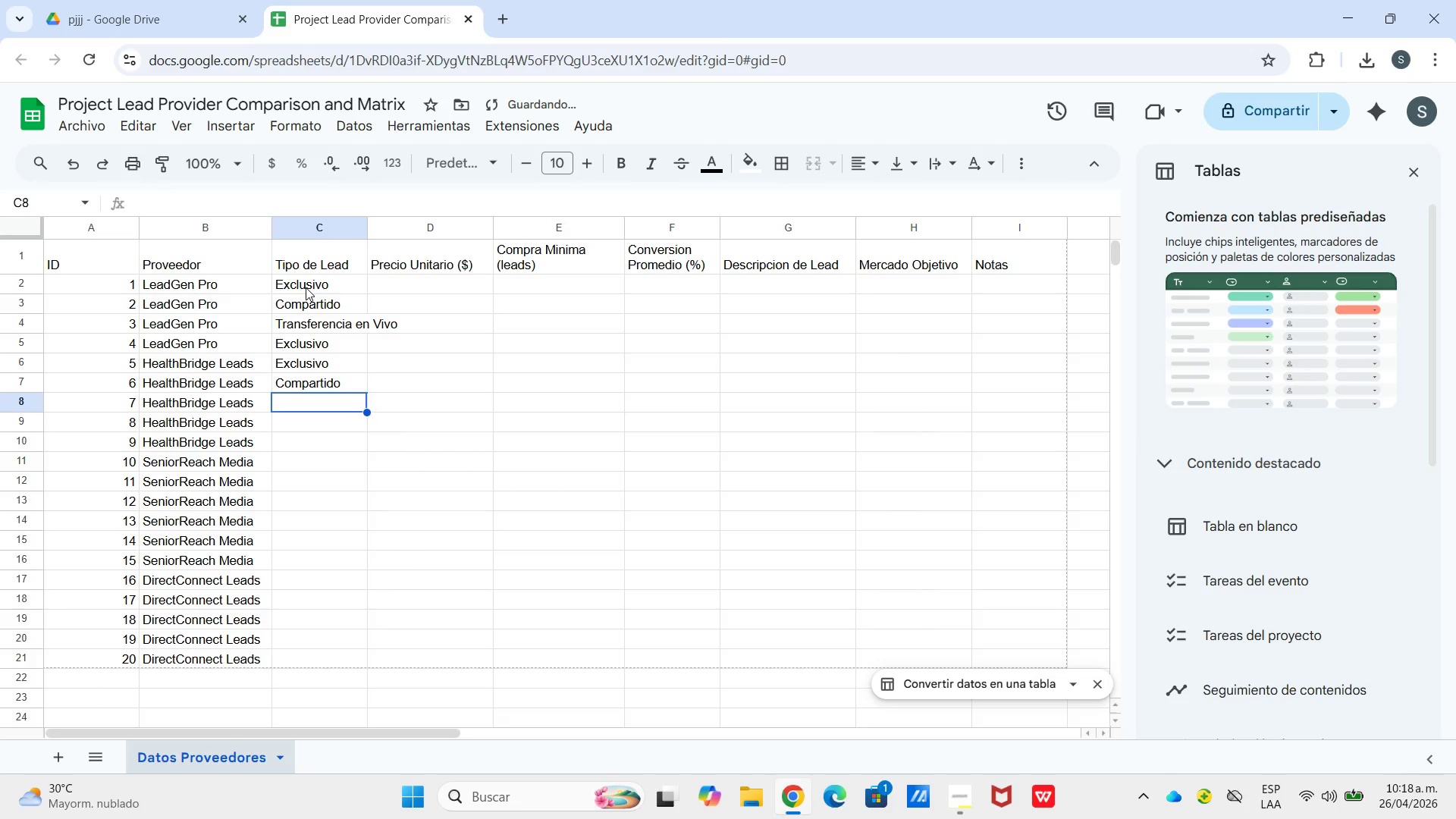 
type(Tra)
 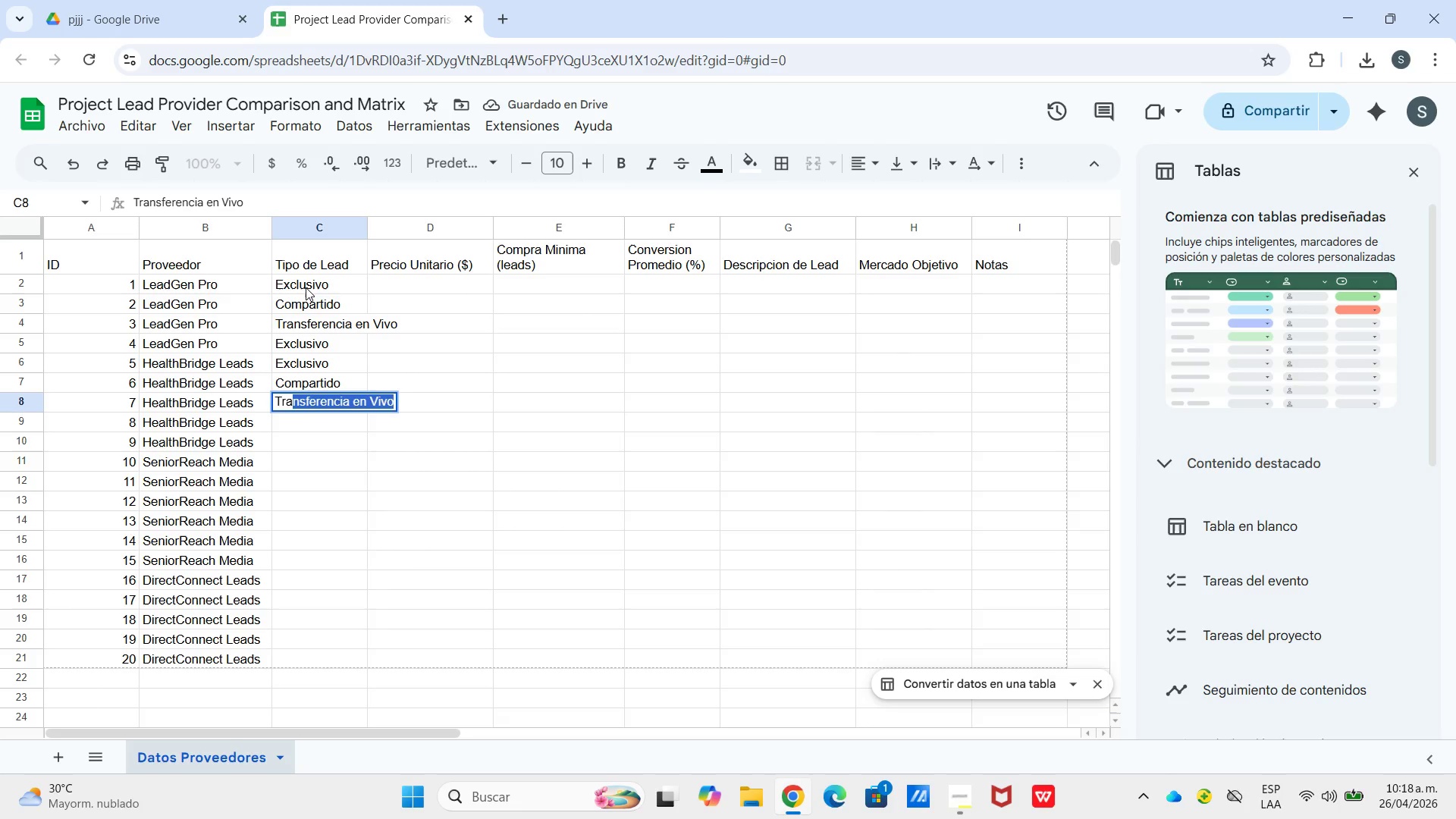 
key(Enter)
 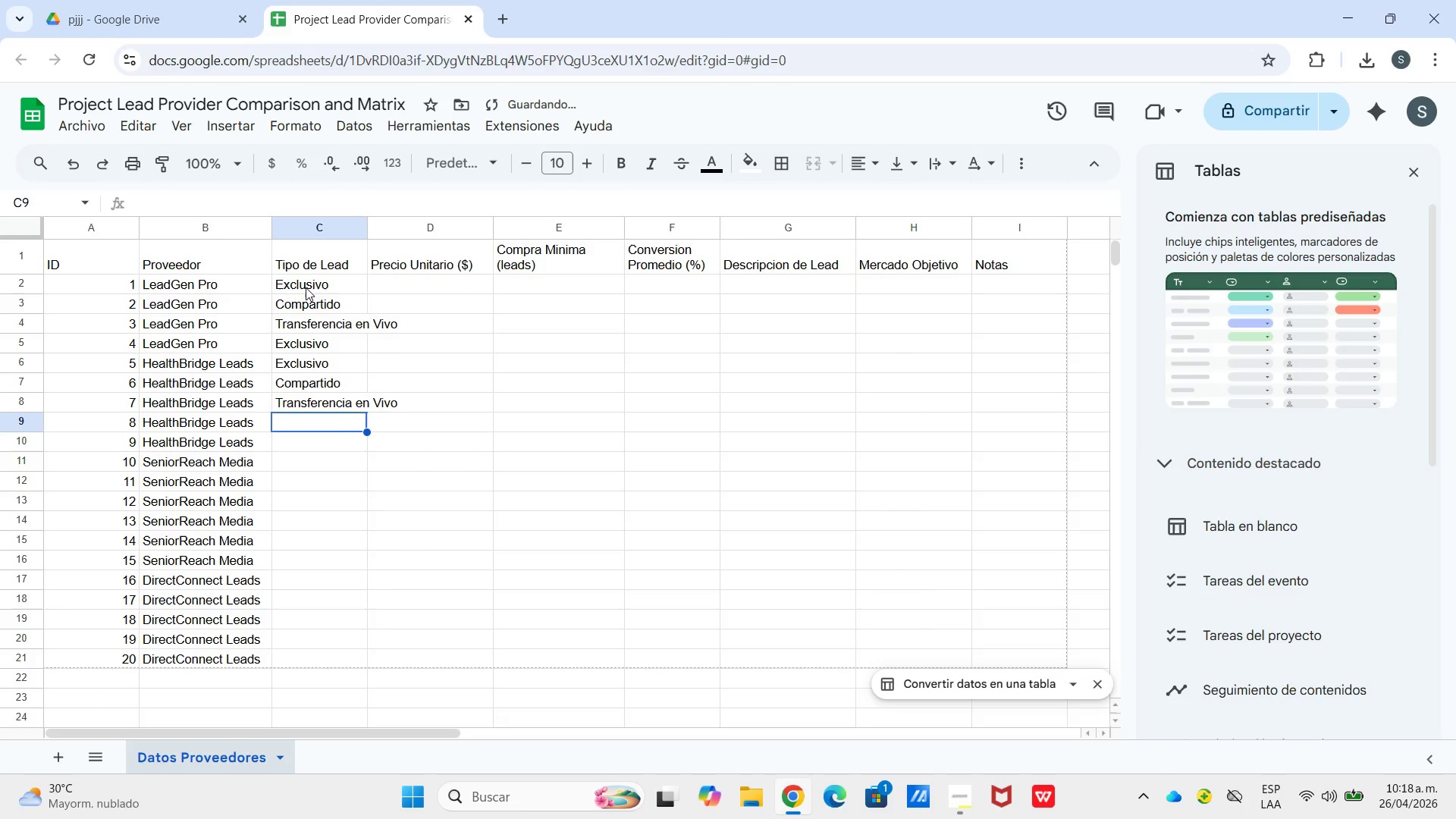 
key(Shift+E)
 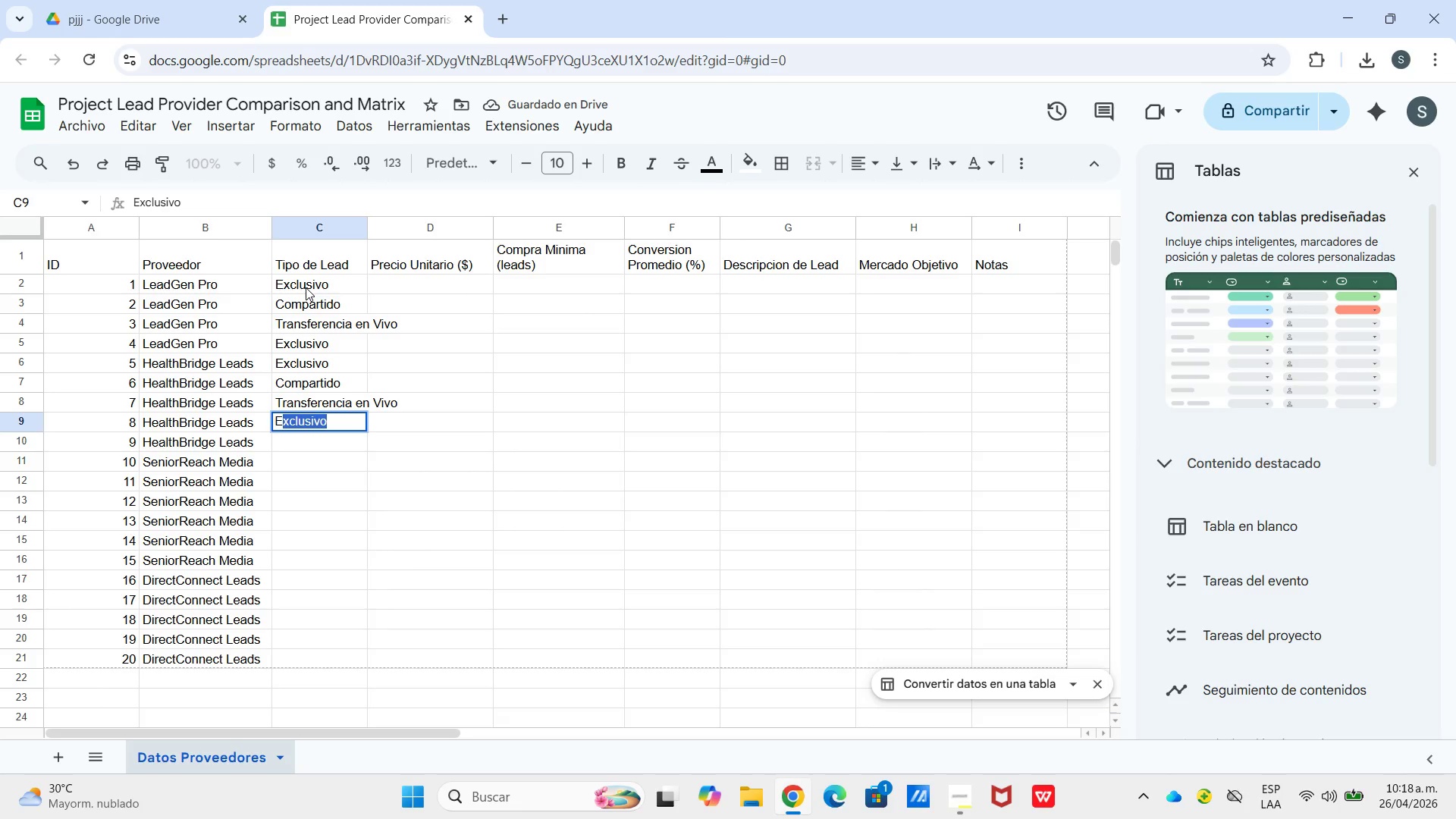 
key(Enter)
 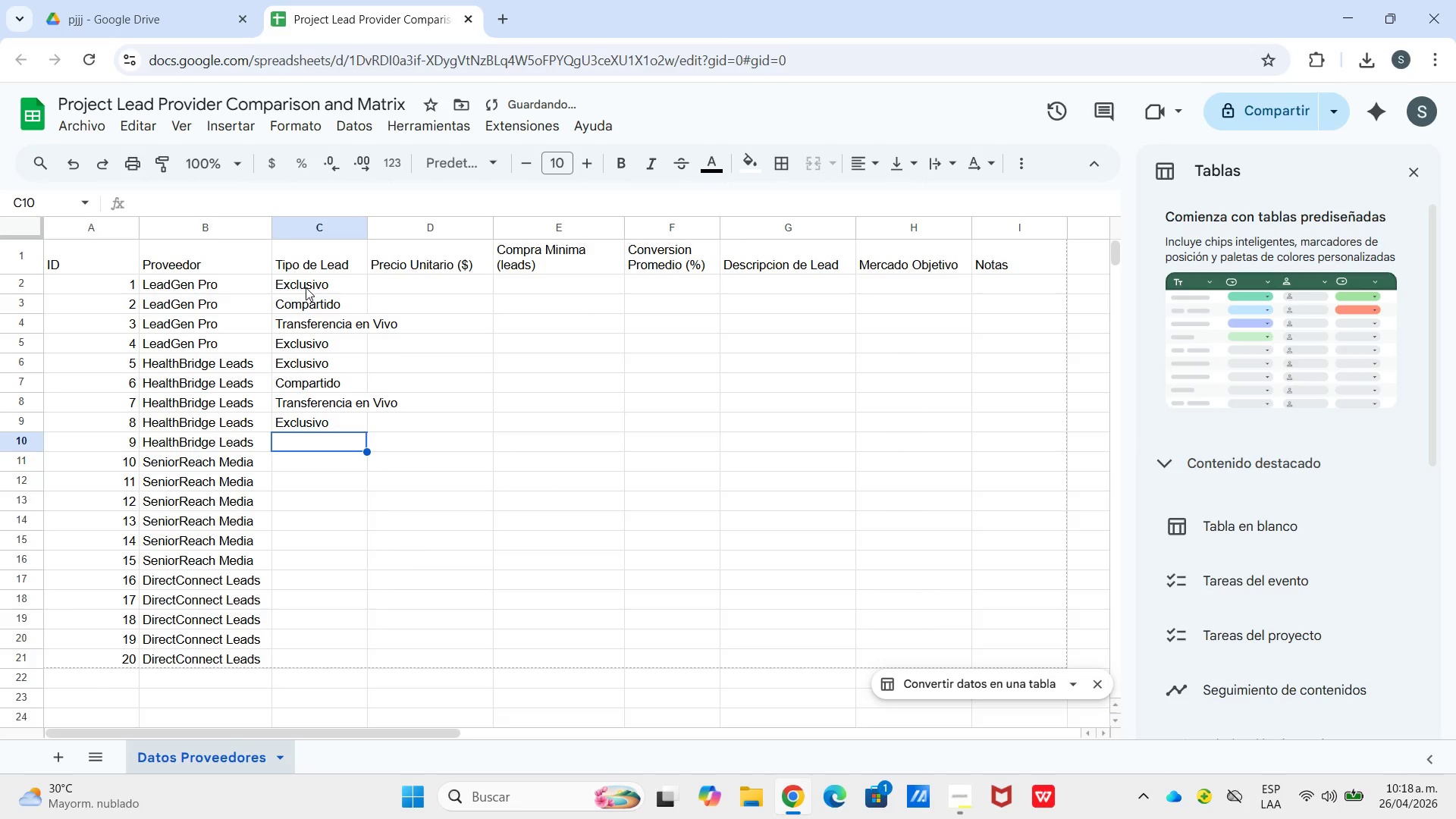 
key(Shift+C)
 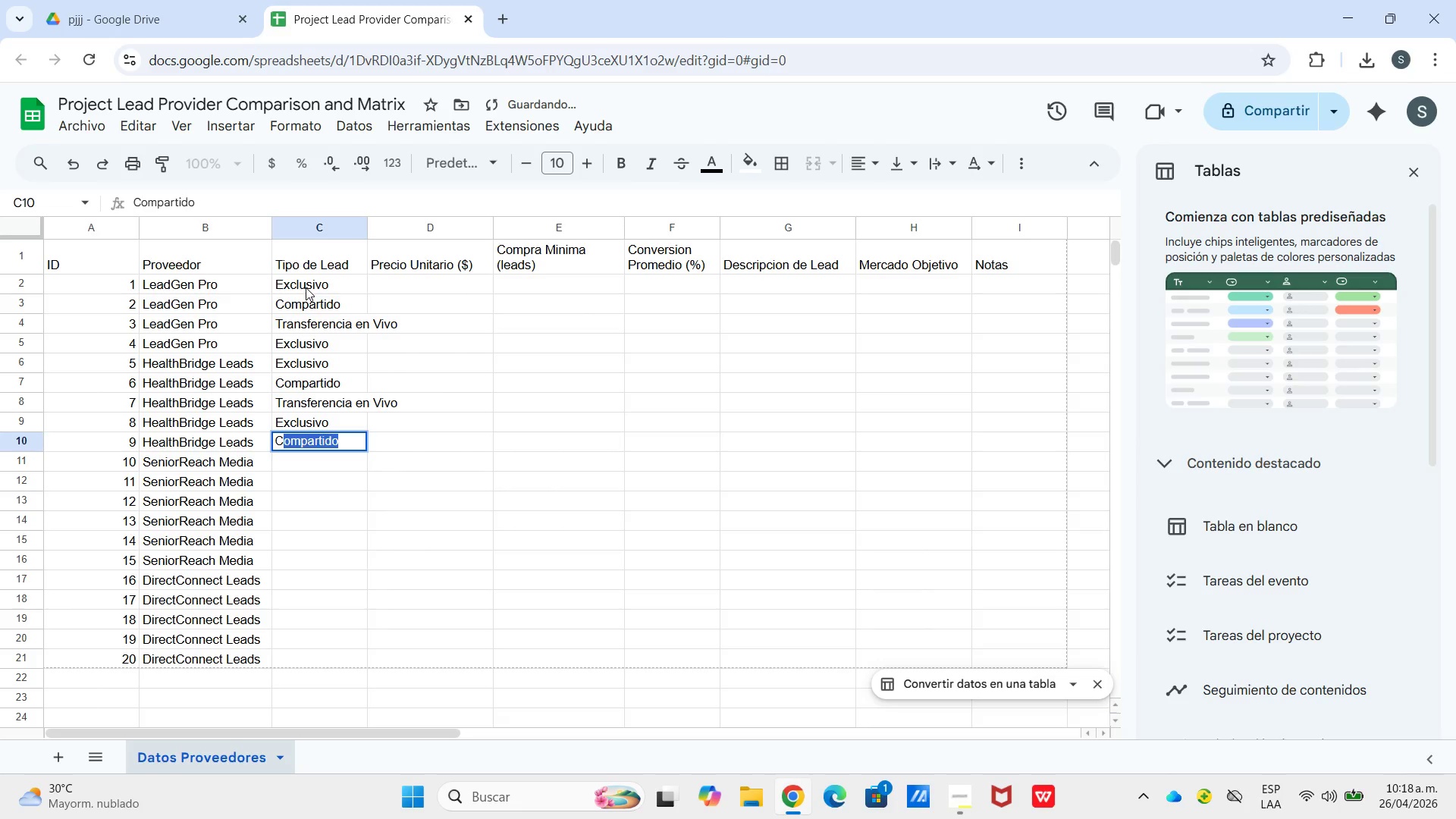 
key(Enter)
 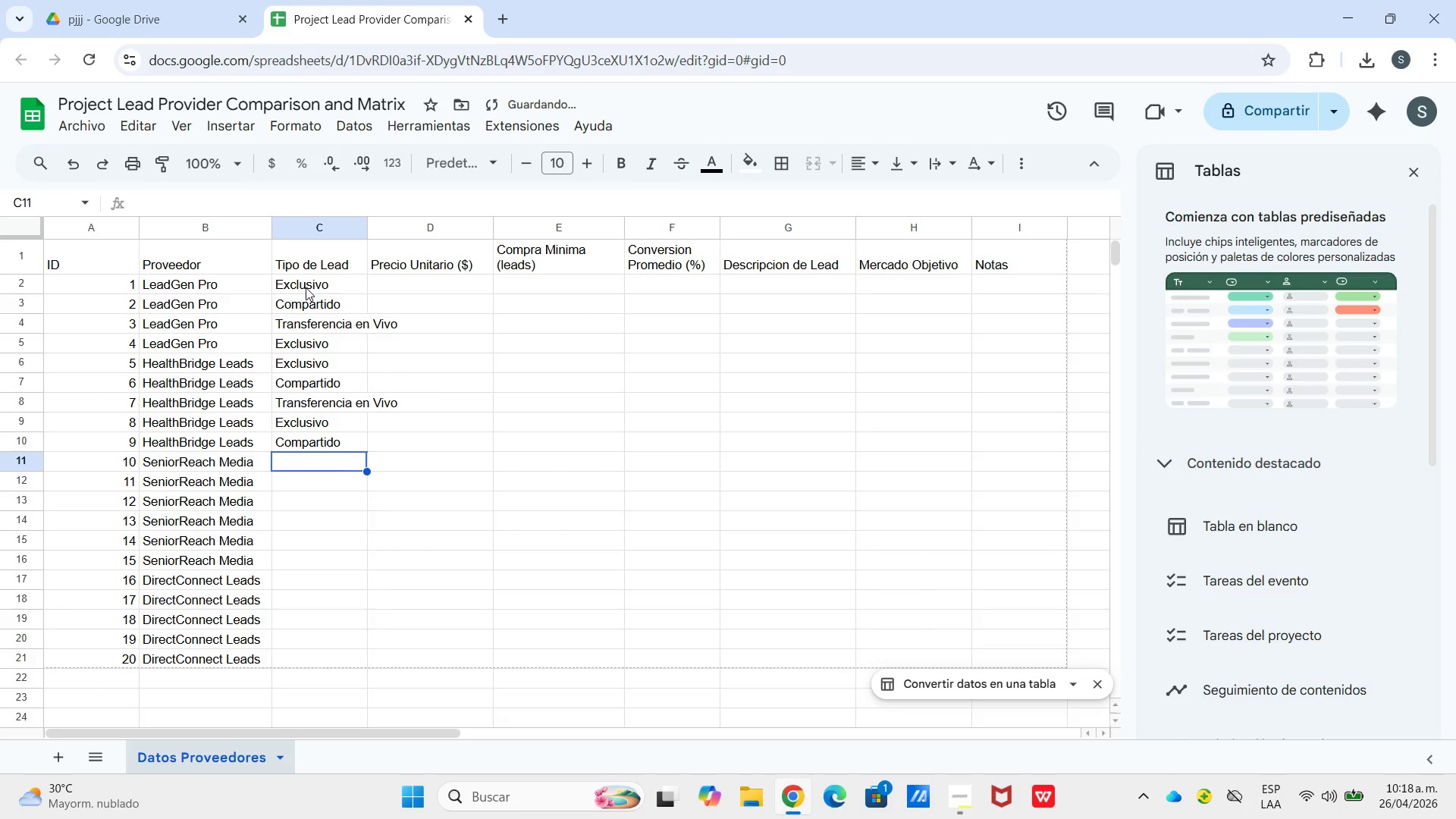 
key(Shift+E)
 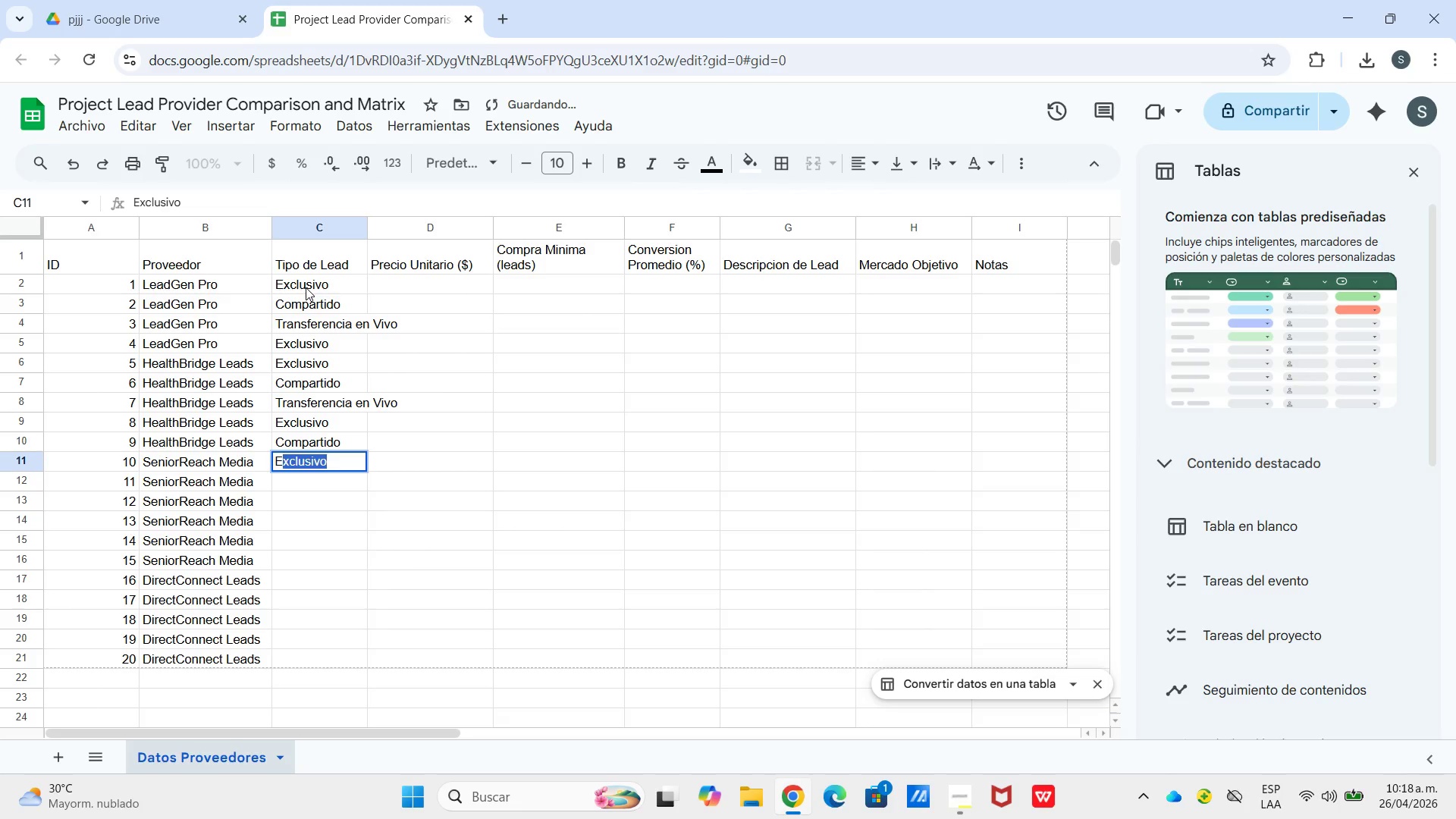 
key(Enter)
 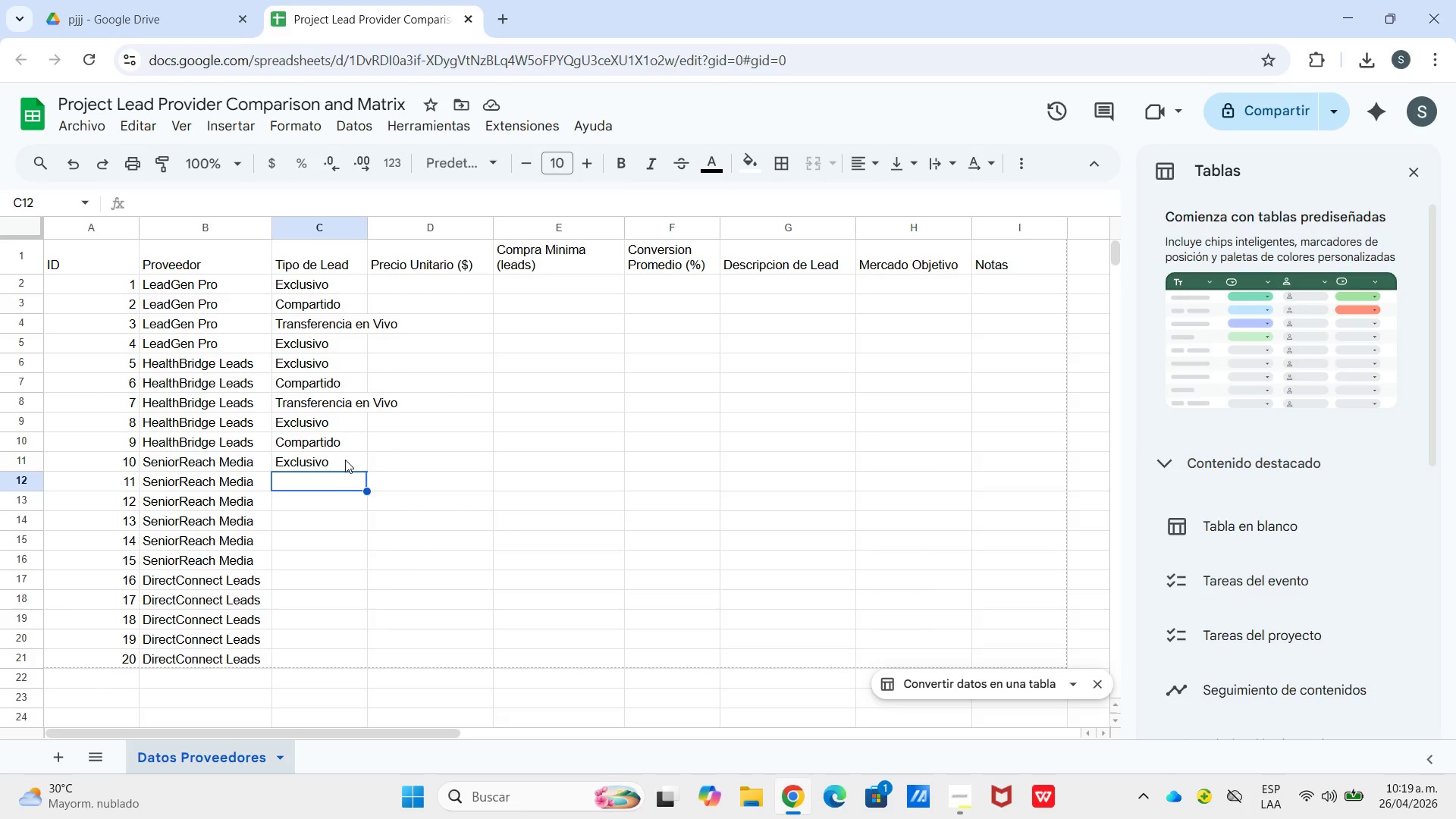 
wait(23.34)
 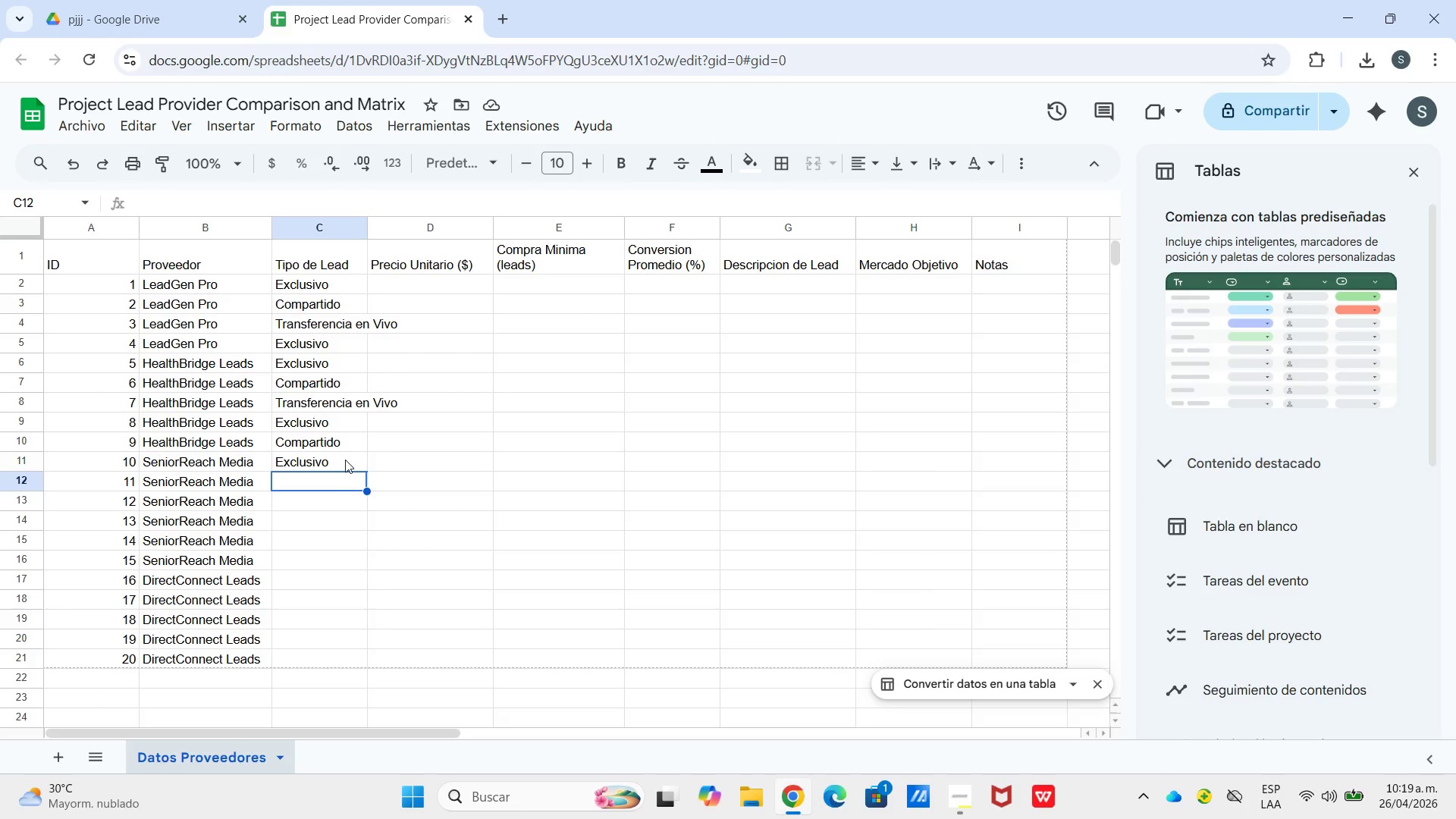 
key(Shift+ShiftLeft)
 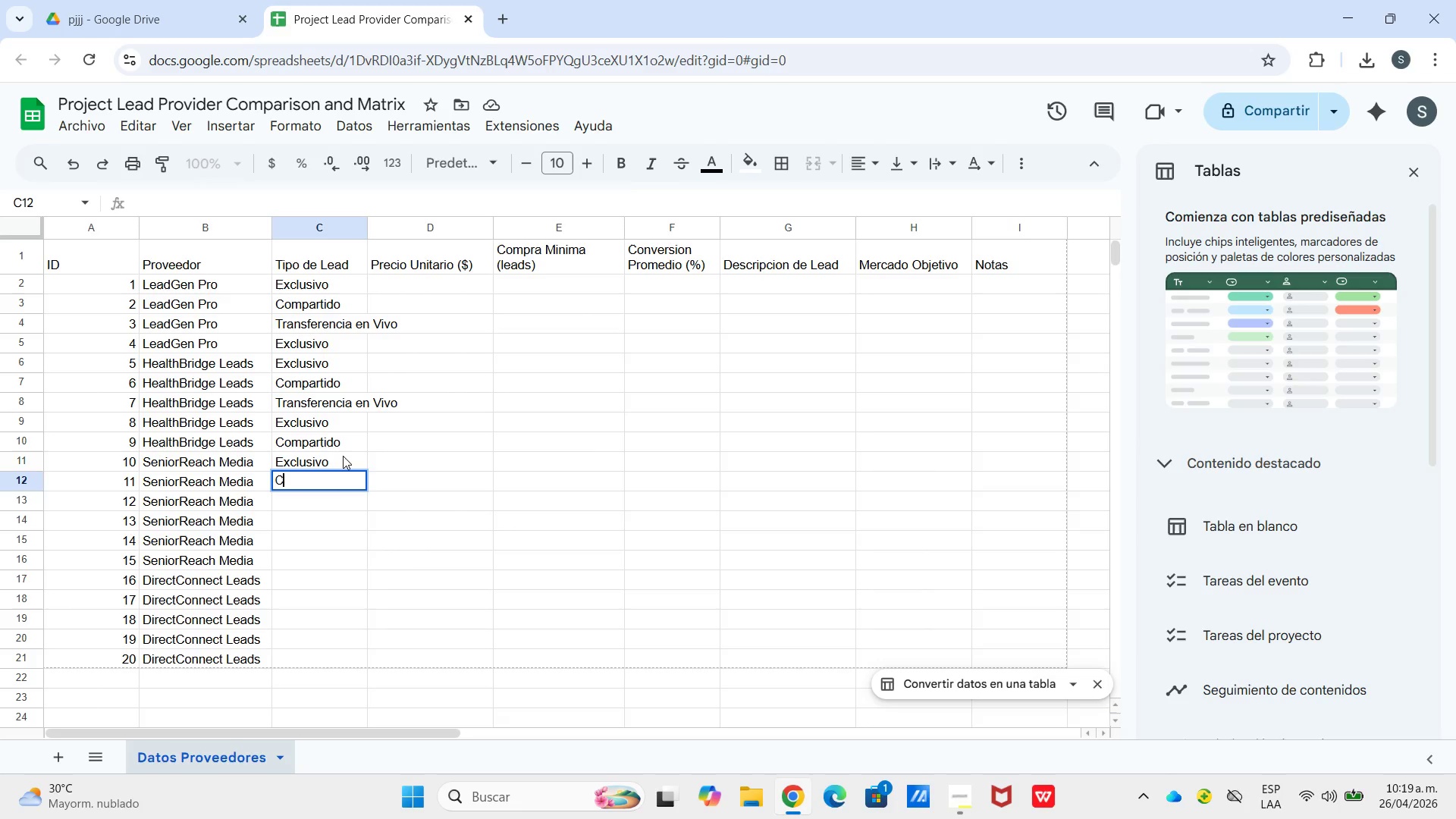 
key(Shift+C)
 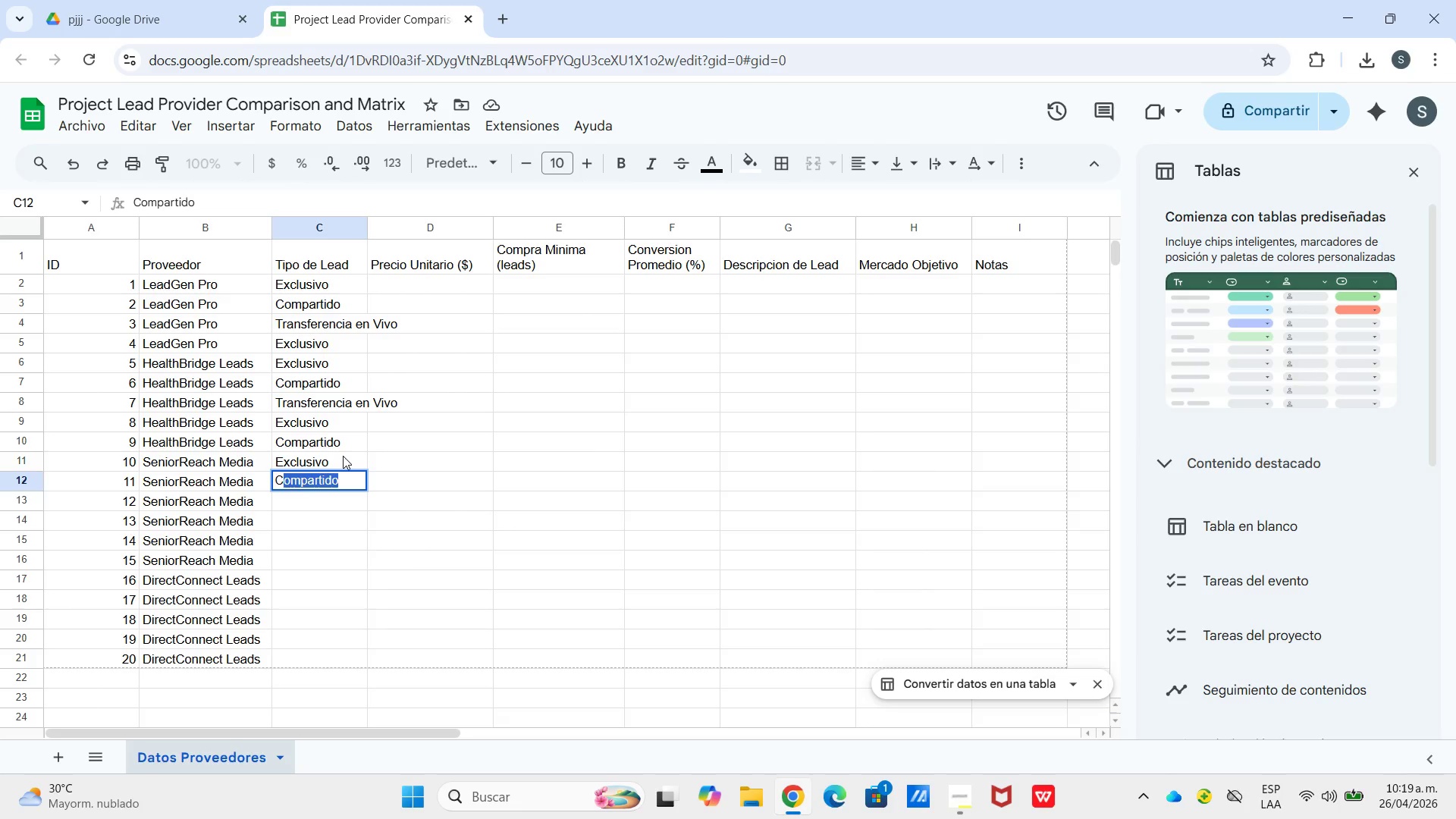 
key(Enter)
 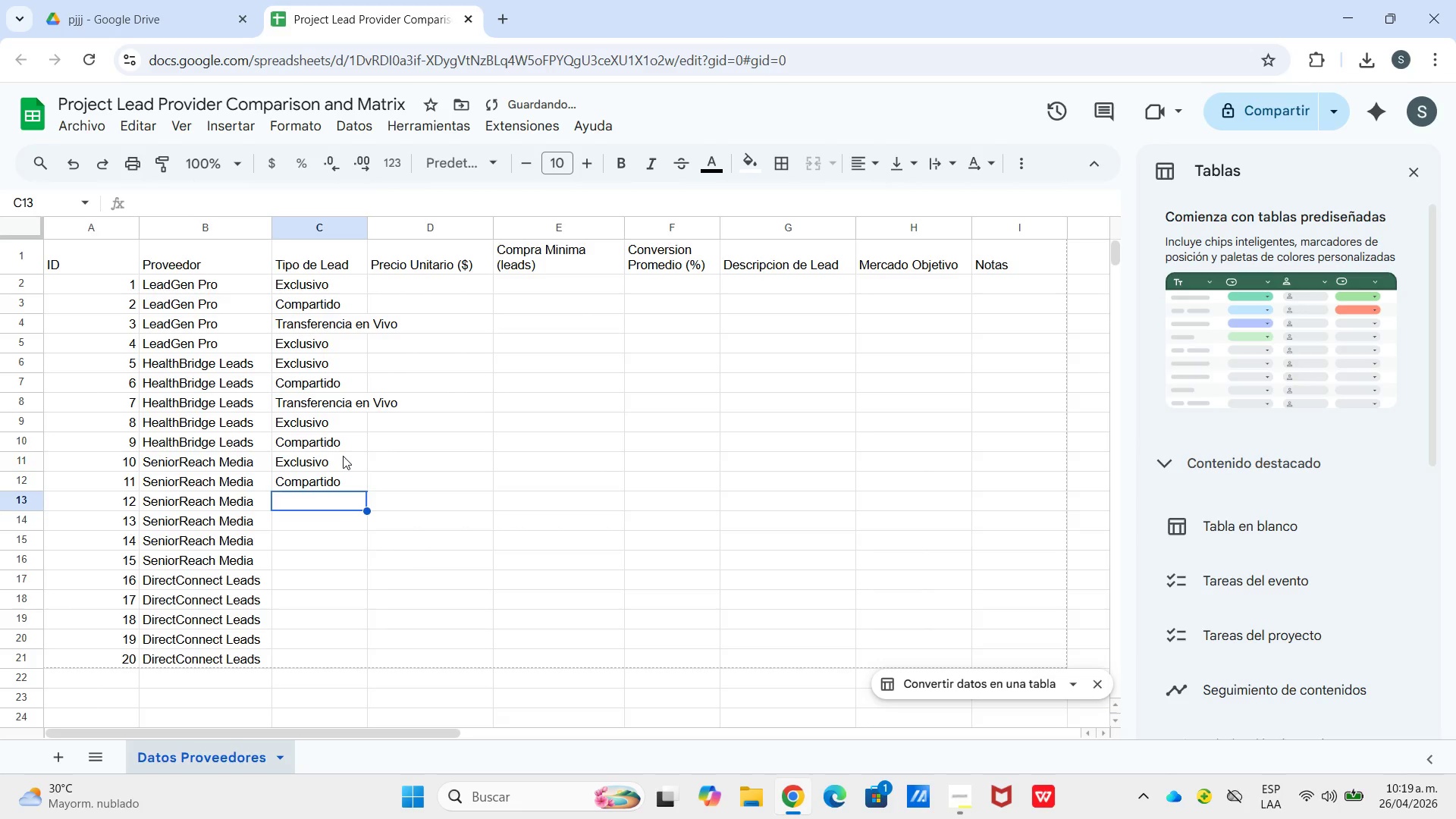 
key(Shift+T)
 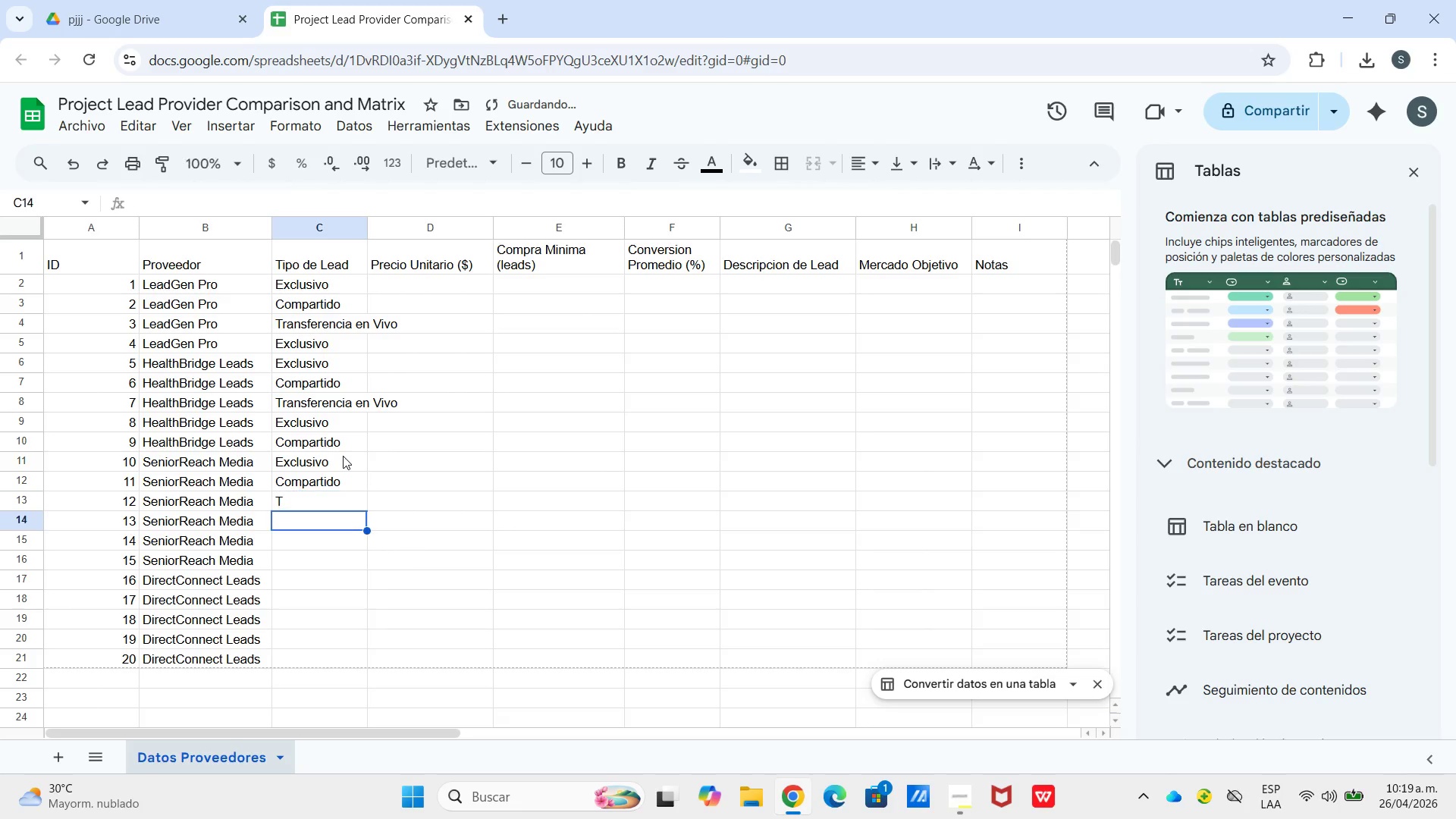 
key(Enter)
 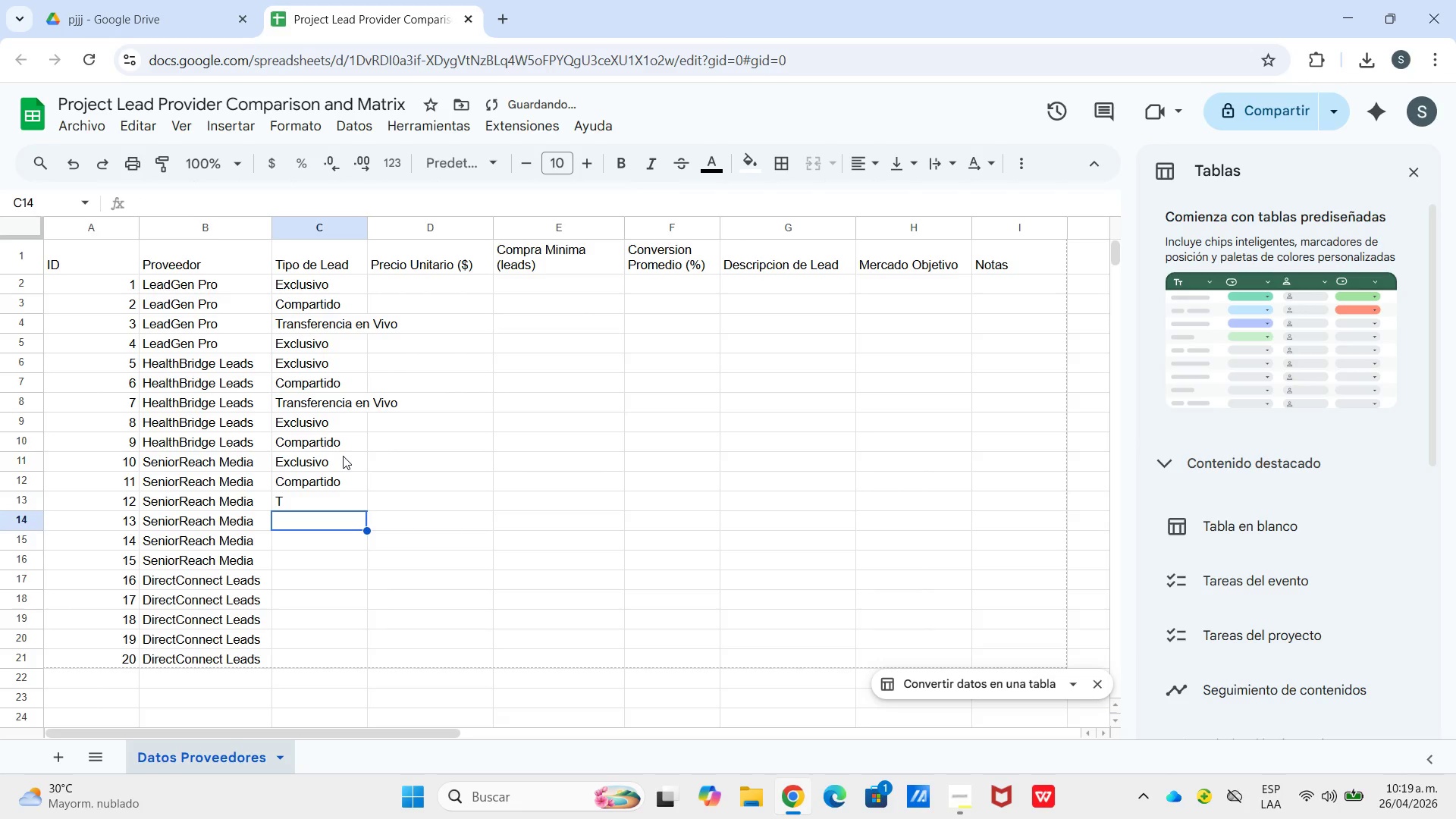 
key(ArrowUp)
 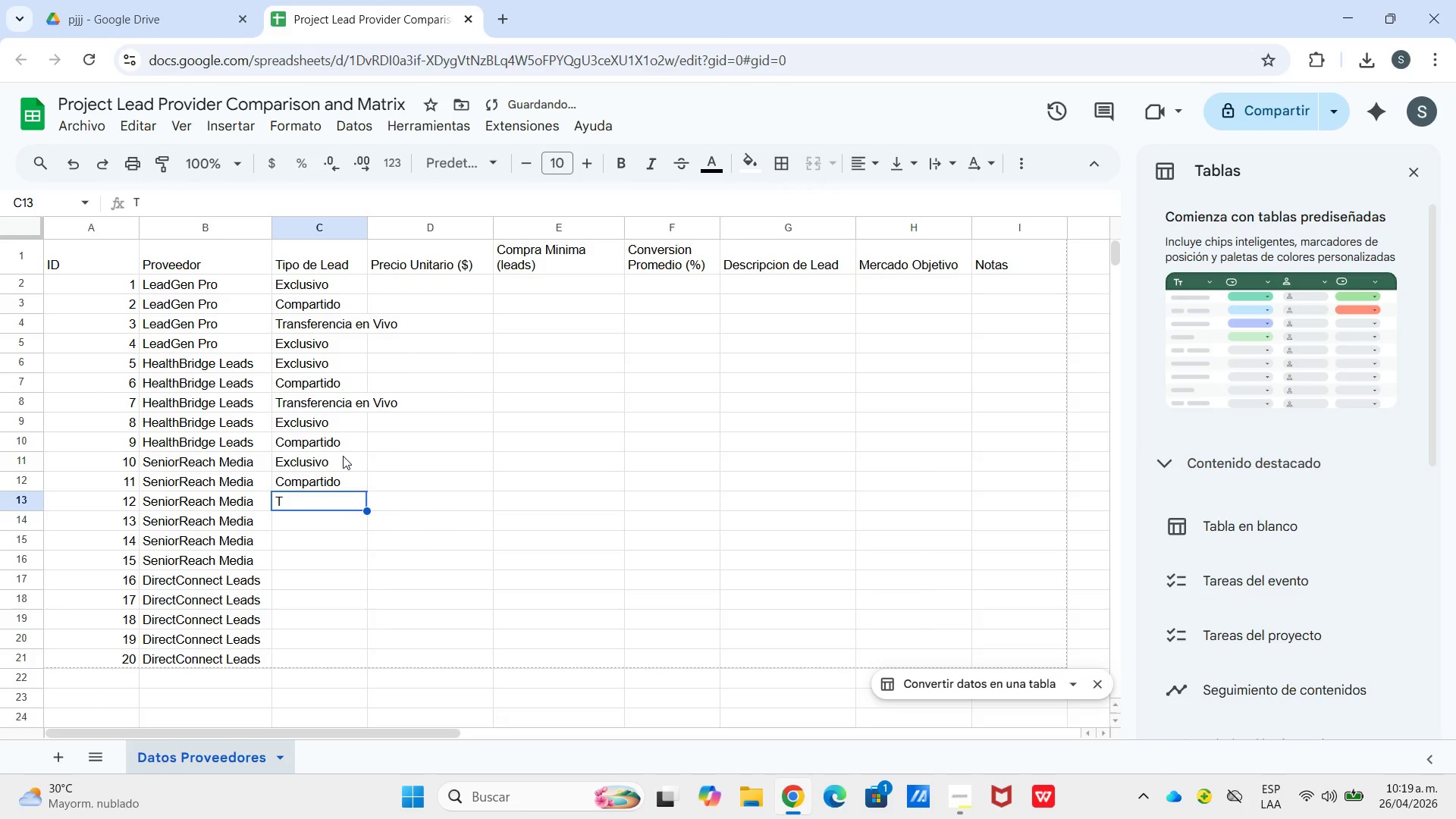 
key(Enter)
 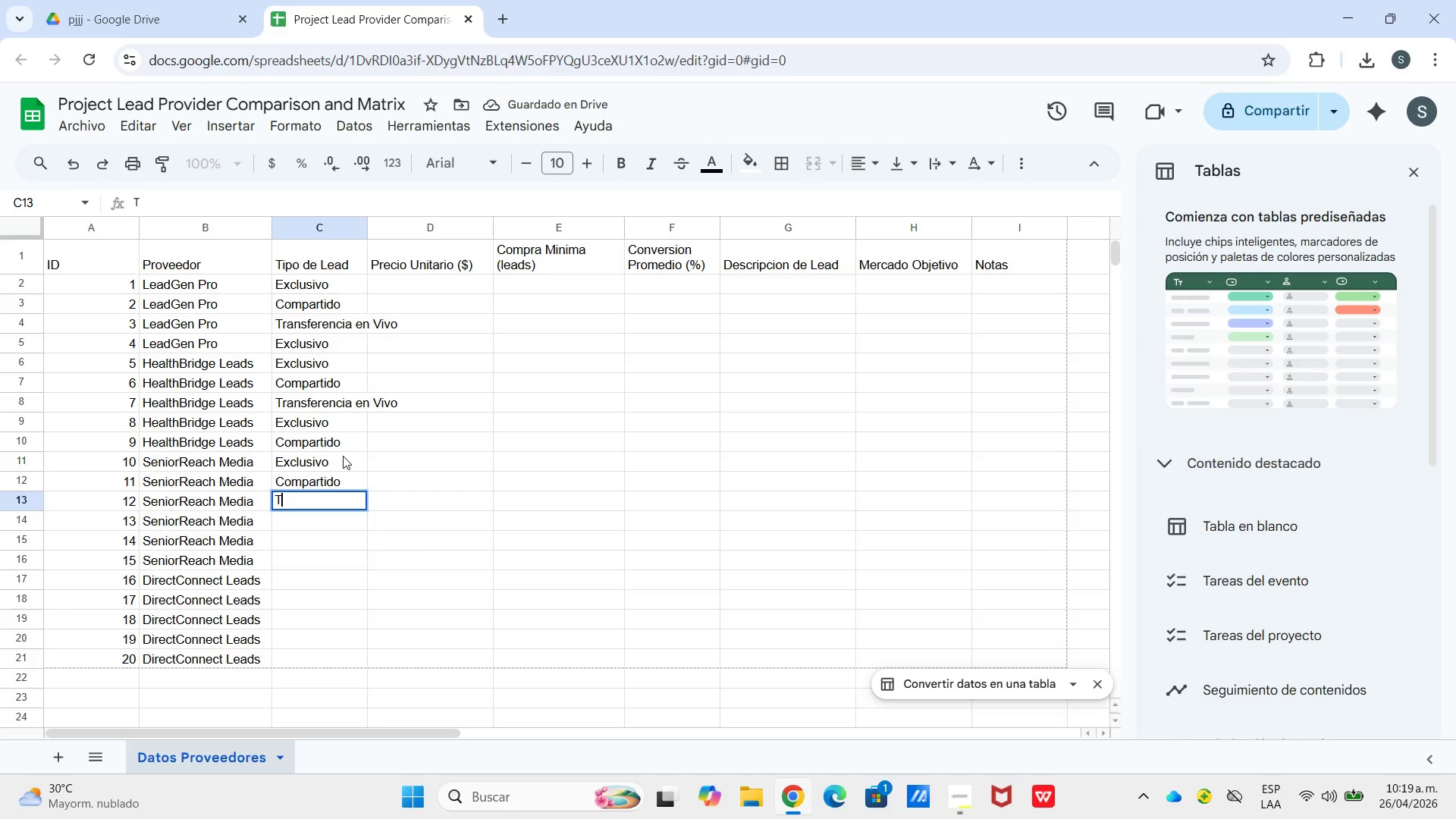 
type(ra)
 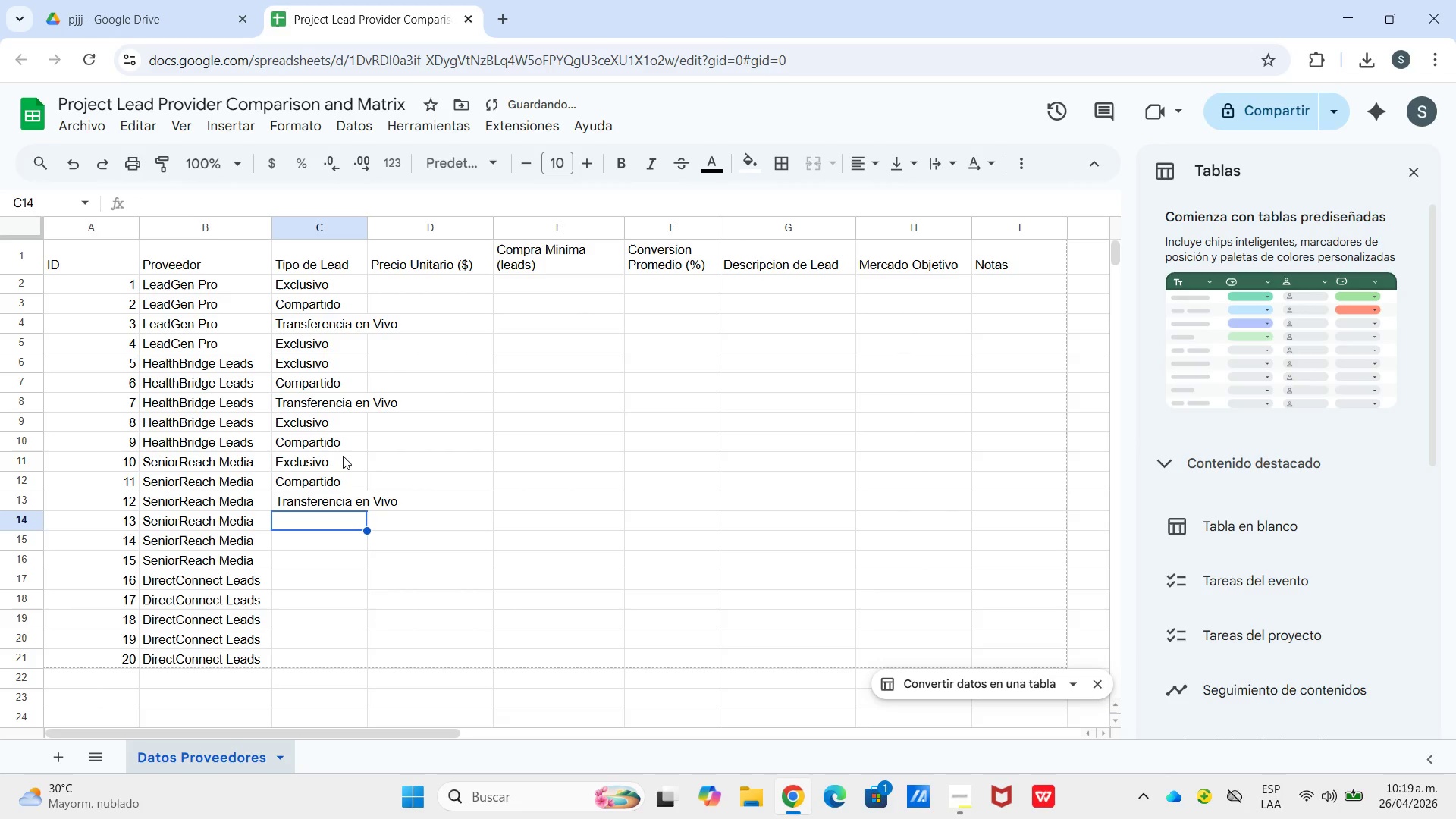 
key(Enter)
 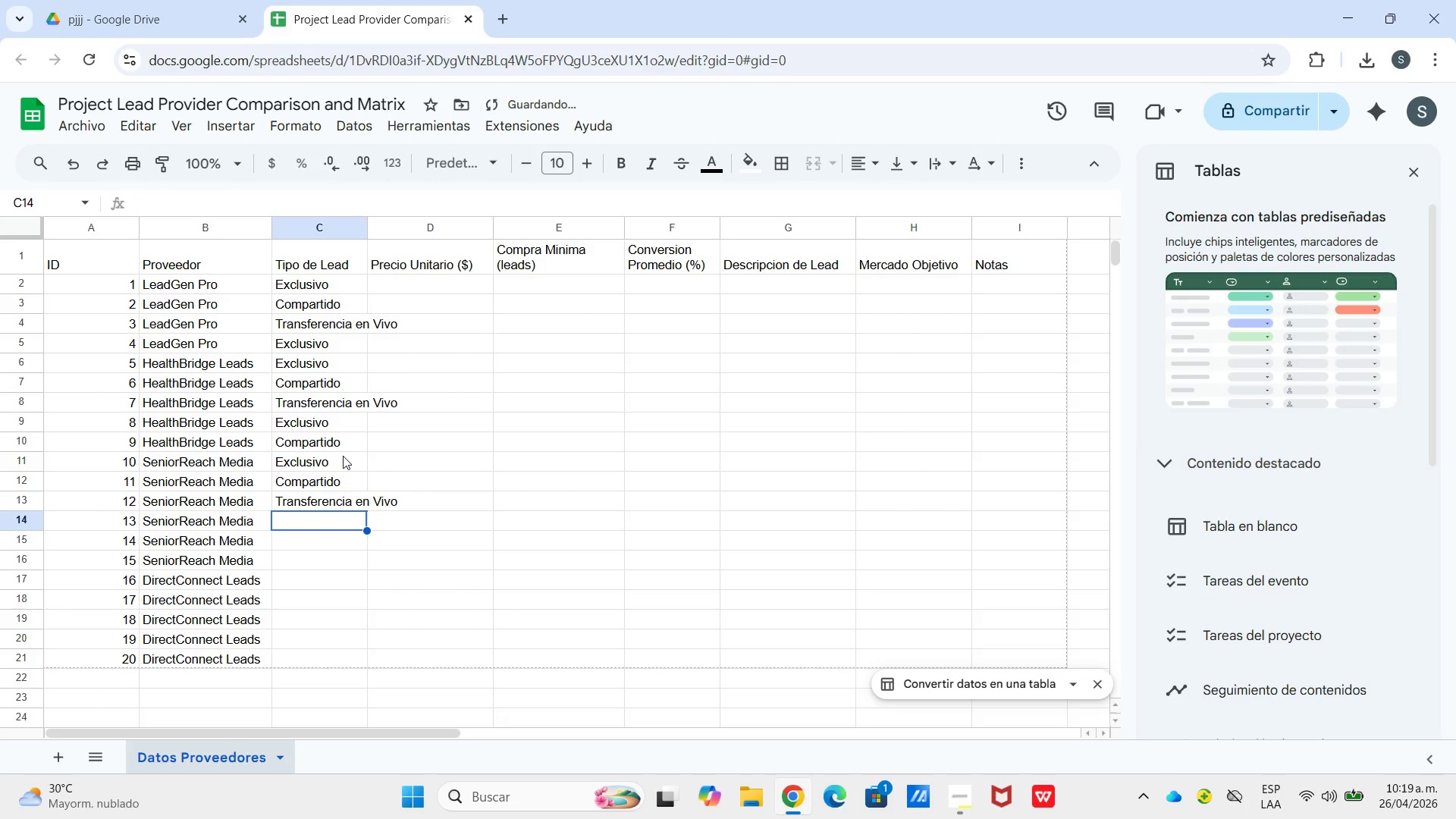 
key(Shift+E)
 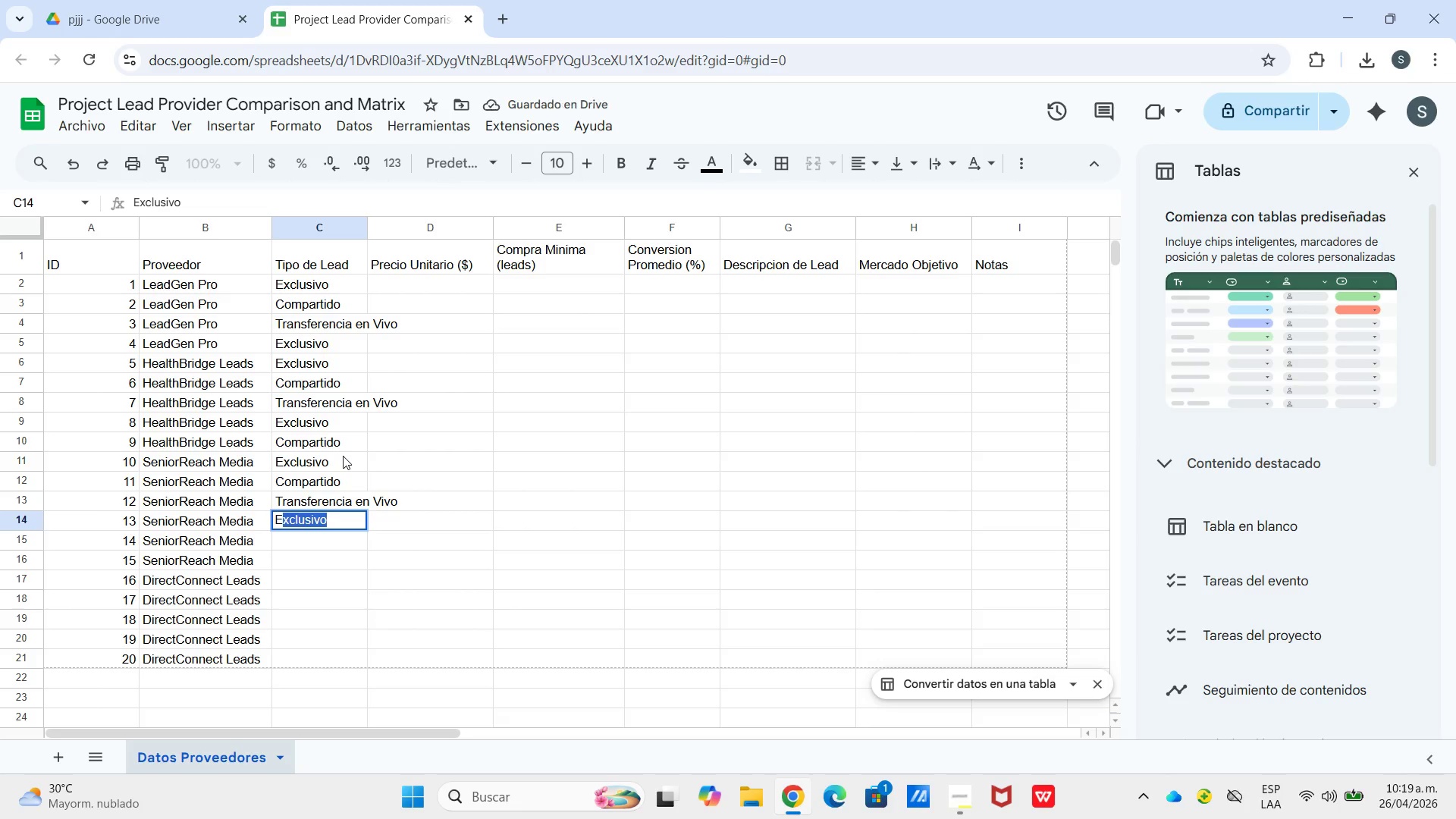 
key(Enter)
 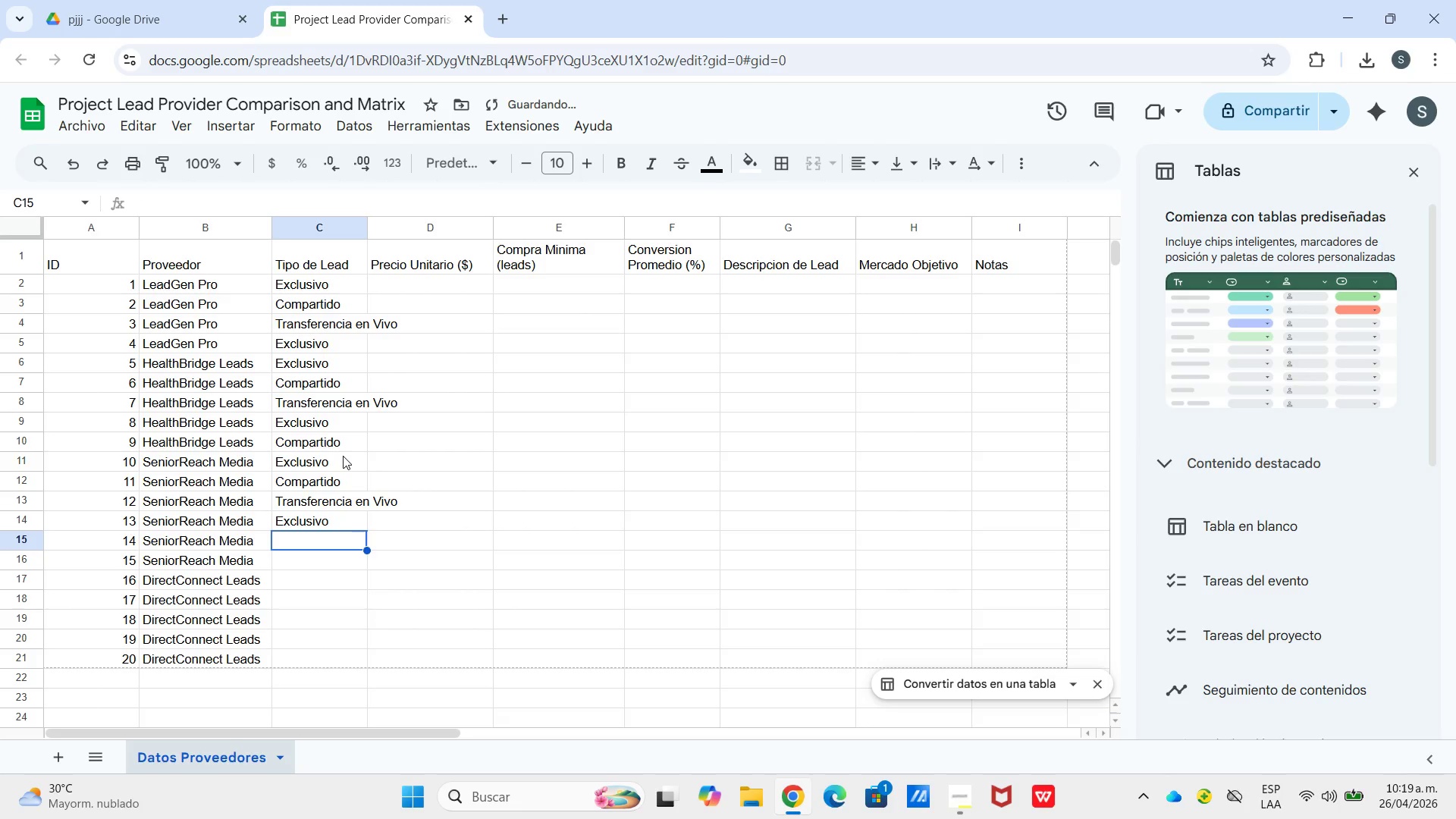 
key(Shift+C)
 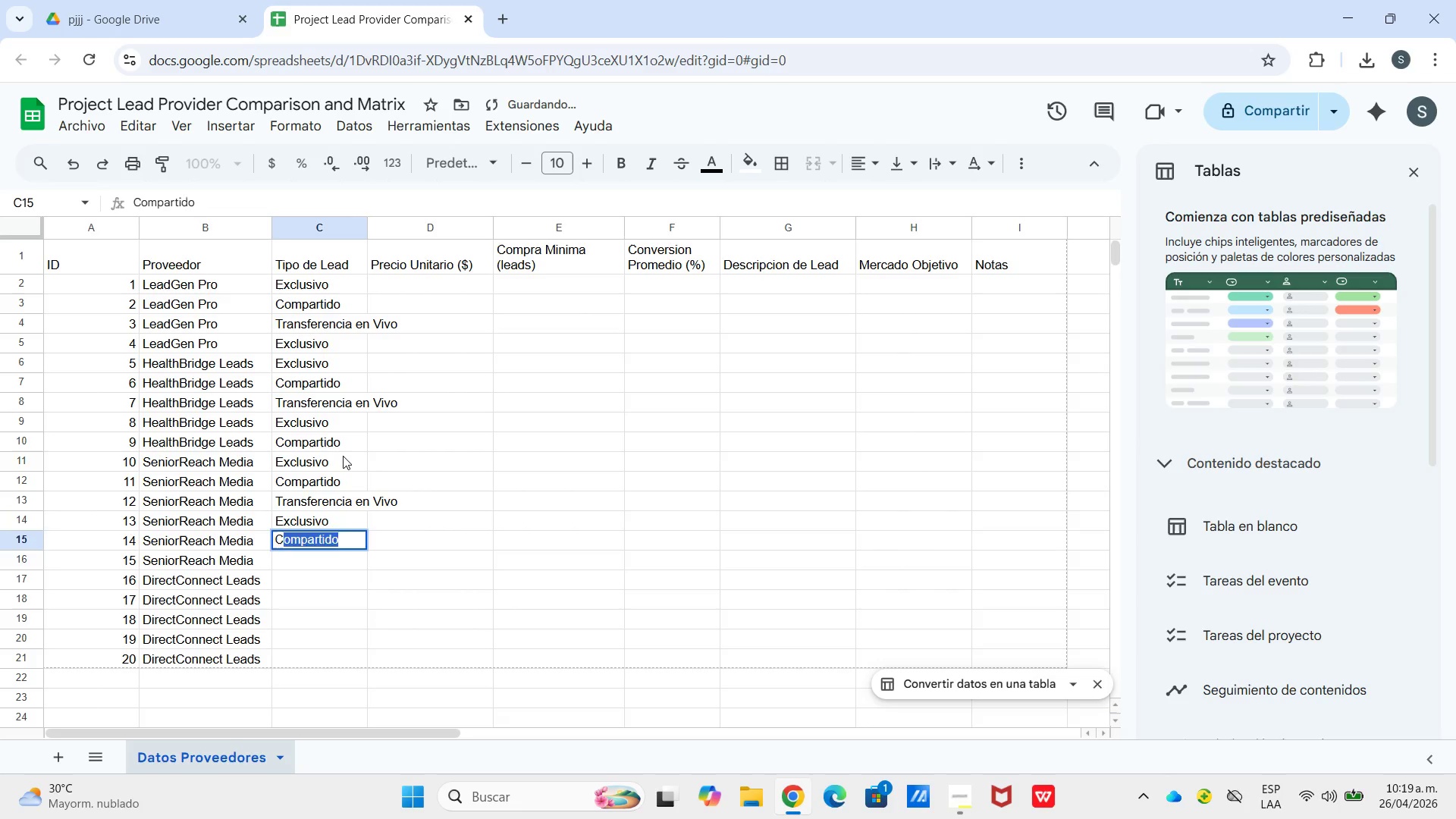 
key(Enter)
 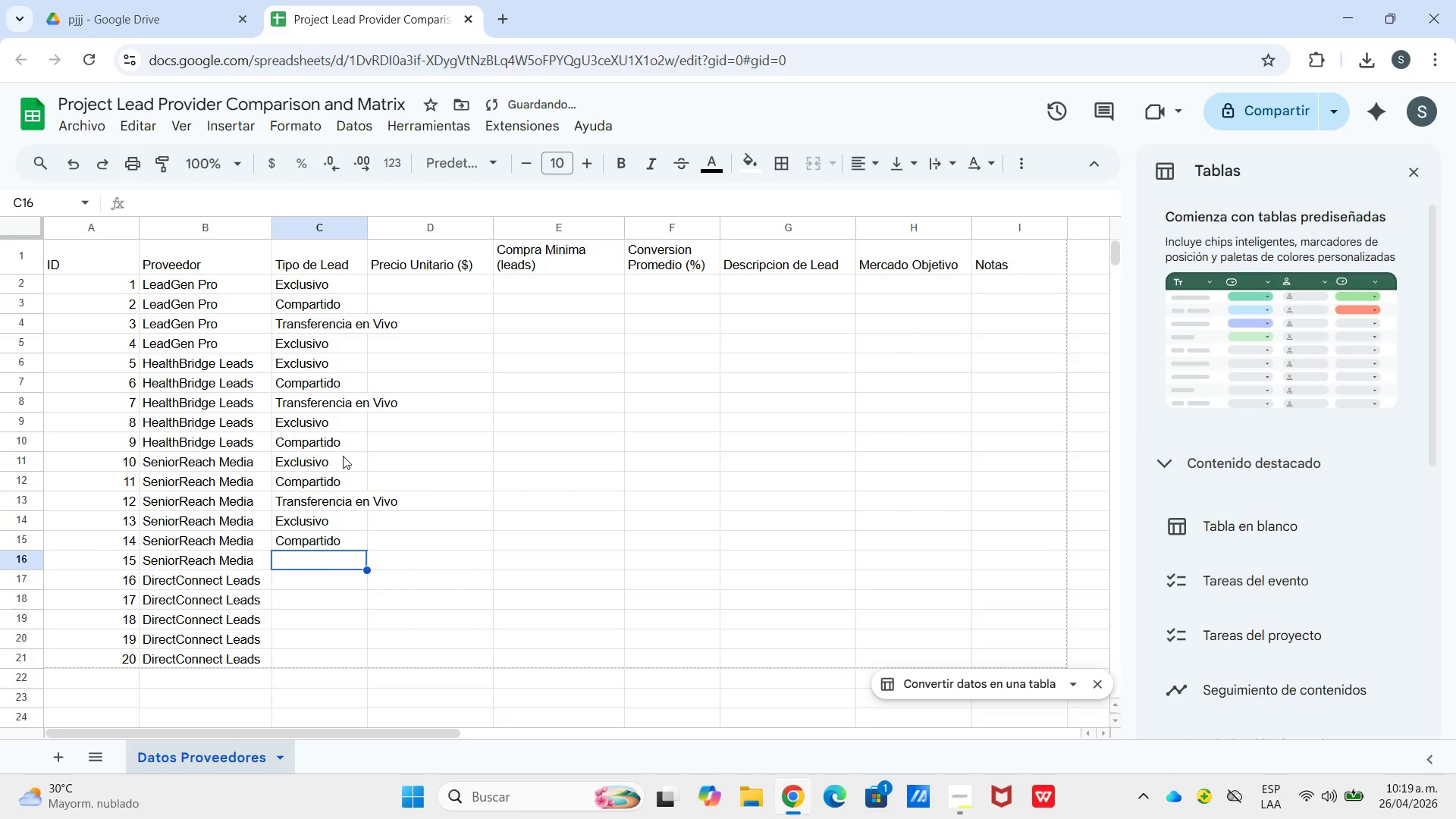 
key(Shift+E)
 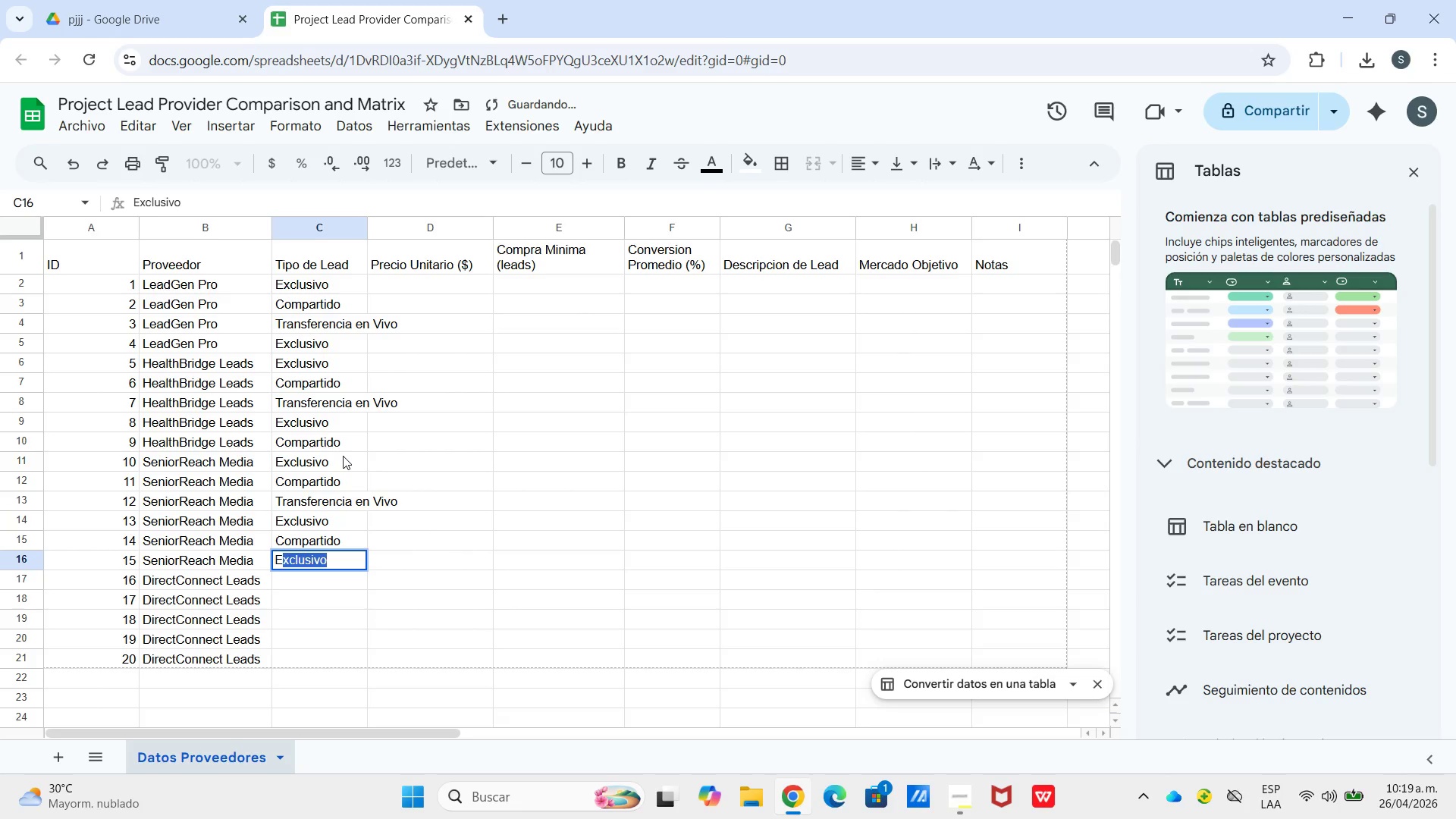 
key(Enter)
 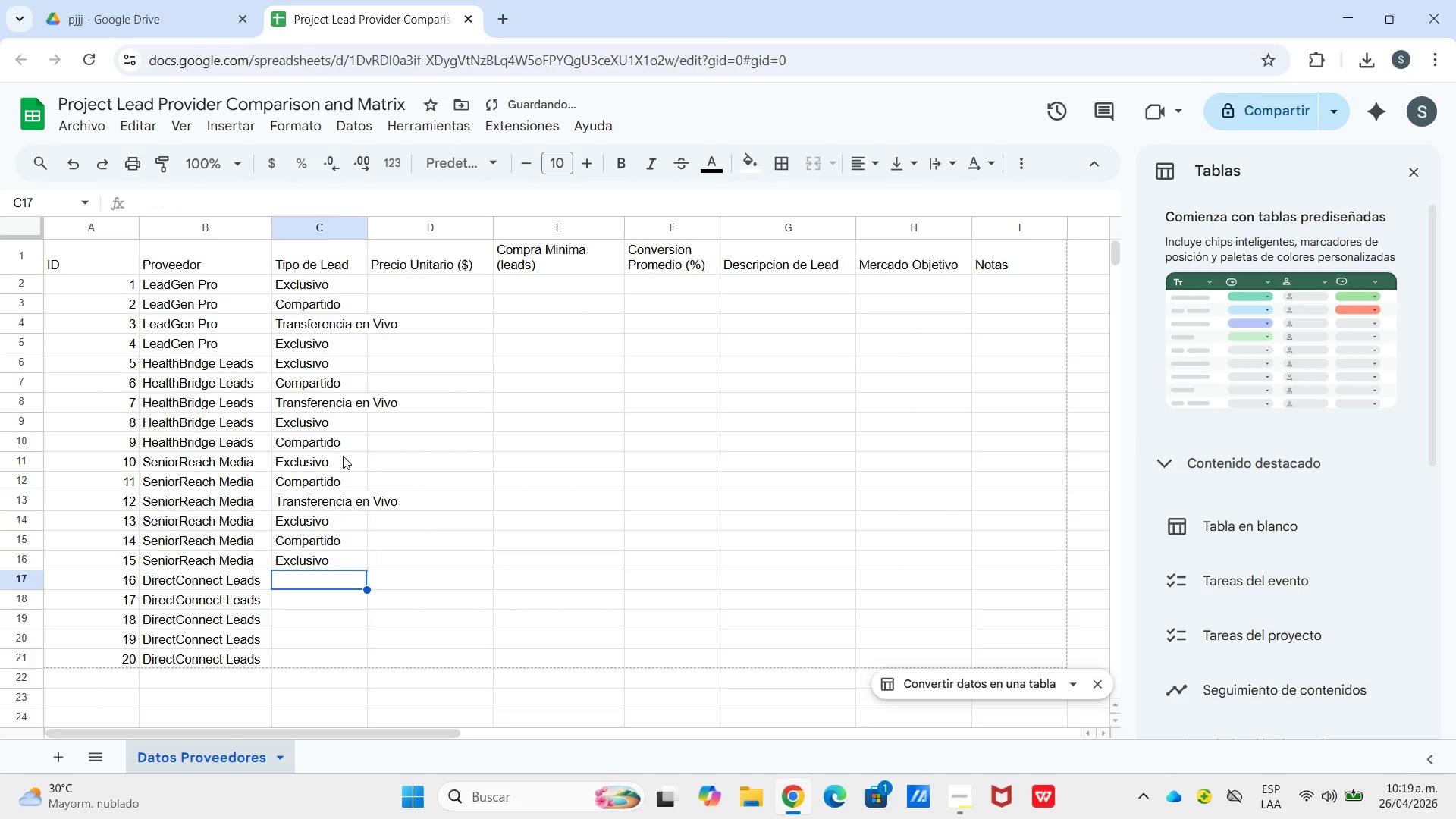 
key(Shift+ShiftLeft)
 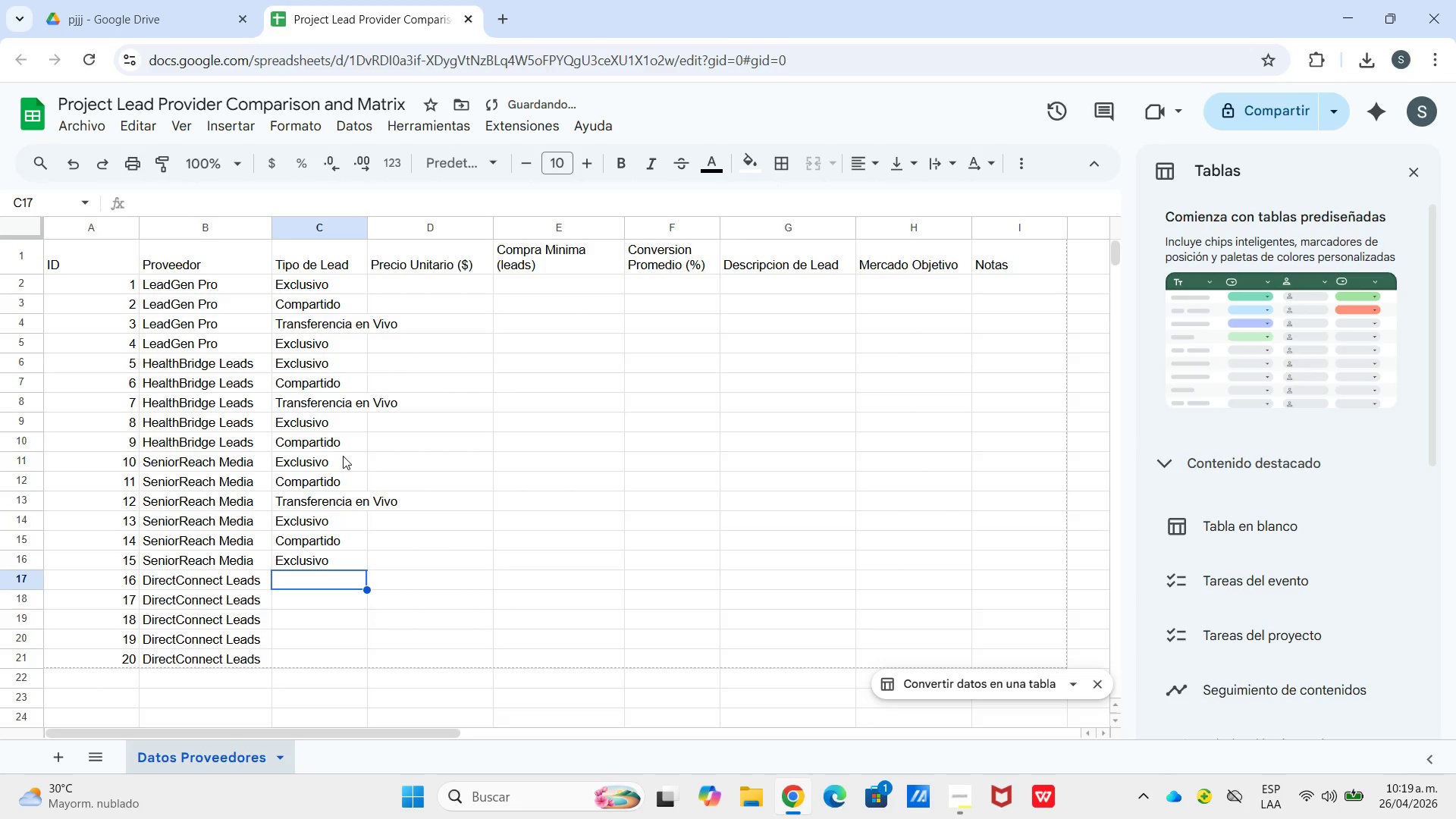 
key(Shift+E)
 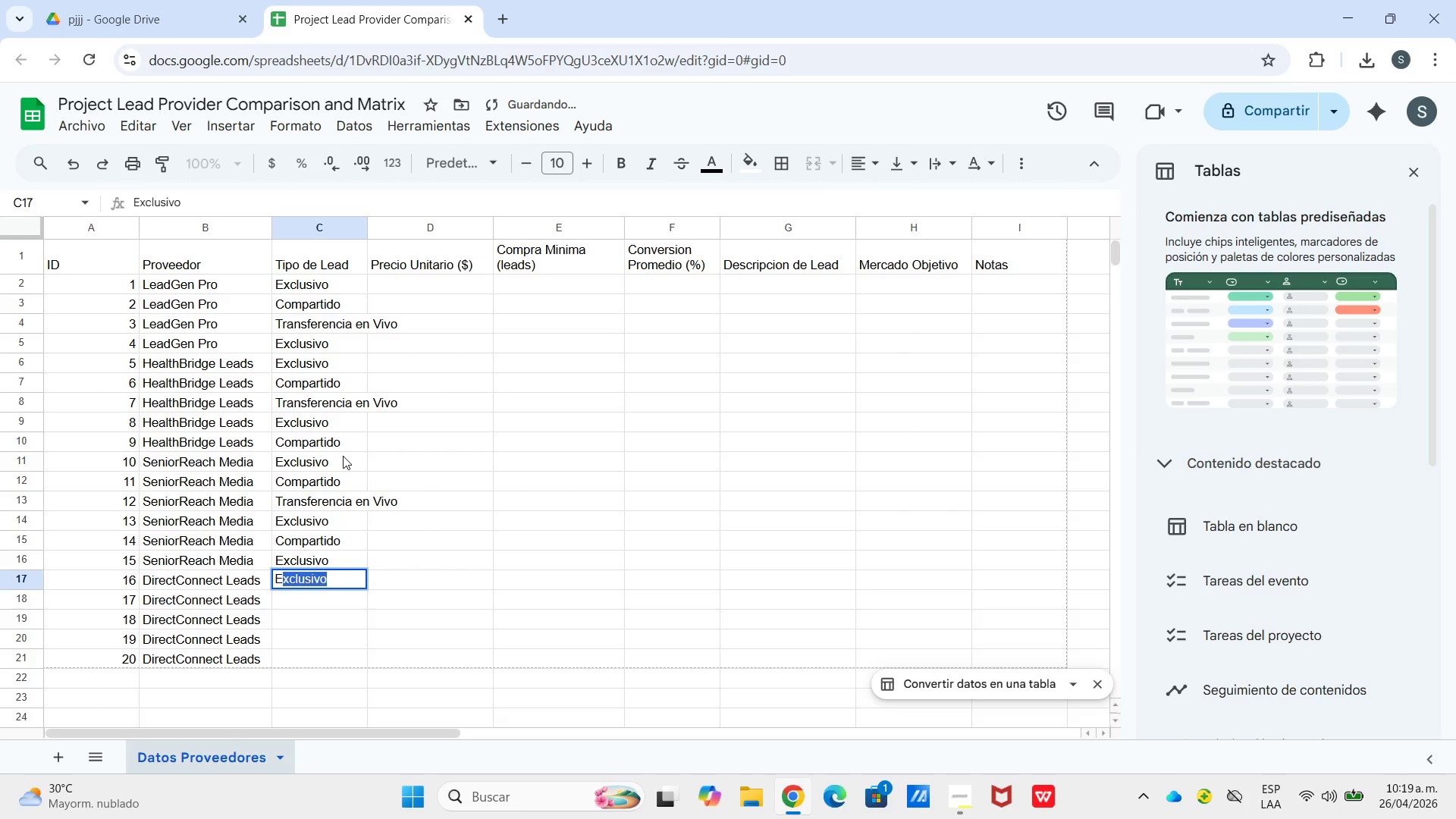 
key(Enter)
 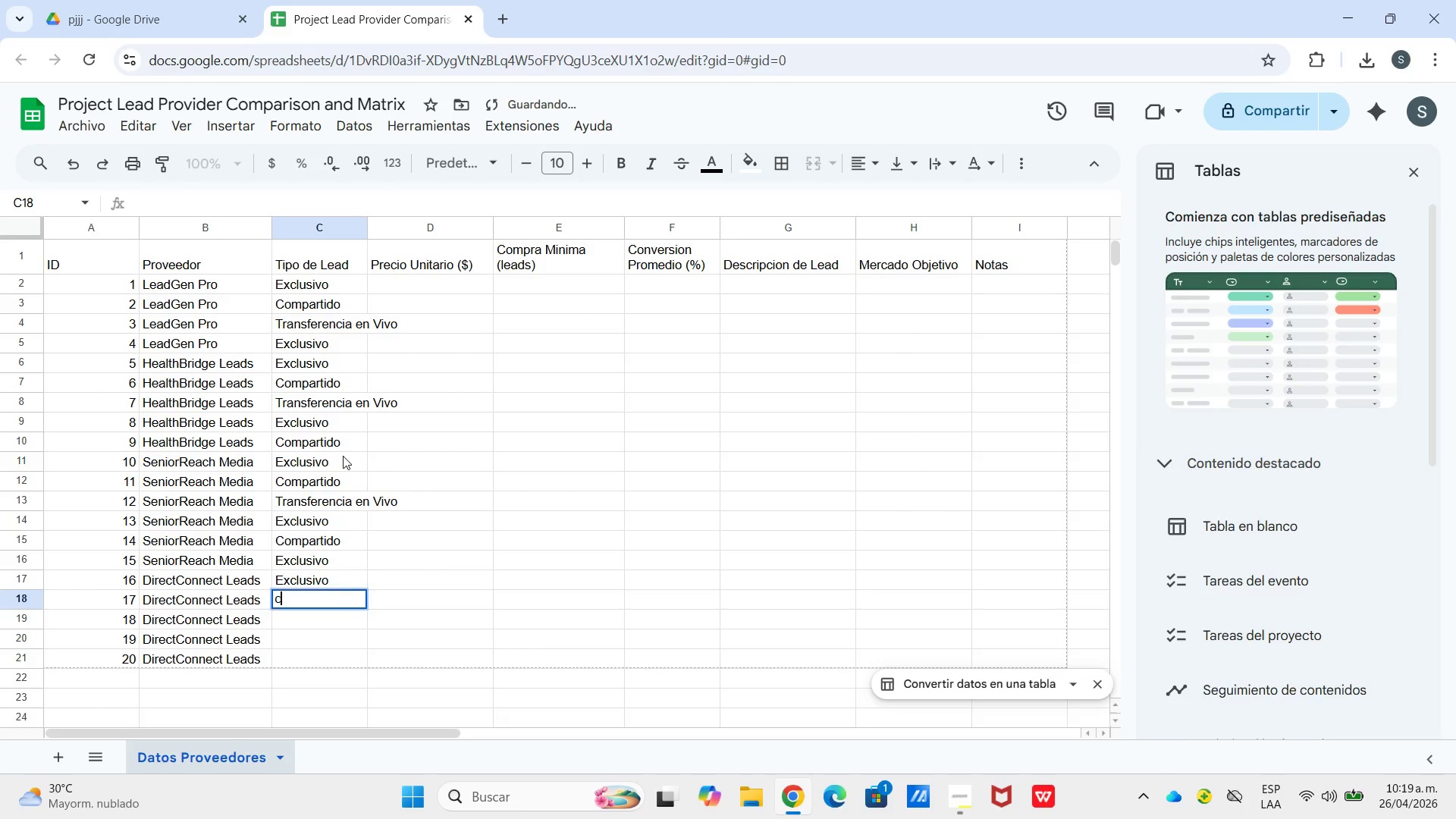 
type(c)
key(Backspace)
key(Backspace)
type(EC)
key(Backspace)
key(Backspace)
type(C)
 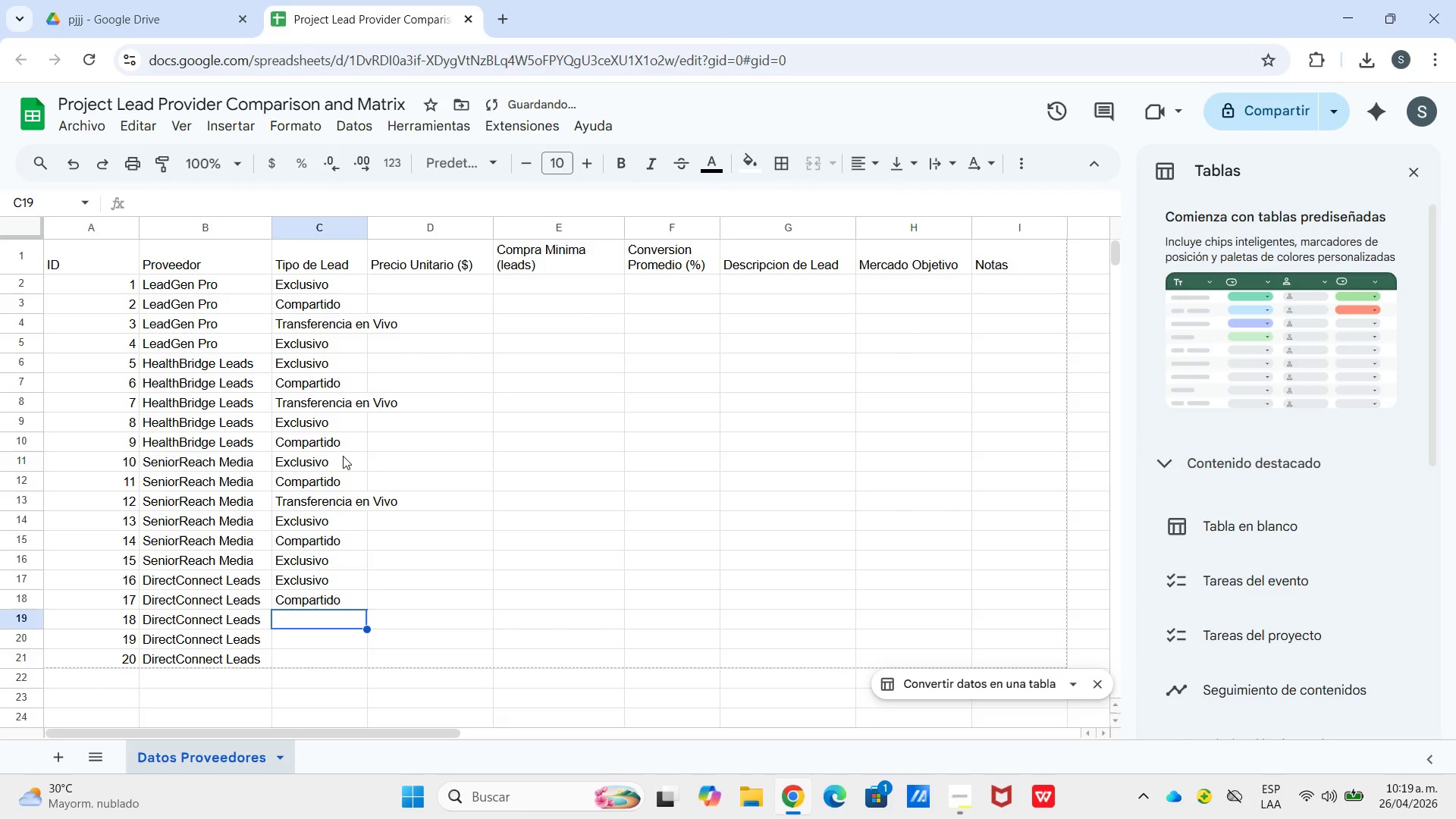 
 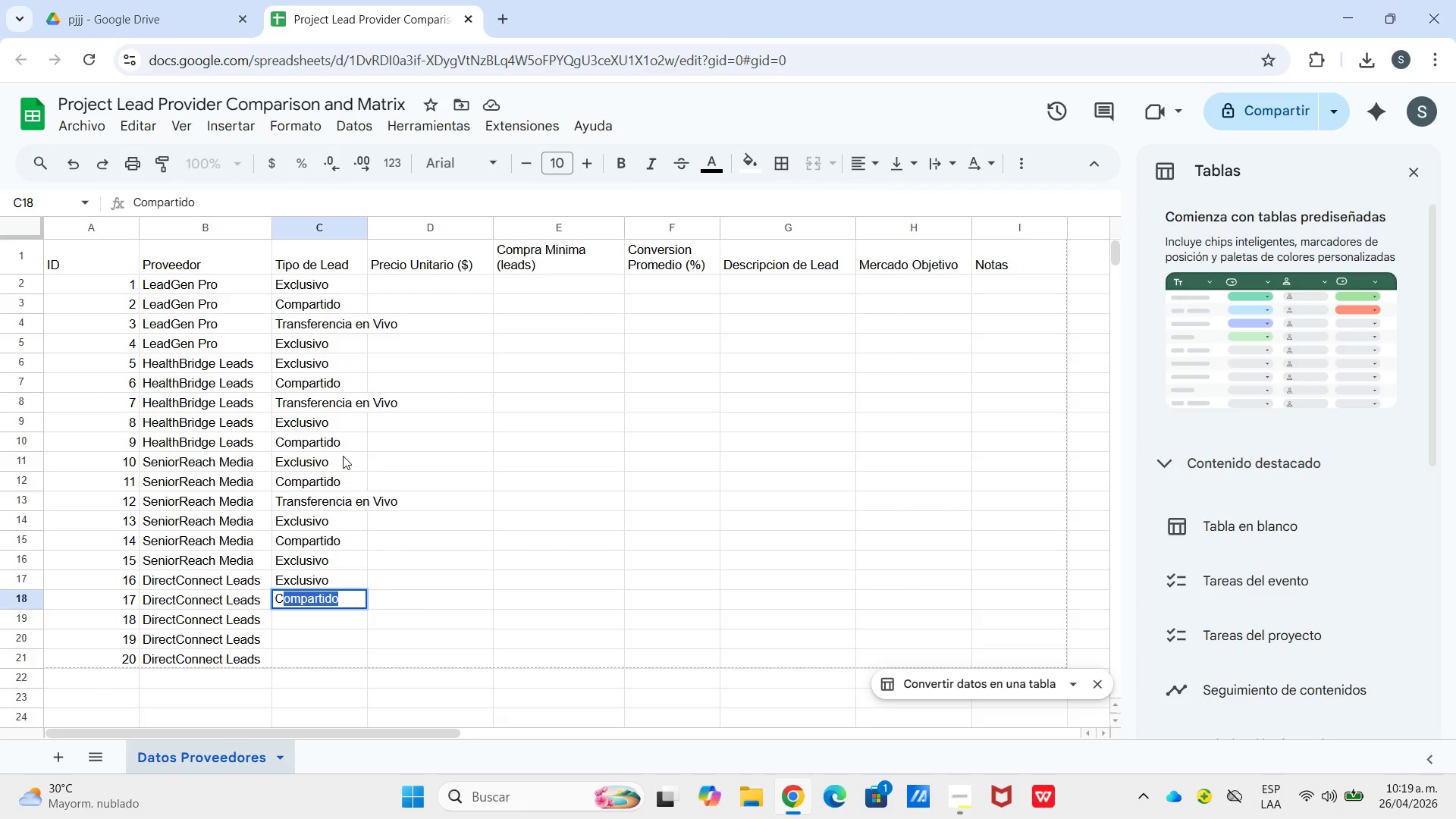 
key(Enter)
 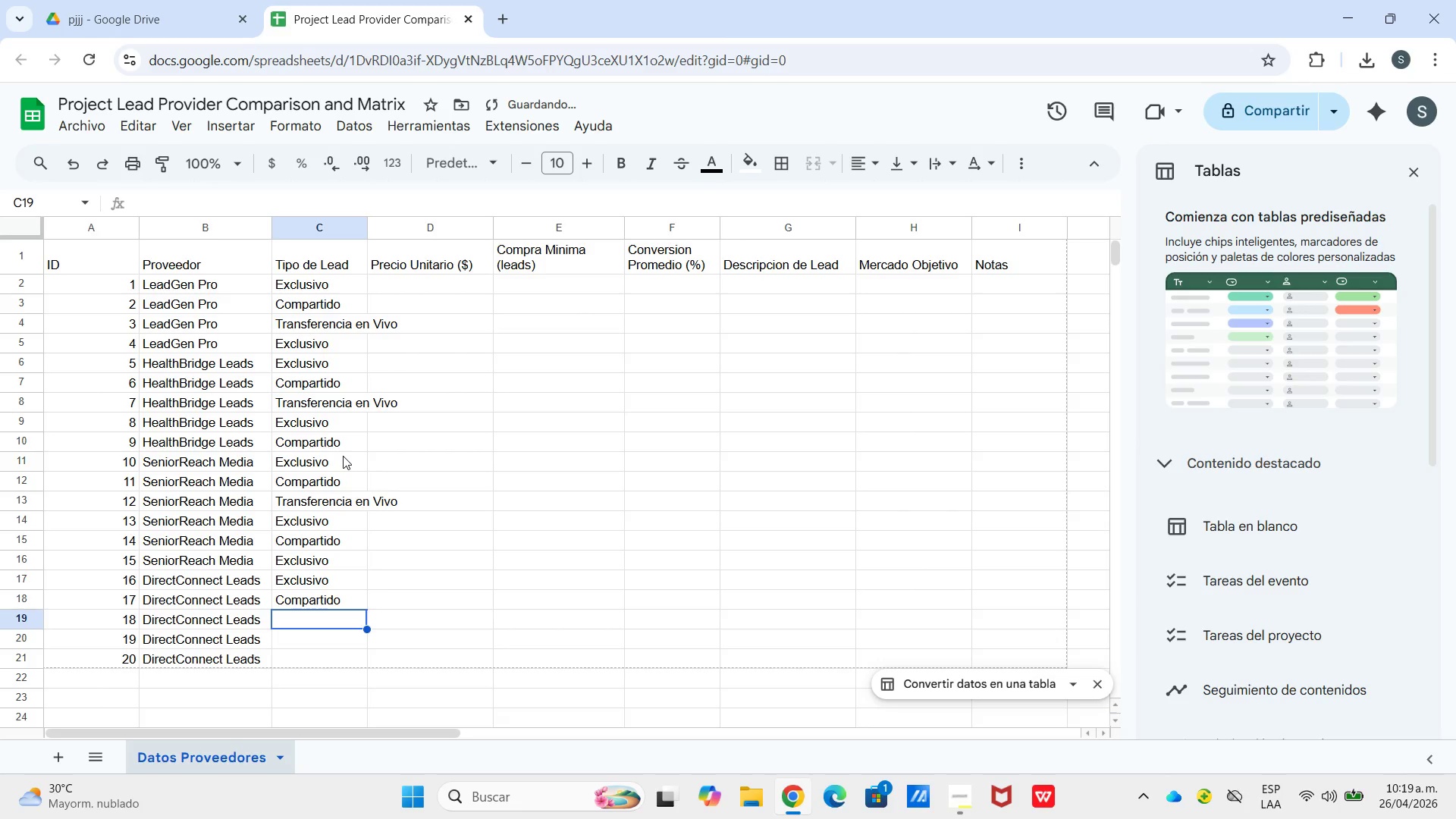 
type(Tr)
 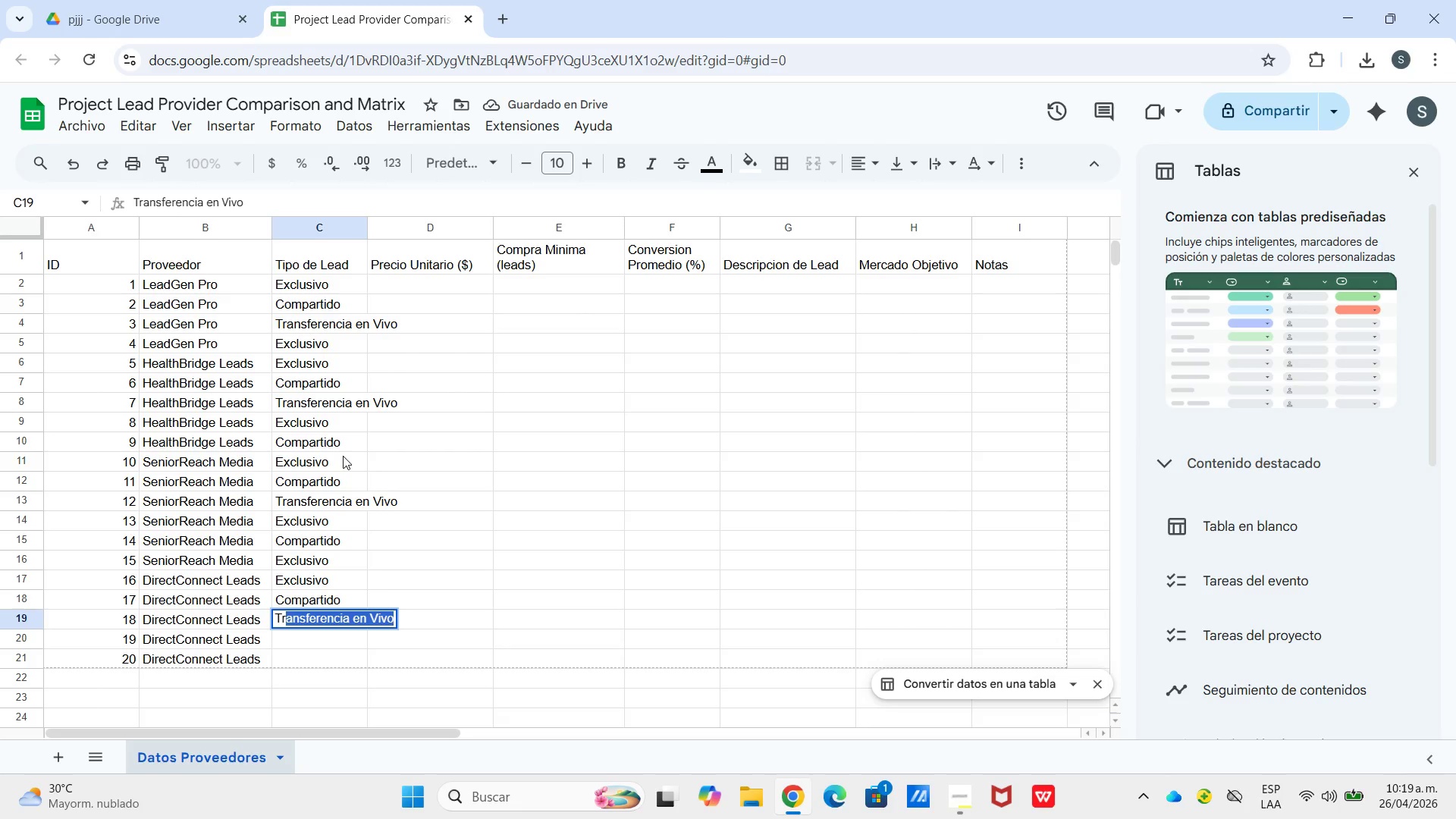 
key(Enter)
 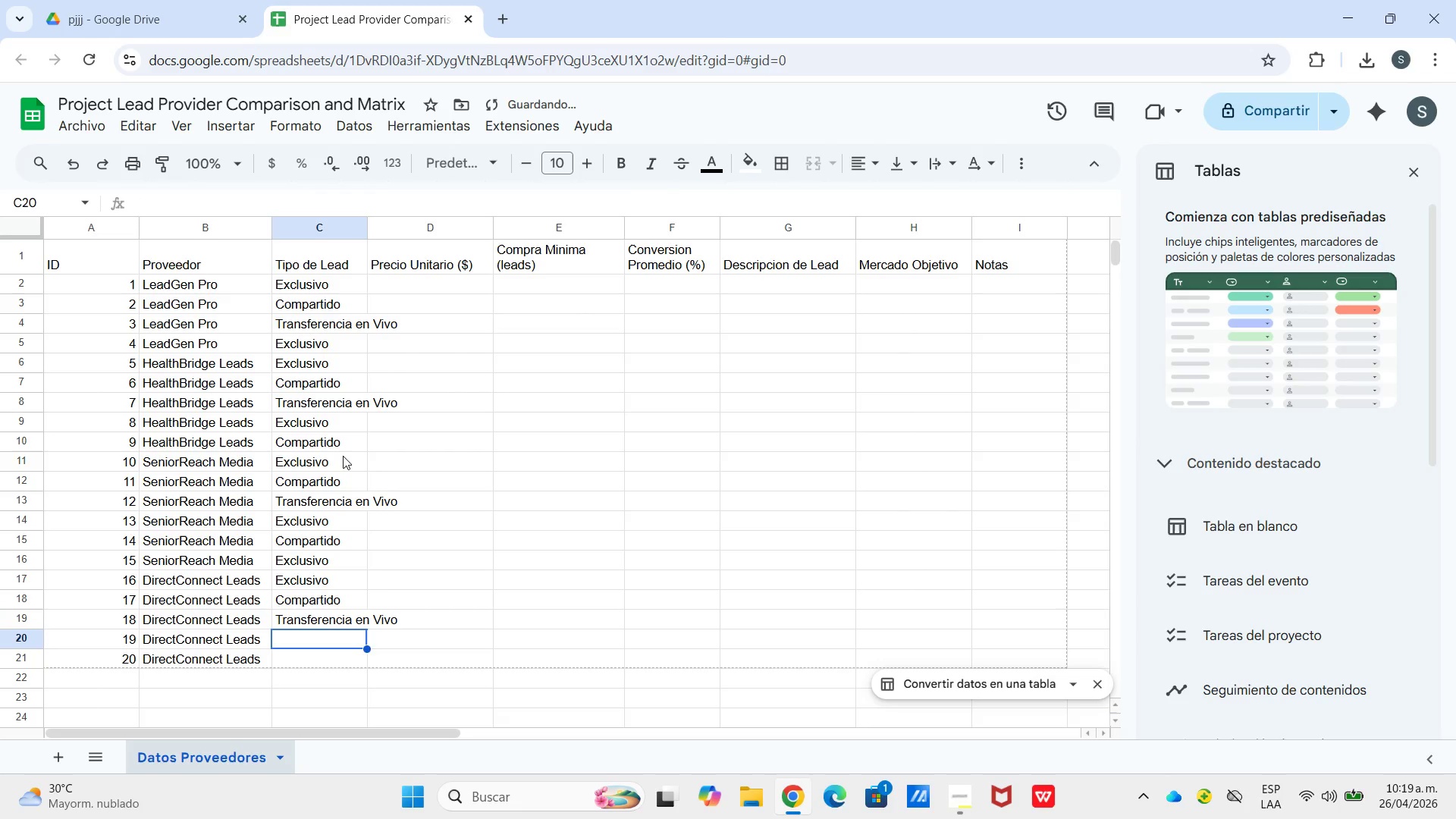 
key(Shift+E)
 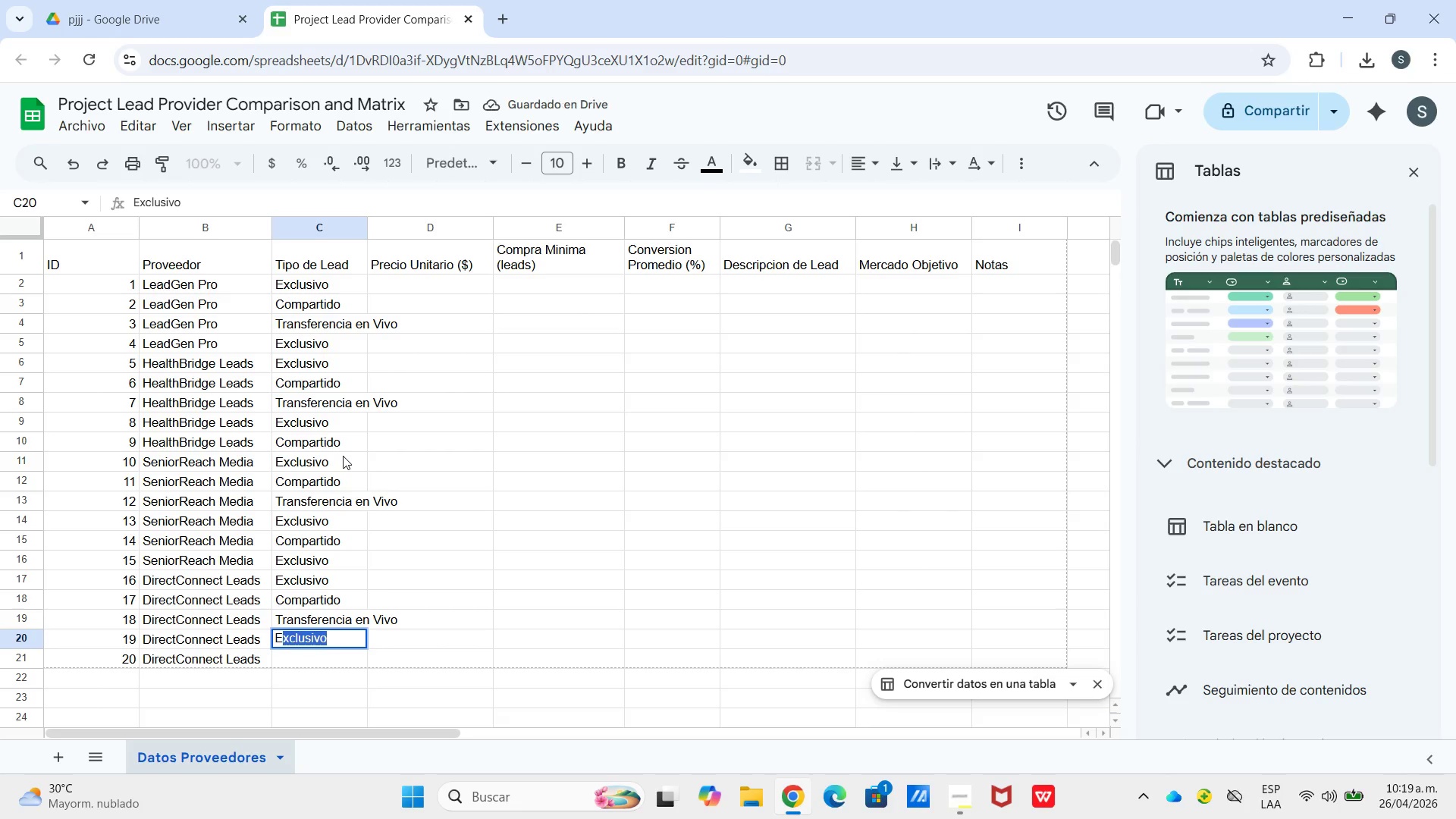 
key(Enter)
 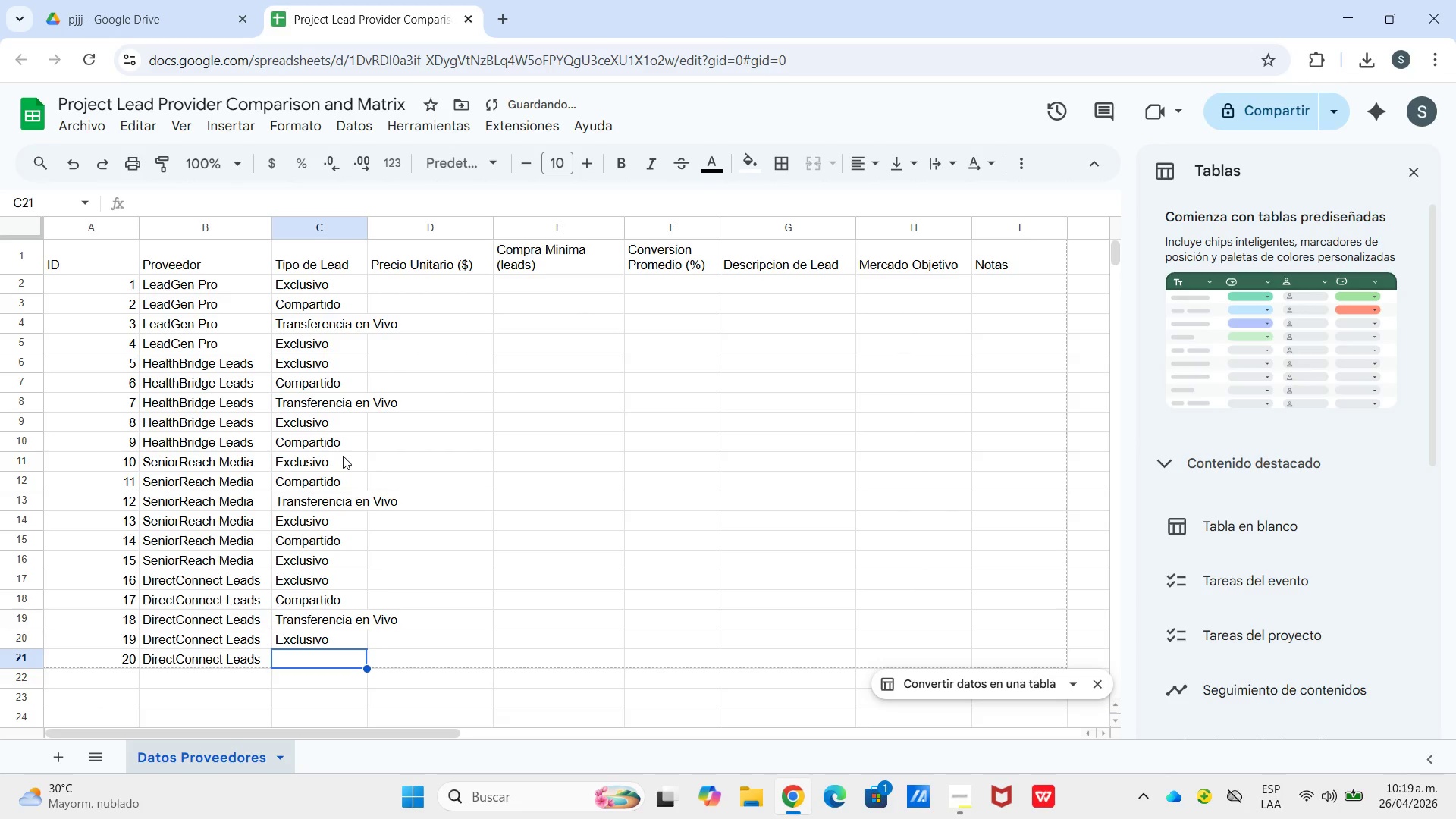 
key(Shift+C)
 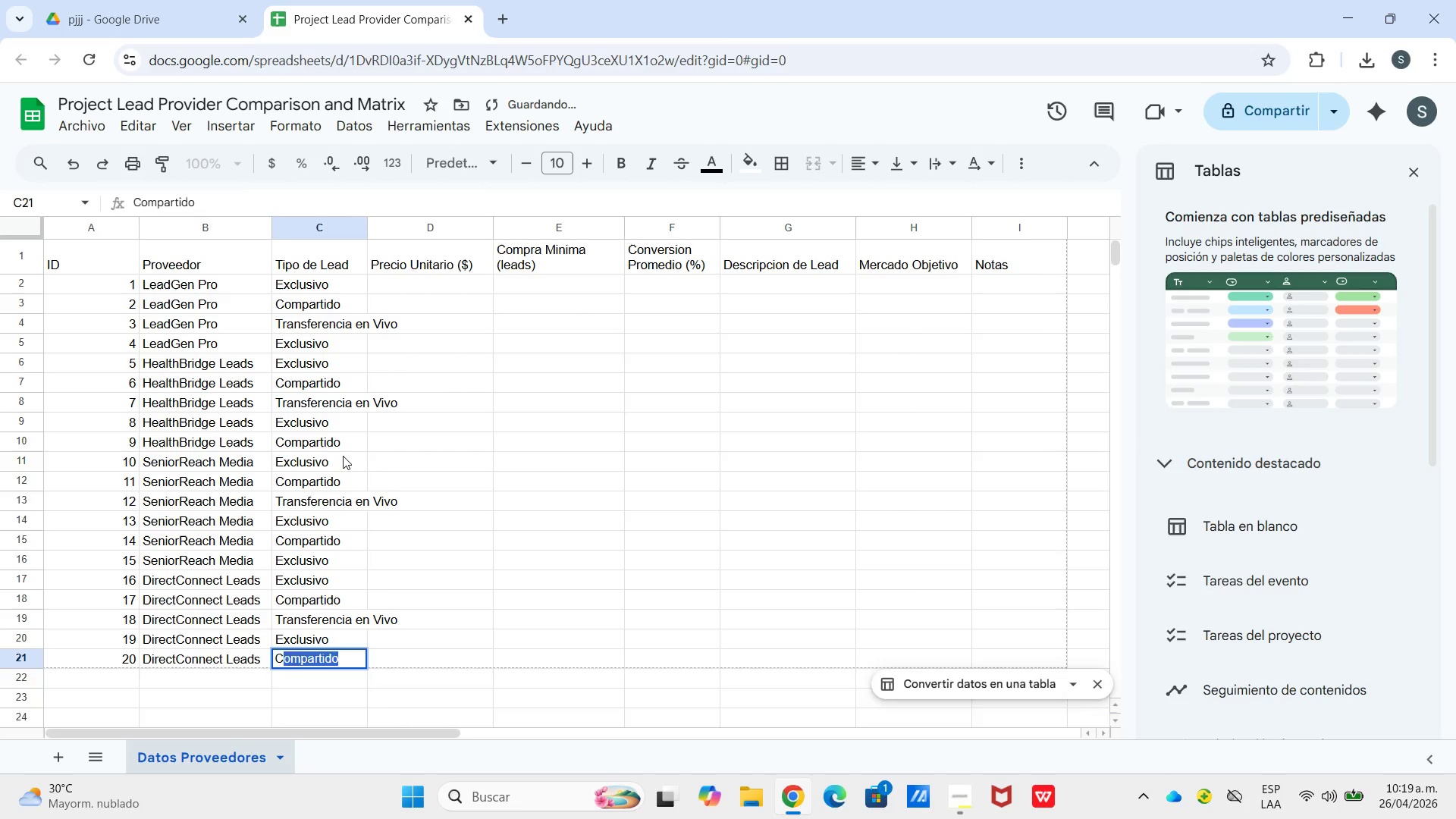 
key(Enter)
 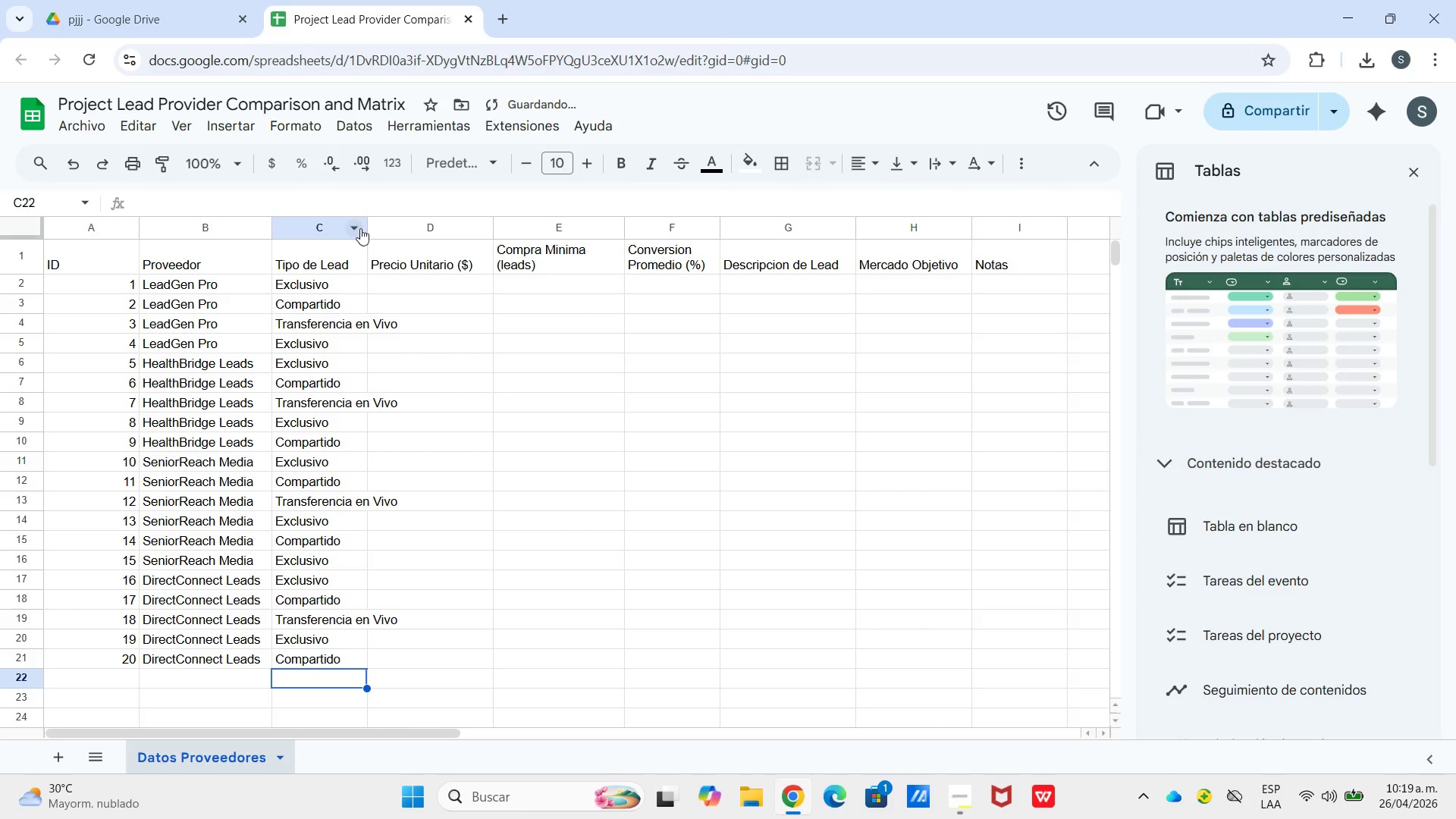 
left_click_drag(start_coordinate=[368, 224], to_coordinate=[416, 231])
 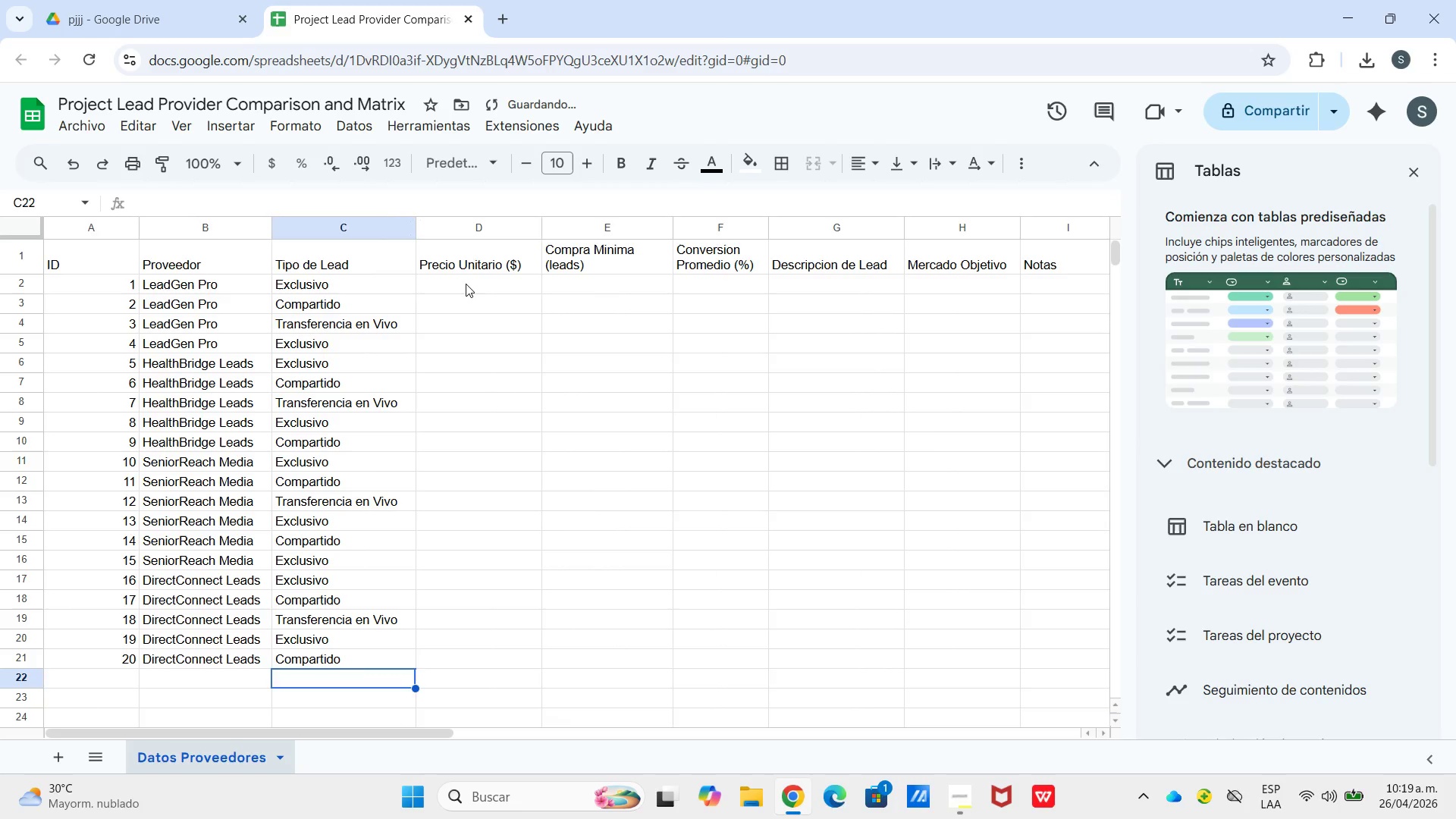 
left_click([465, 284])
 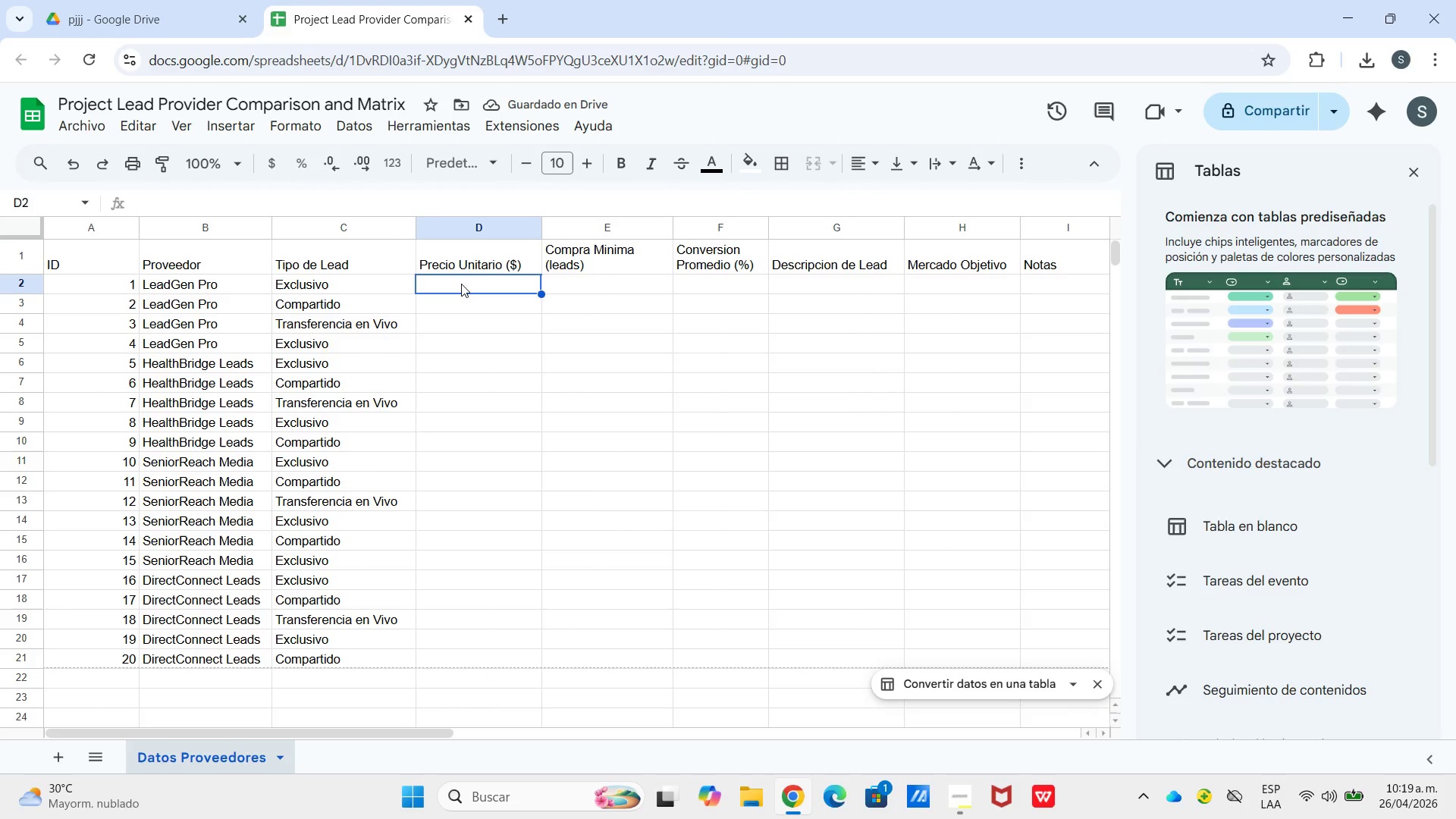 
wait(5.08)
 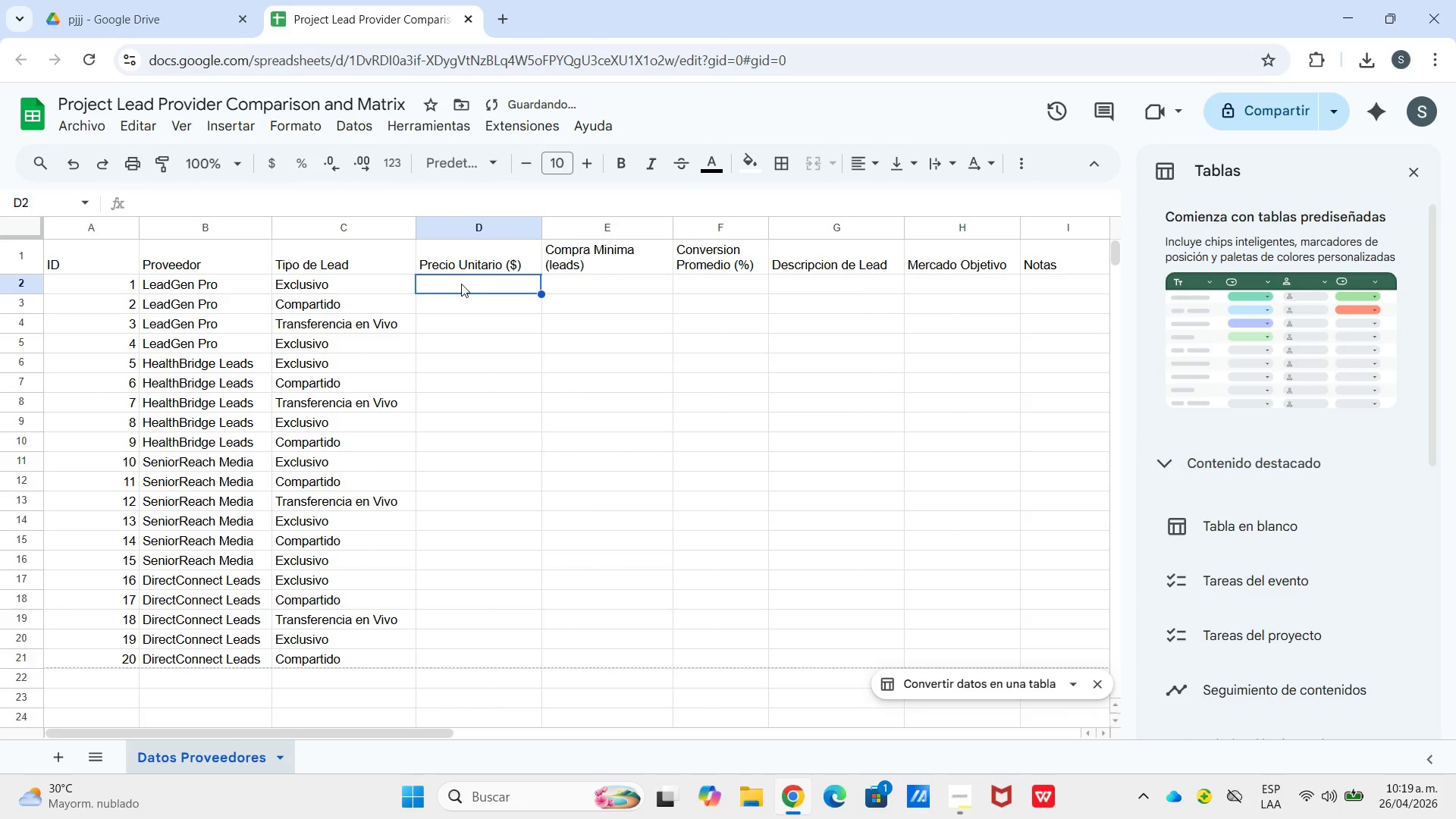 
key(Numpad8)
 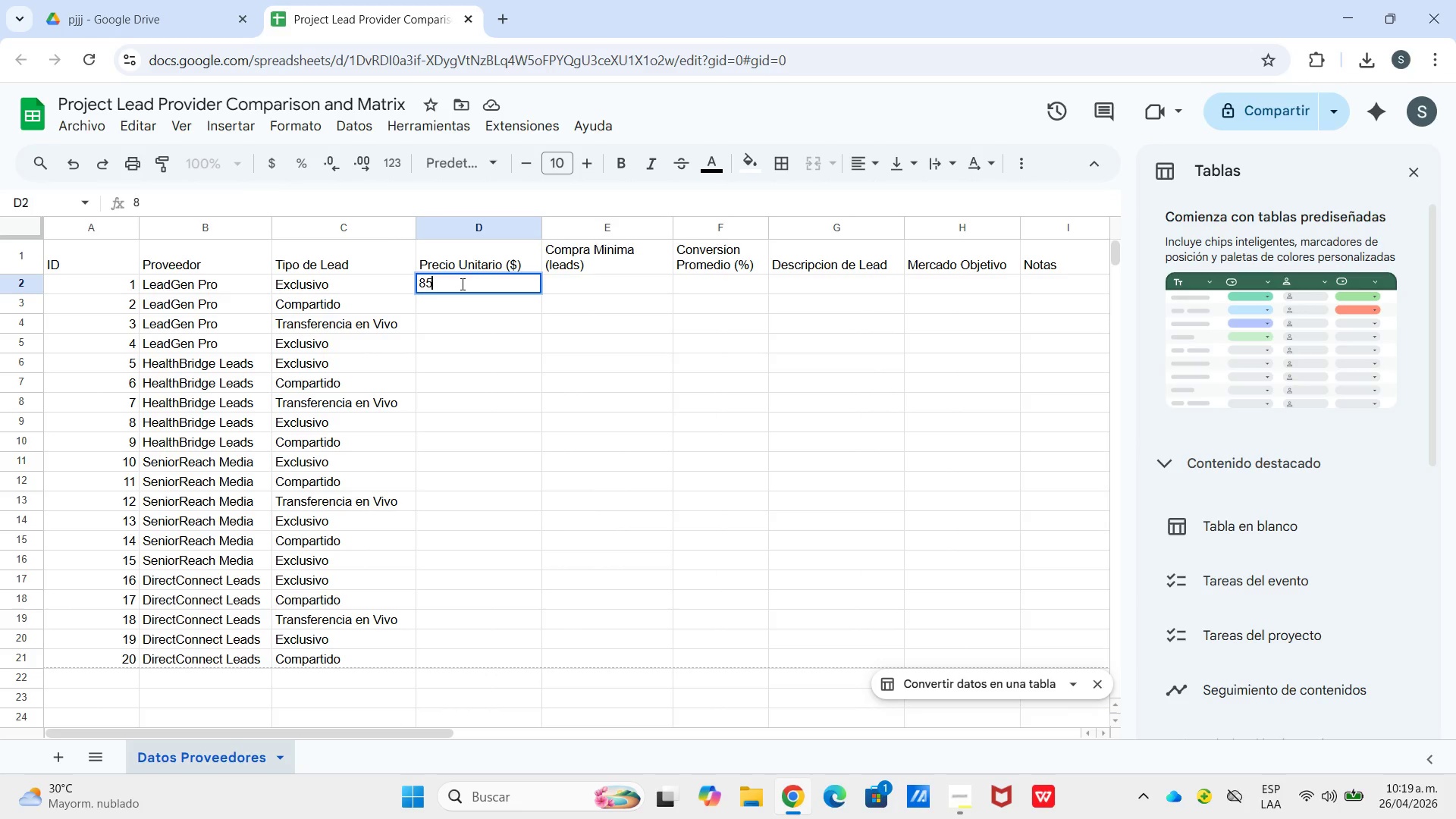 
key(Numpad5)
 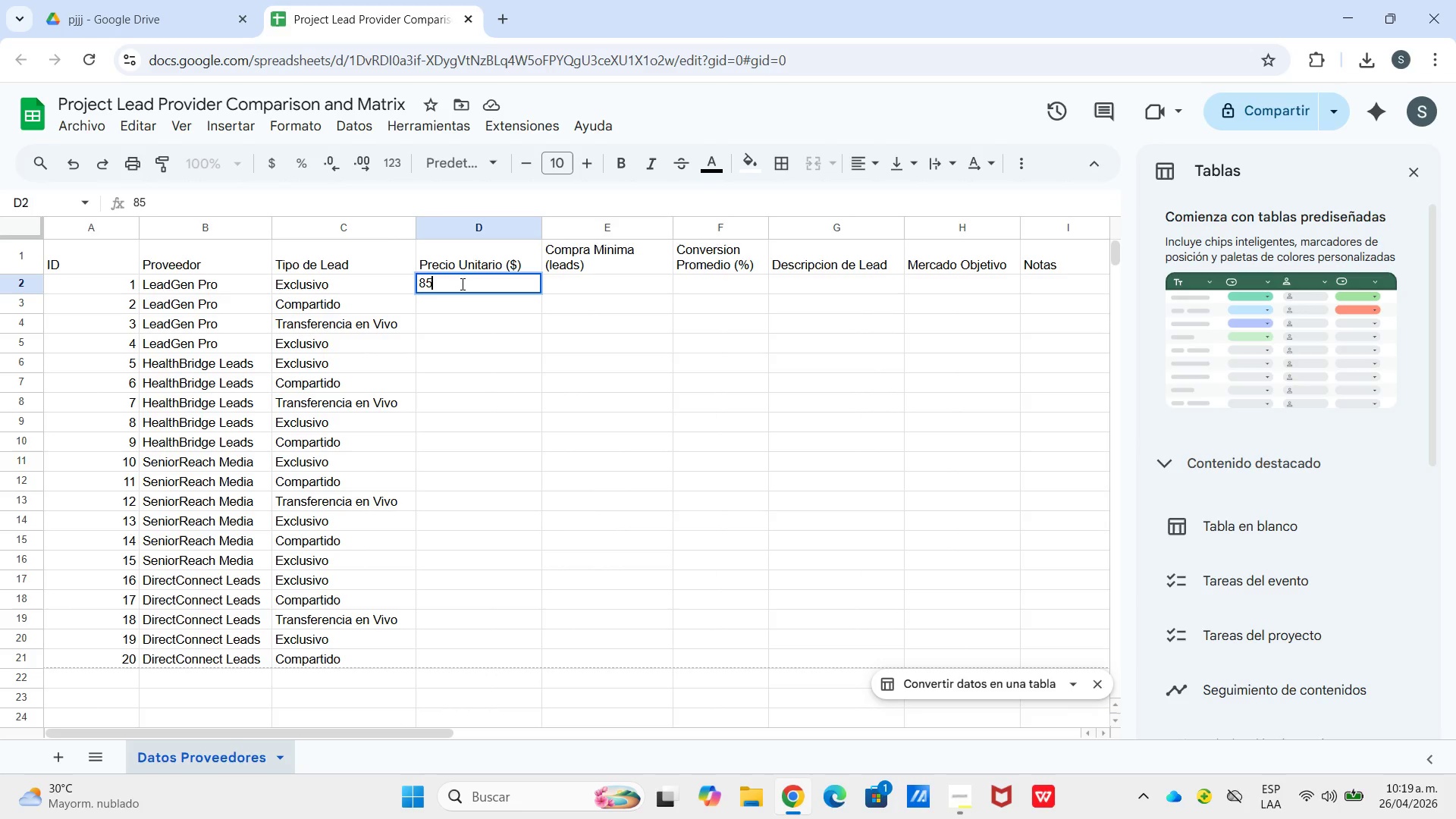 
key(Enter)
 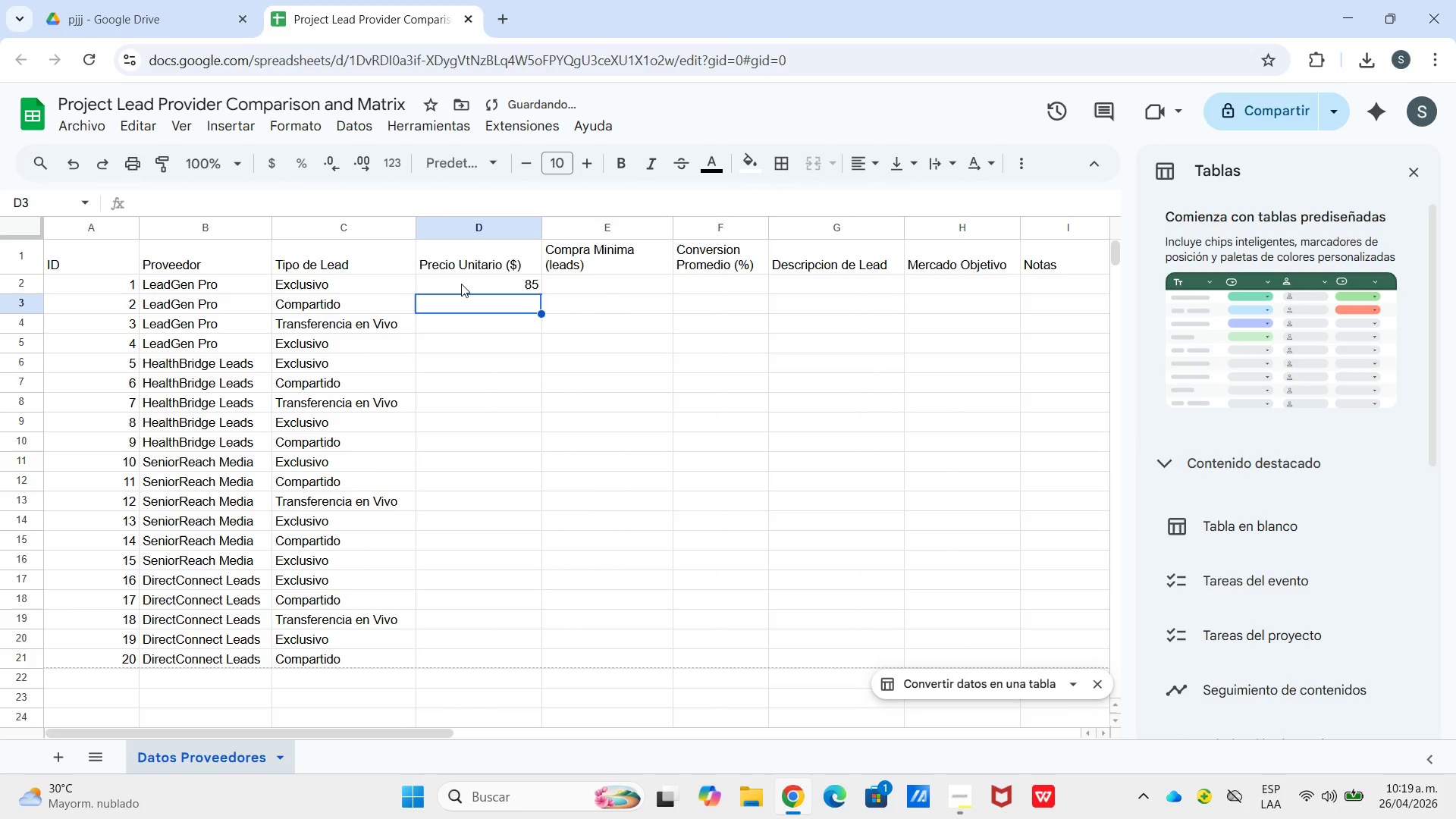 
key(Numpad3)
 